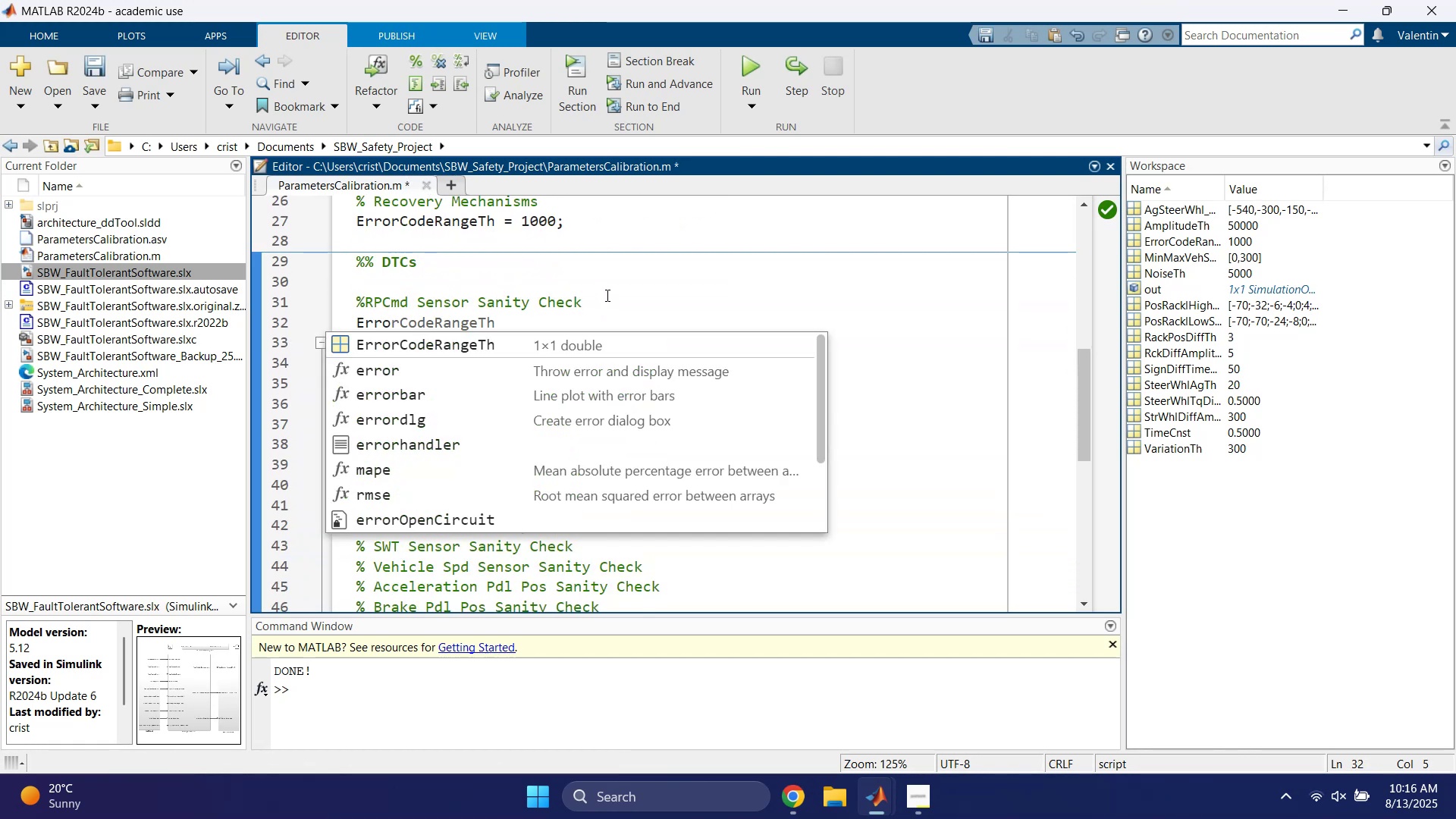 
key(R)
 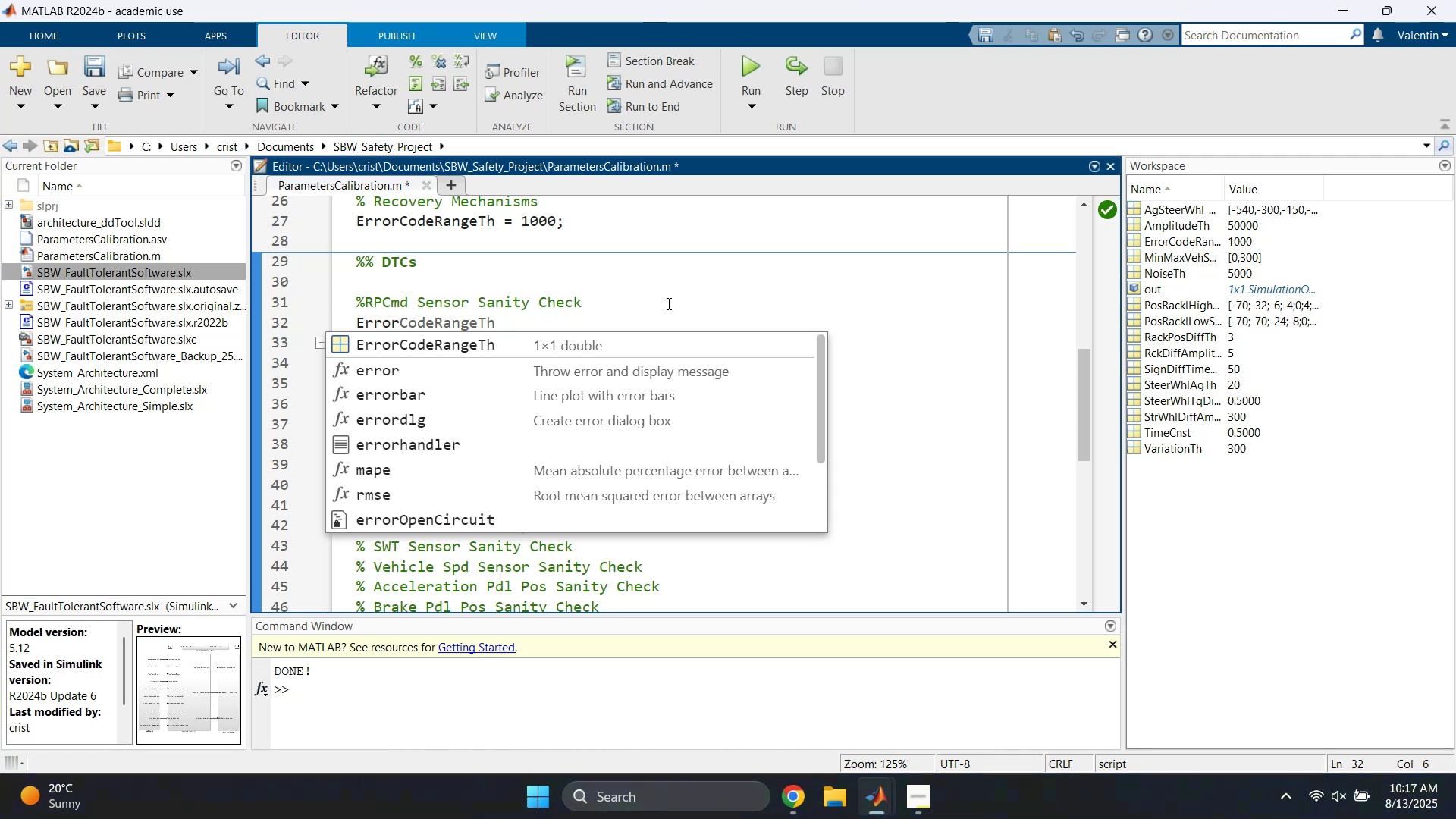 
wait(5.32)
 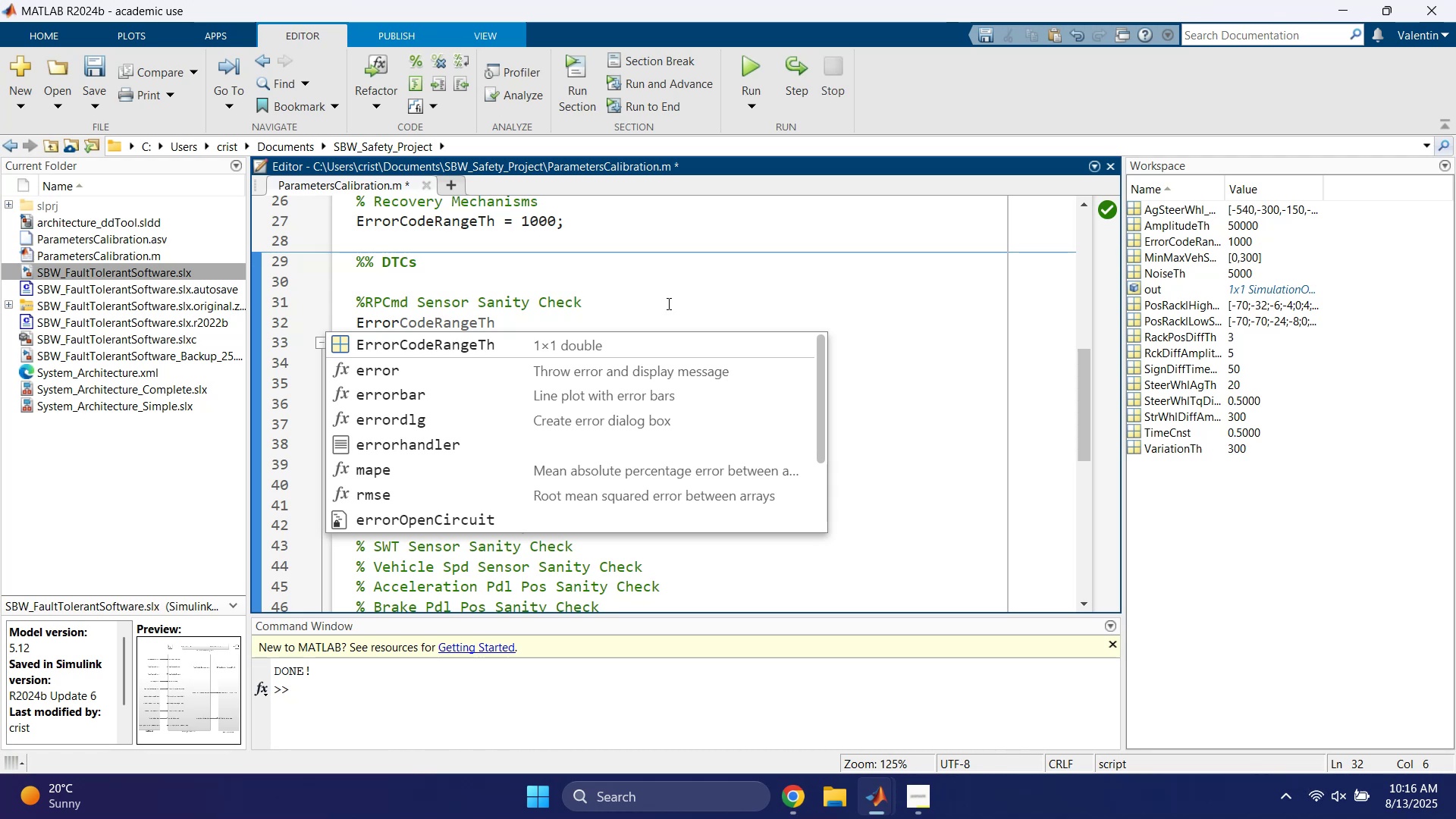 
key(Shift+Minus)
 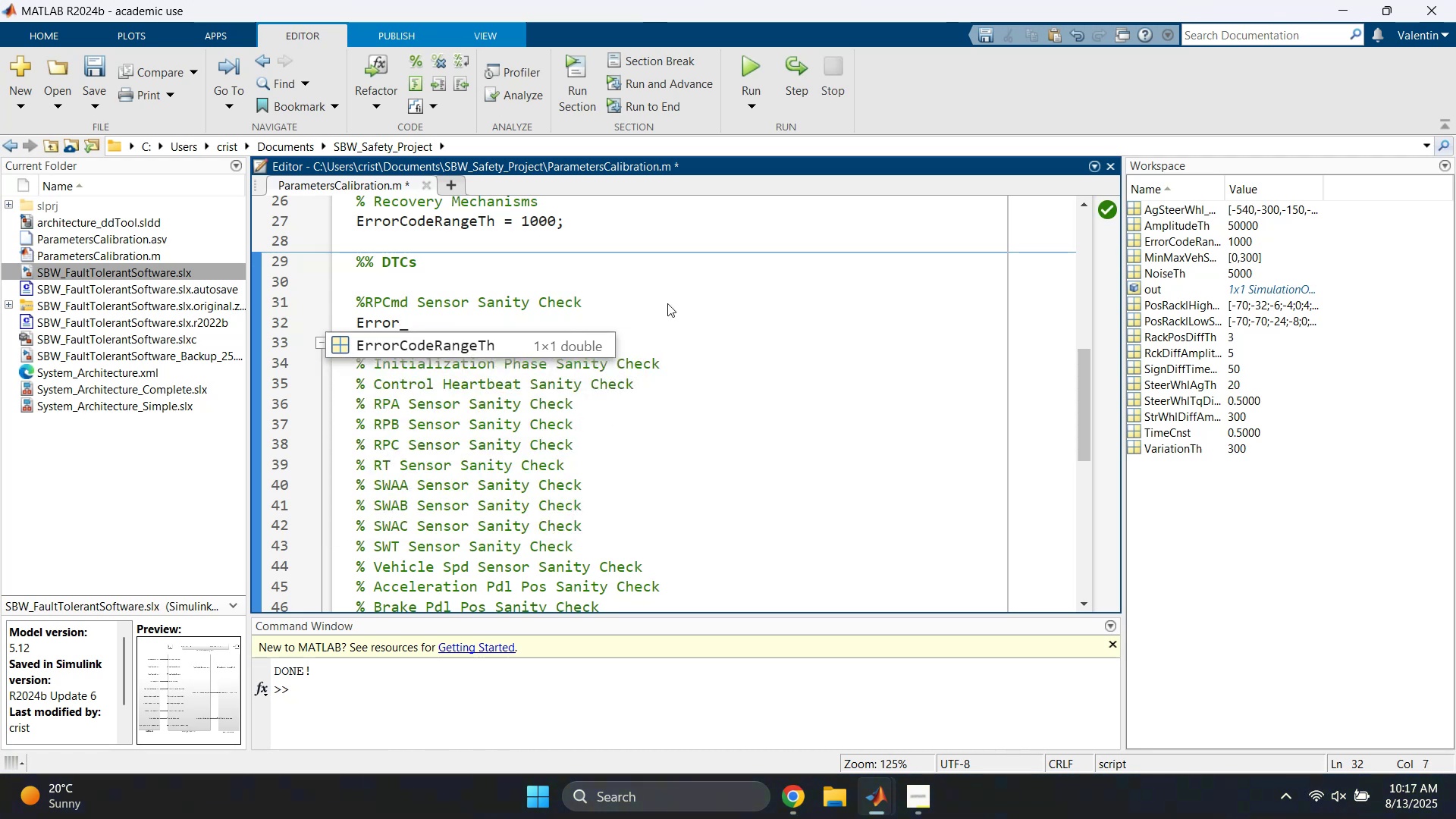 
left_click([667, 303])
 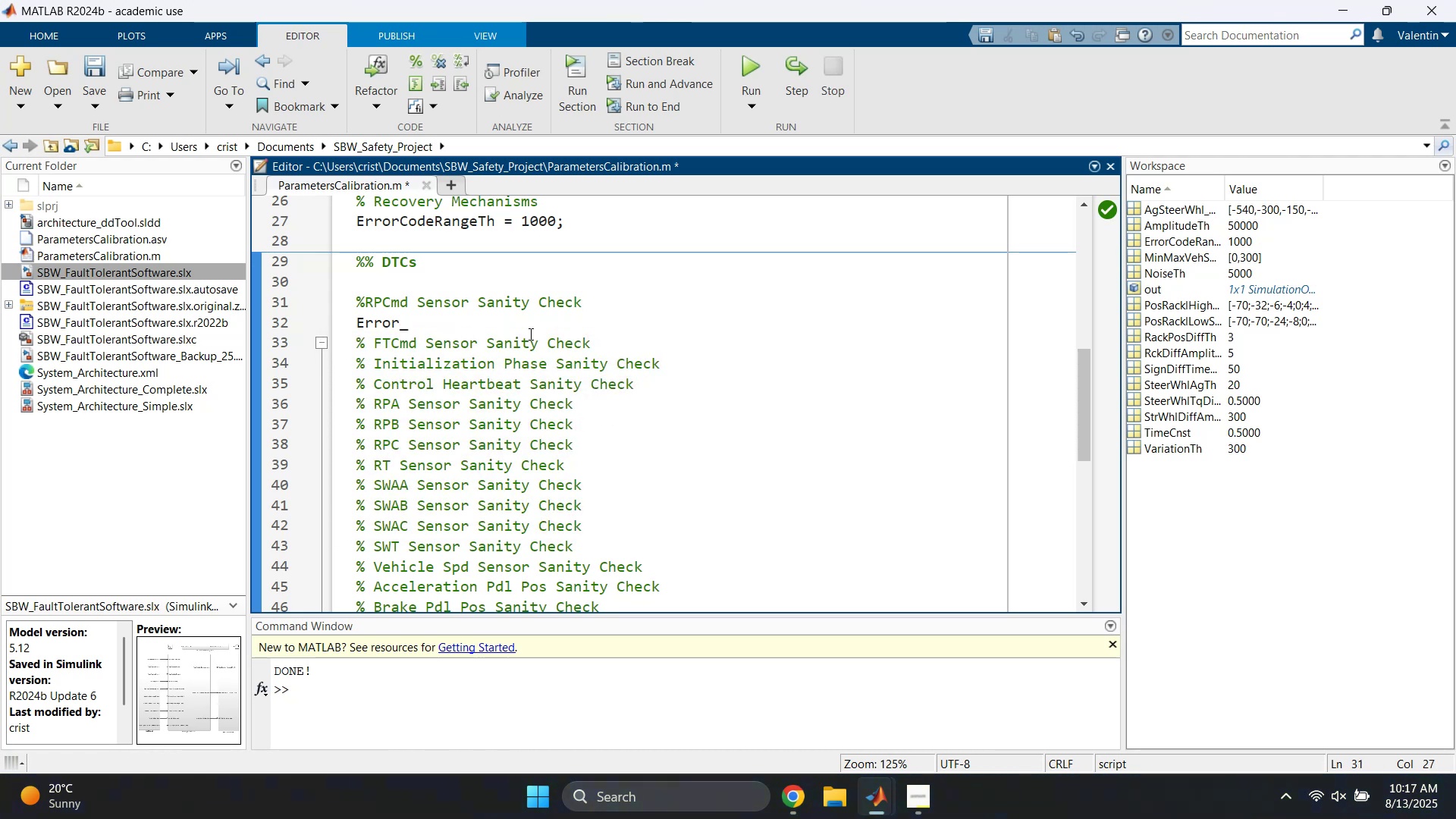 
key(Control+S)
 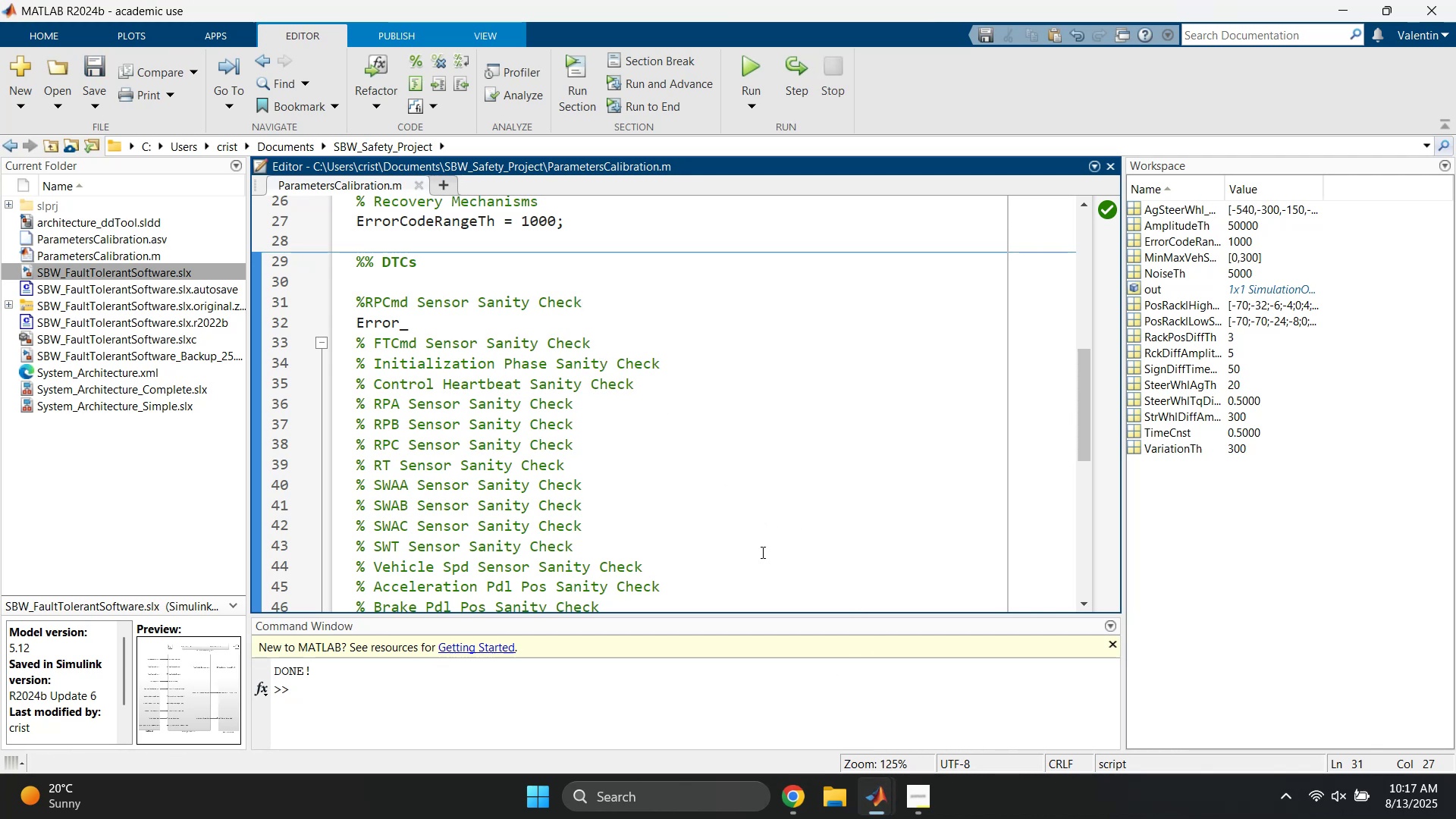 
left_click([711, 510])
 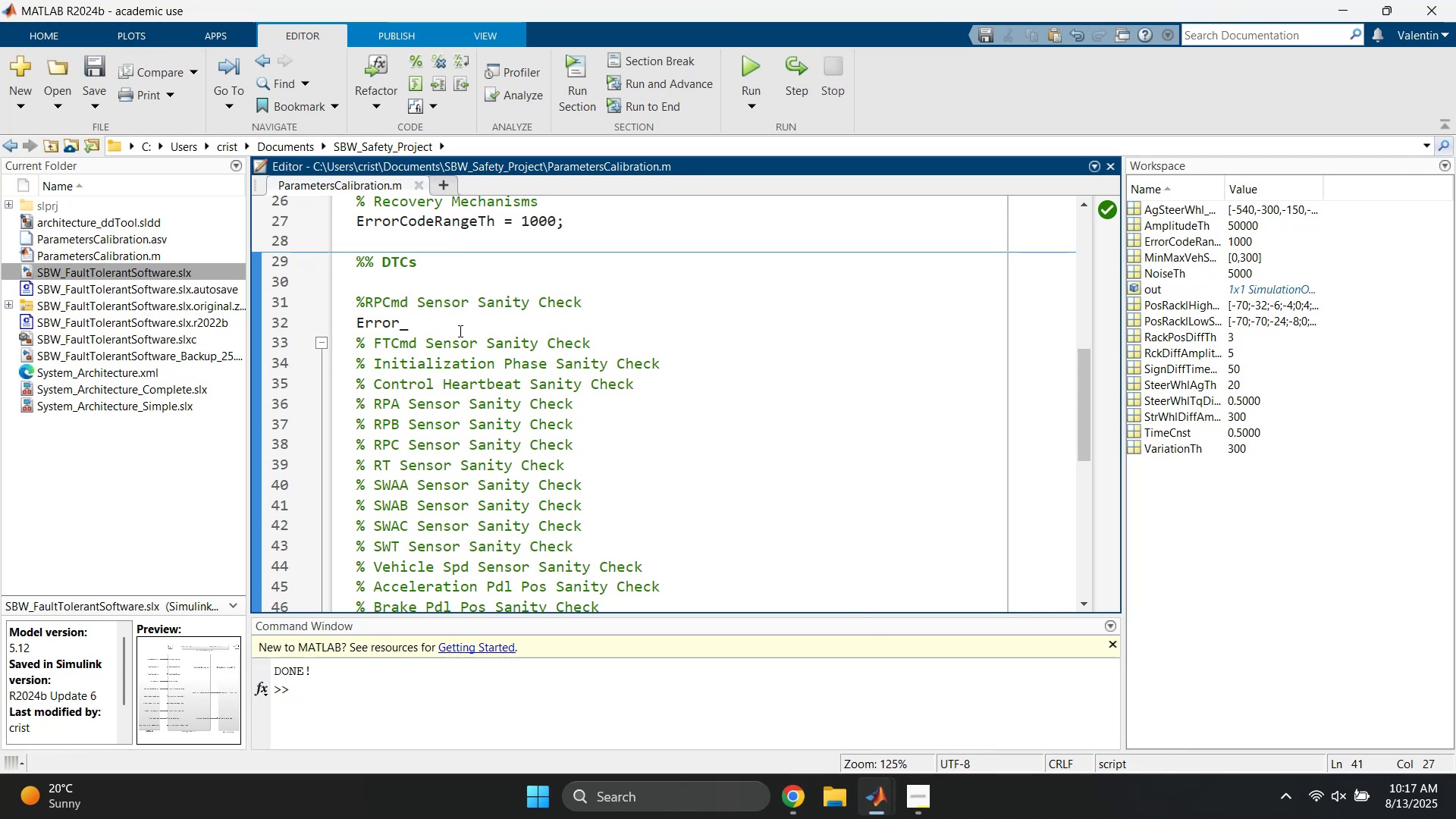 
left_click([435, 316])
 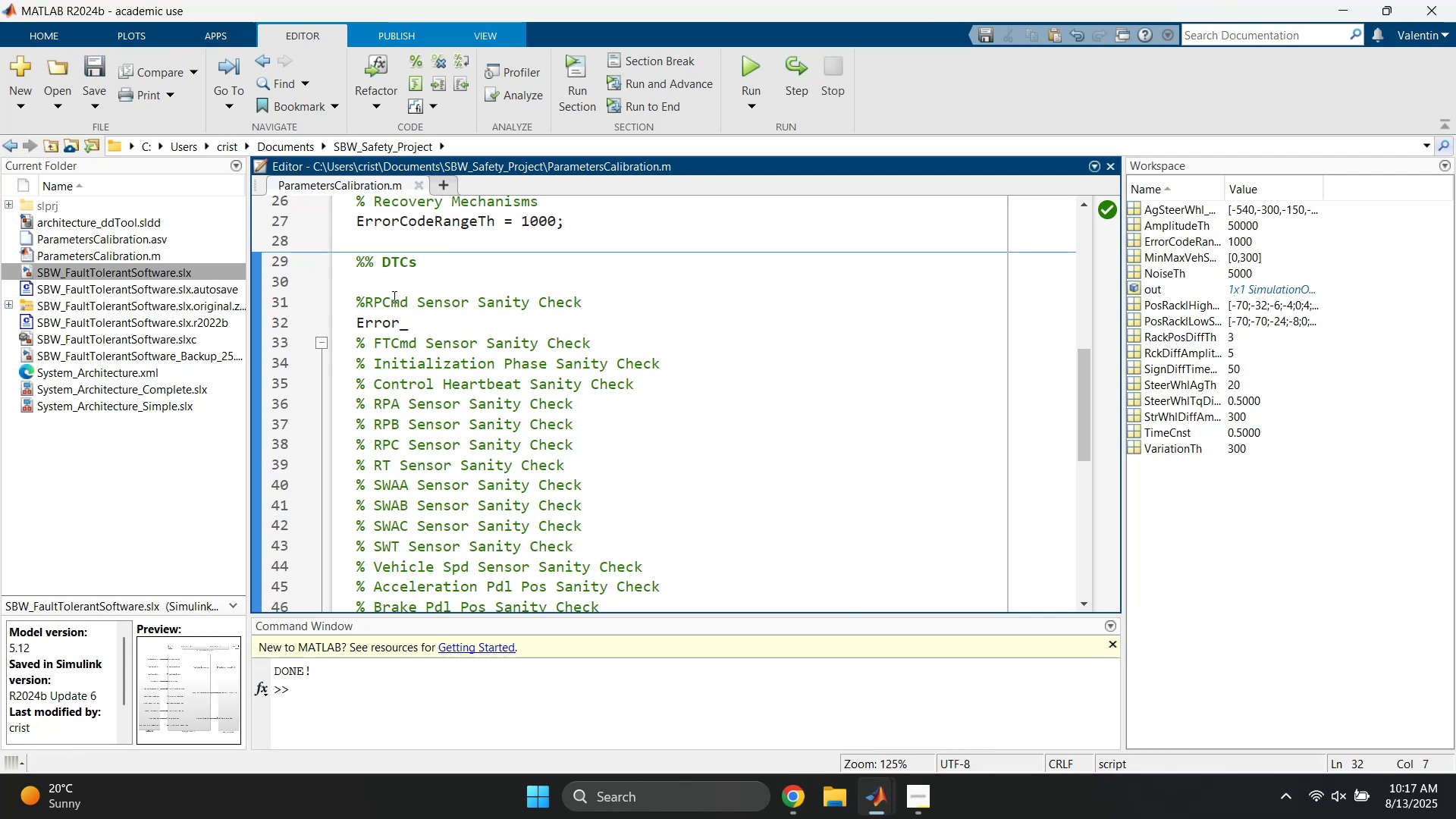 
left_click_drag(start_coordinate=[389, 299], to_coordinate=[506, 305])
 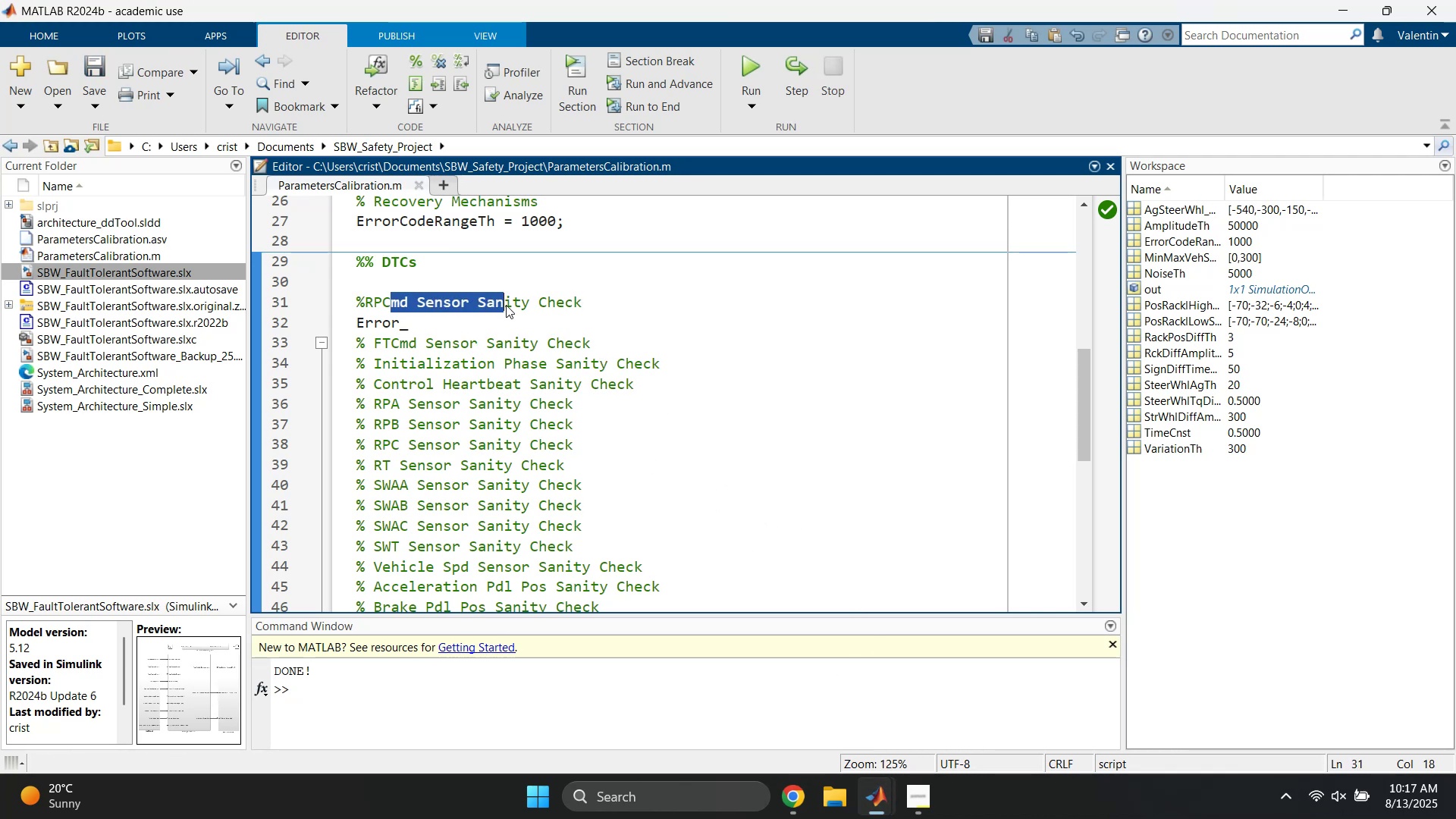 
left_click([506, 305])
 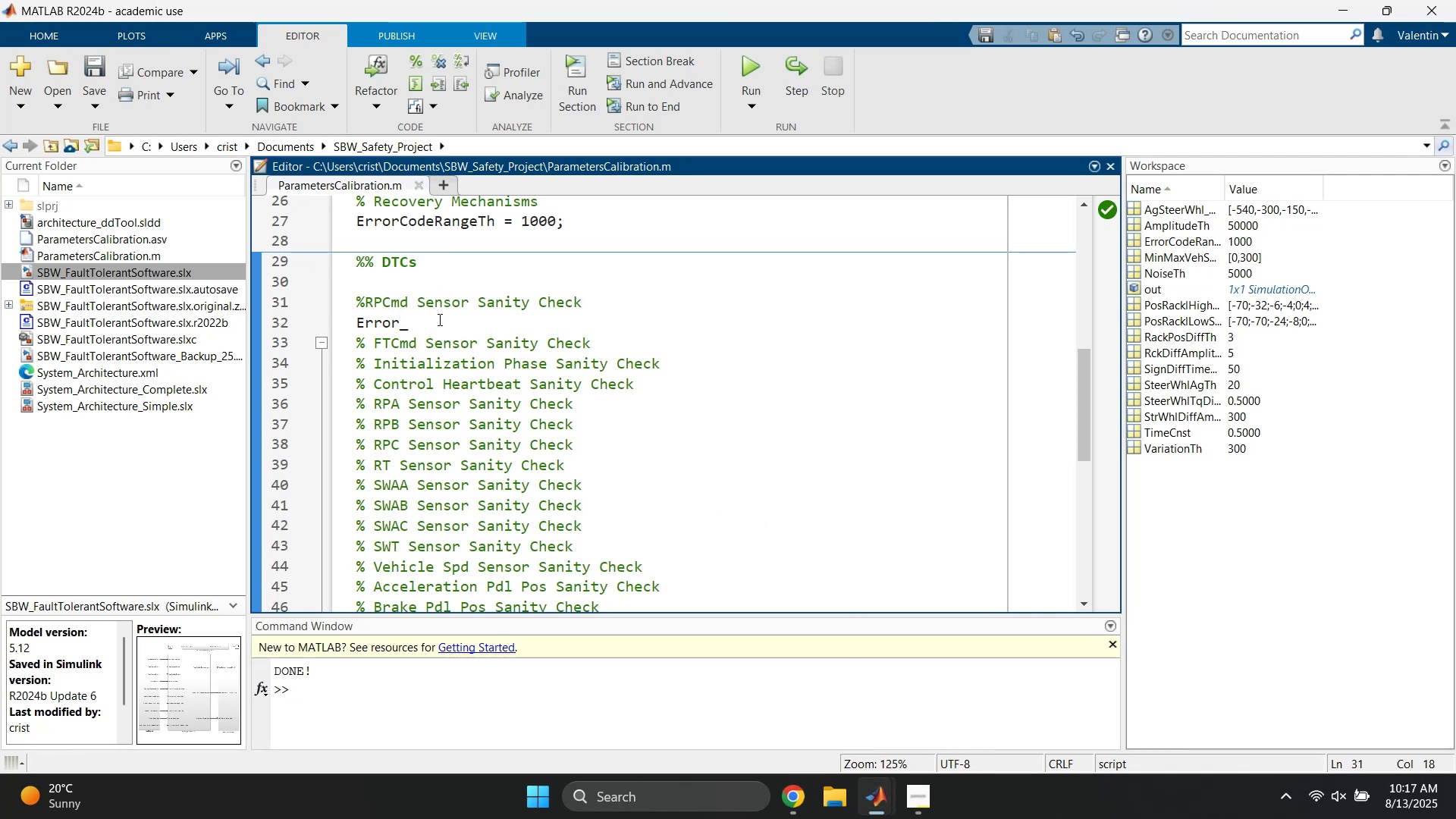 
left_click([441, 321])
 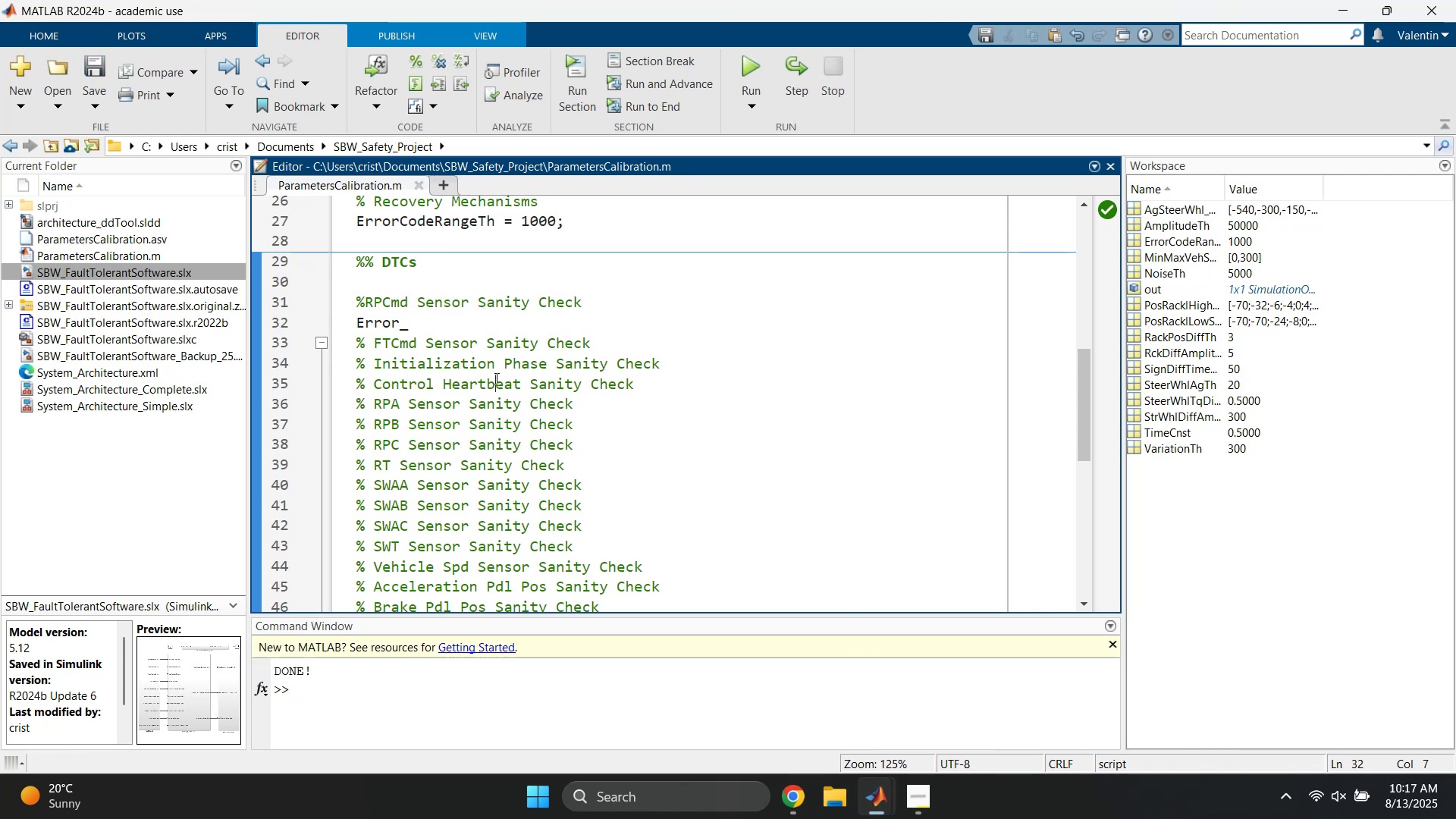 
double_click([505, 464])
 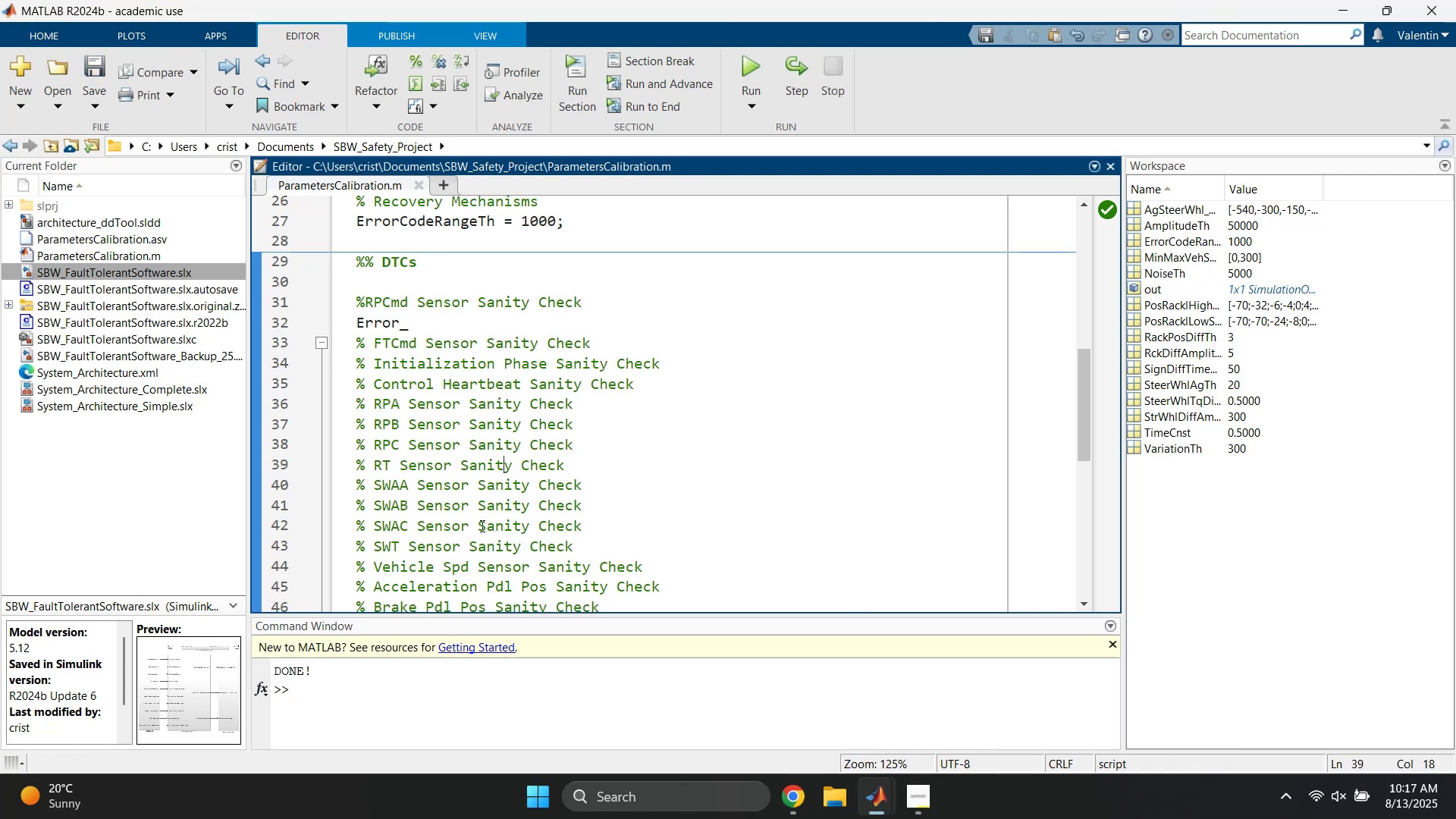 
triple_click([481, 526])
 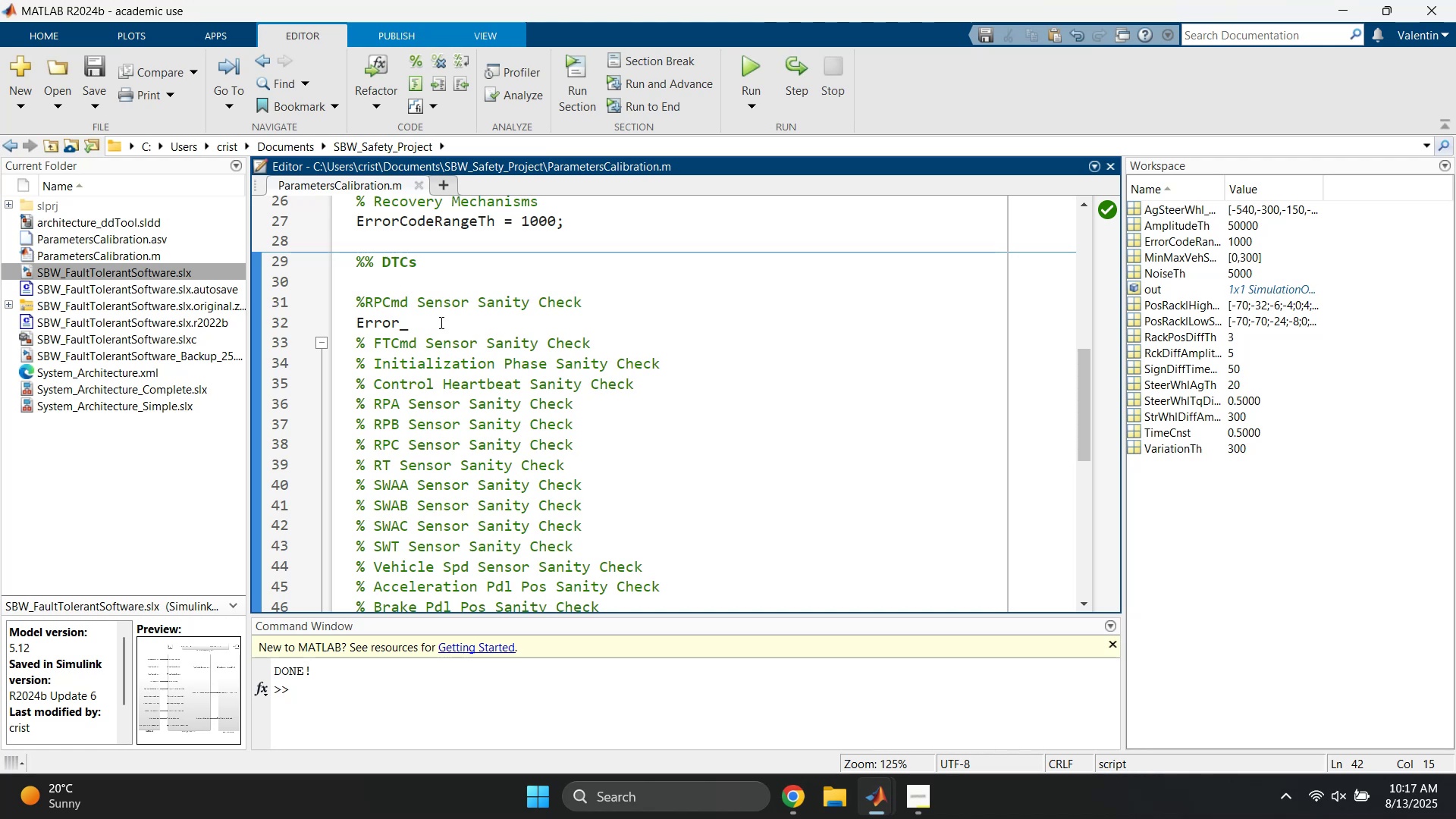 
left_click([440, 320])
 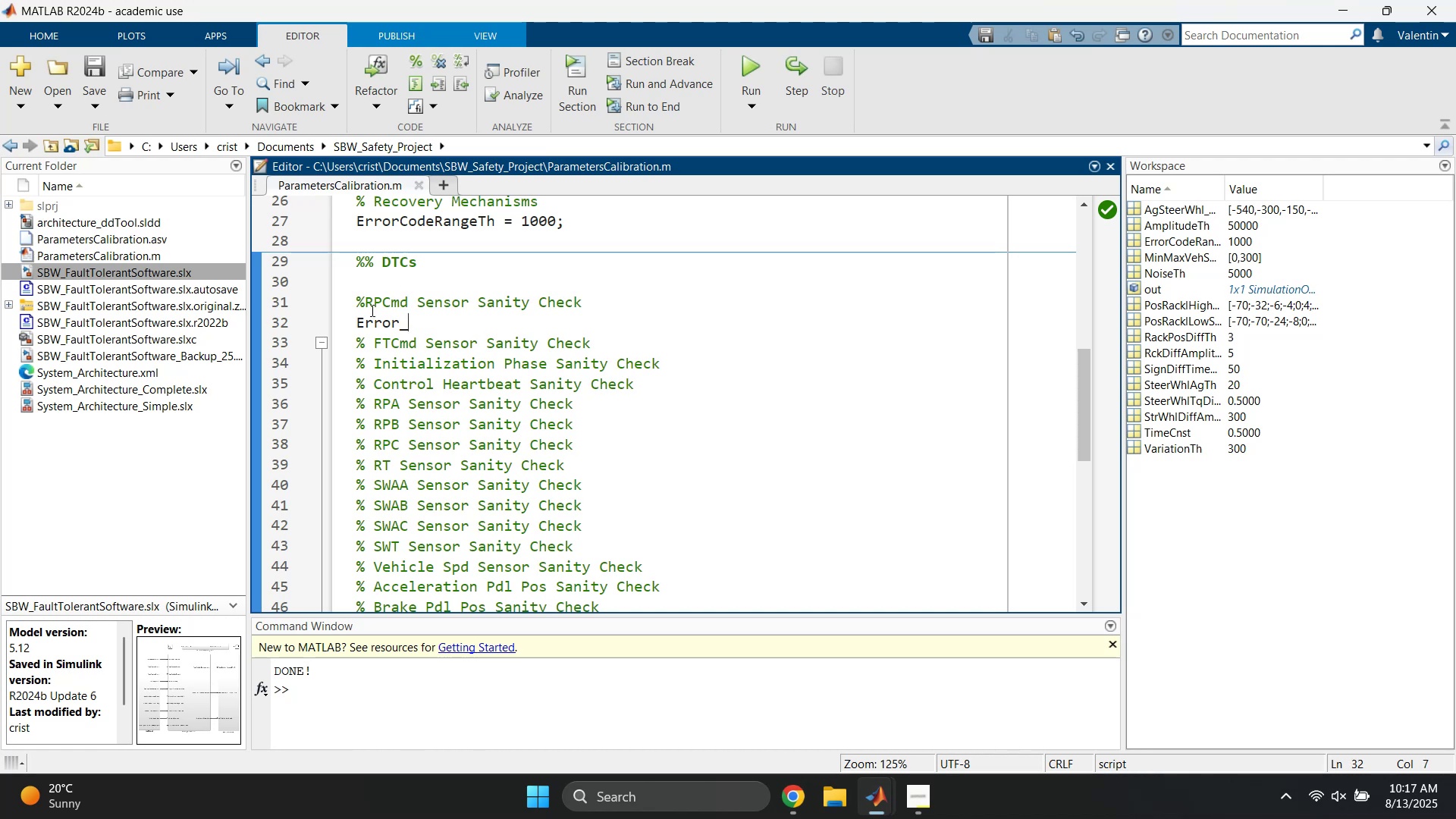 
double_click([372, 306])
 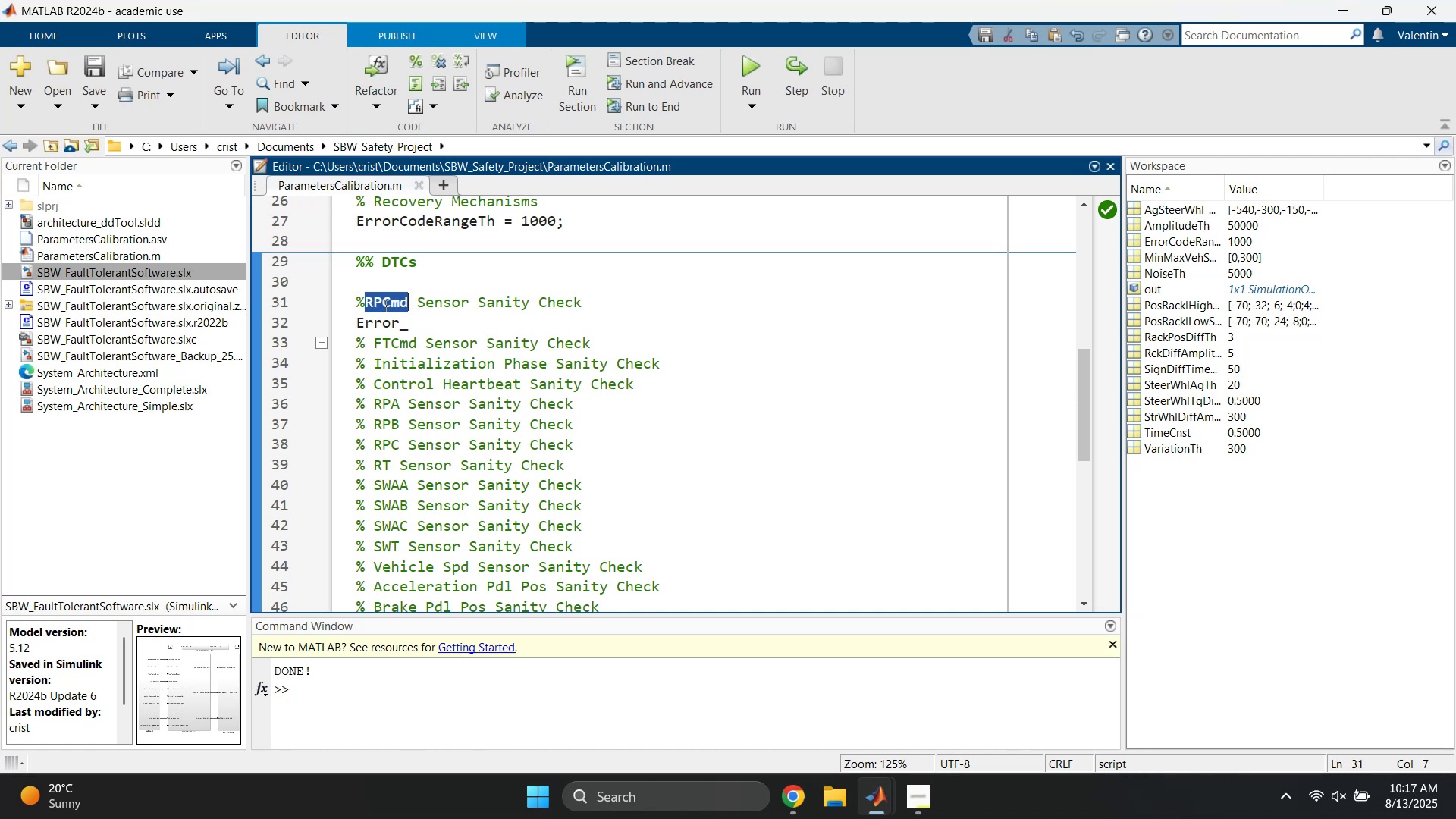 
key(Control+C)
 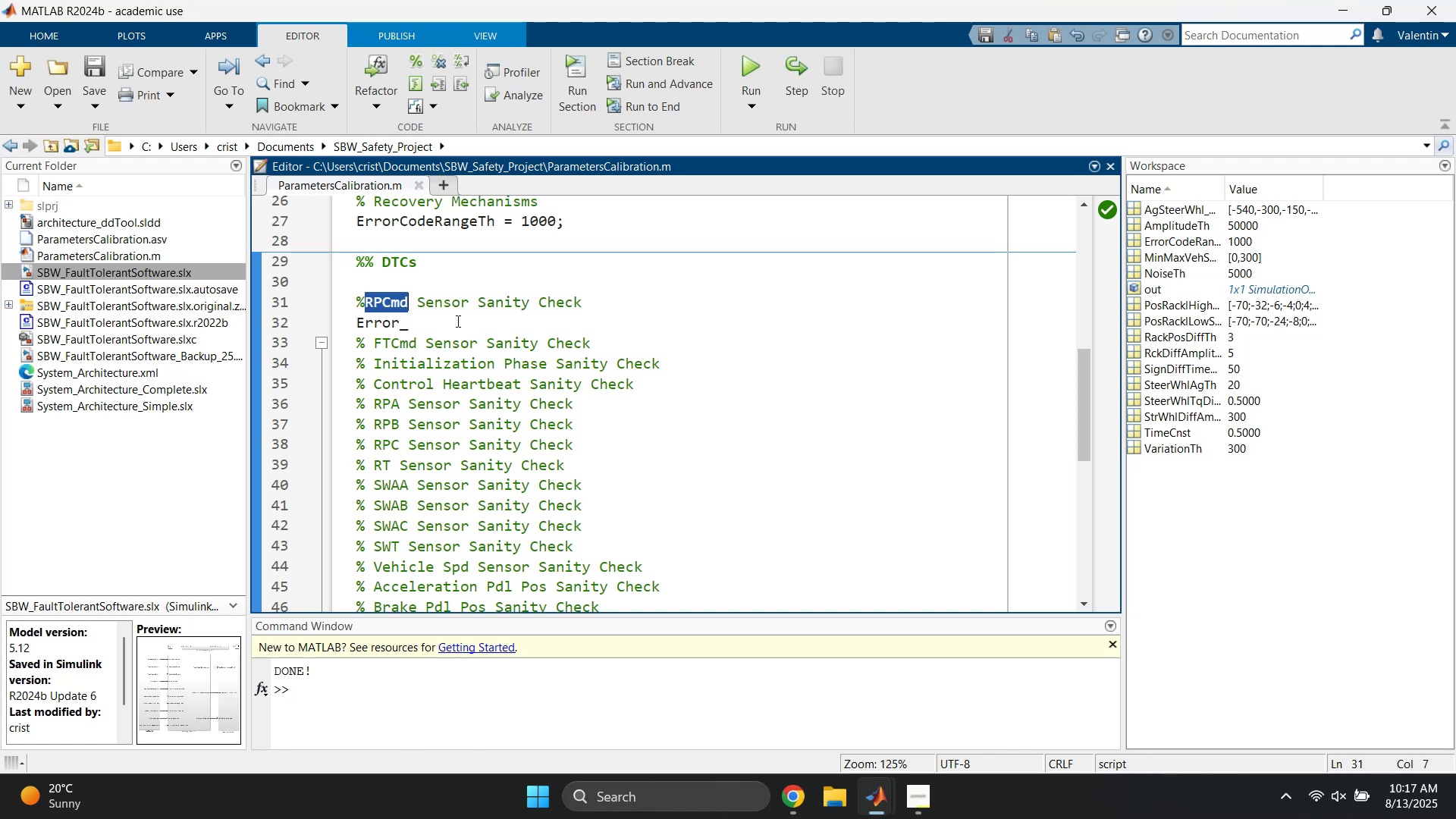 
left_click([457, 321])
 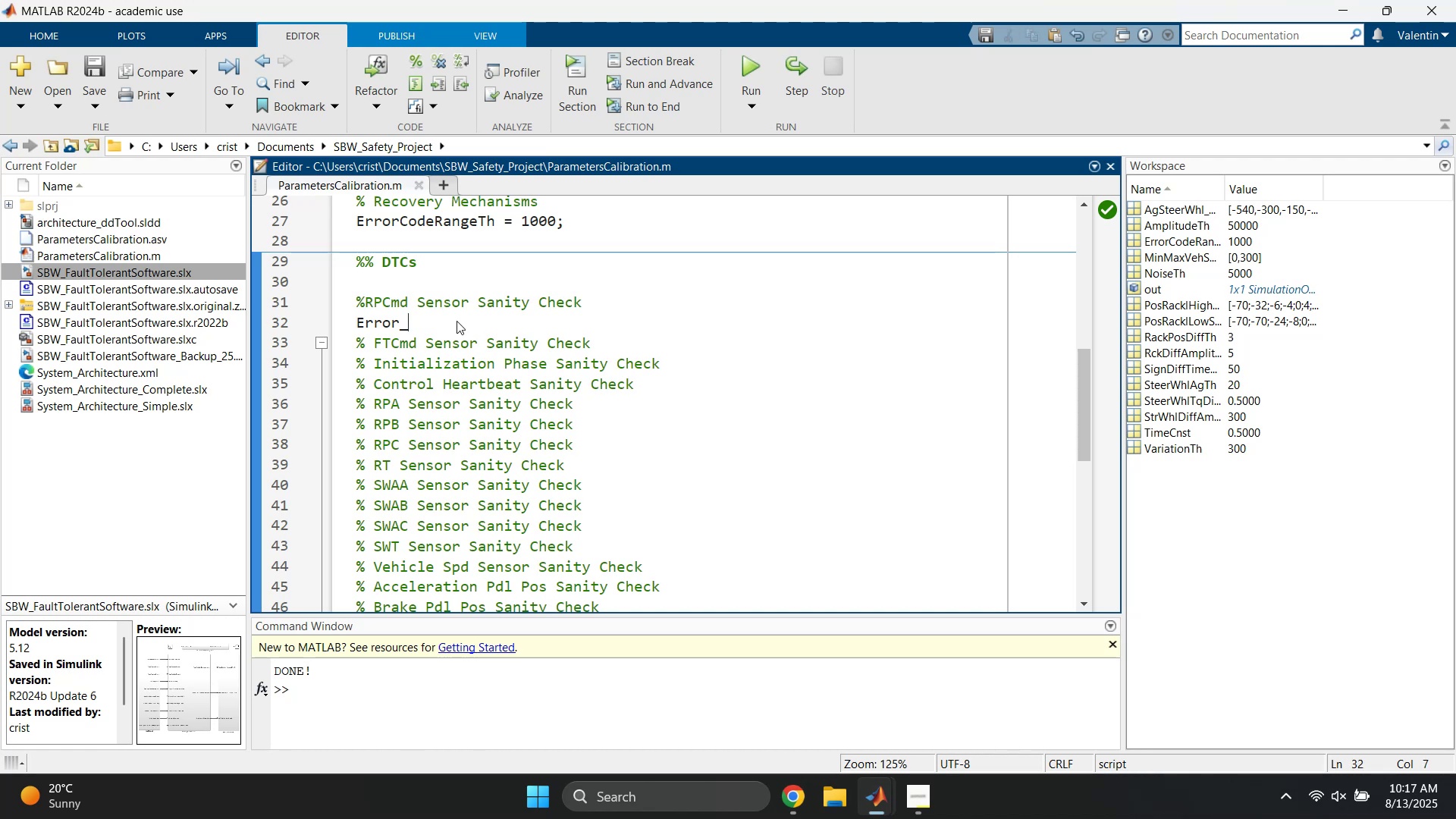 
key(Control+ControlLeft)
 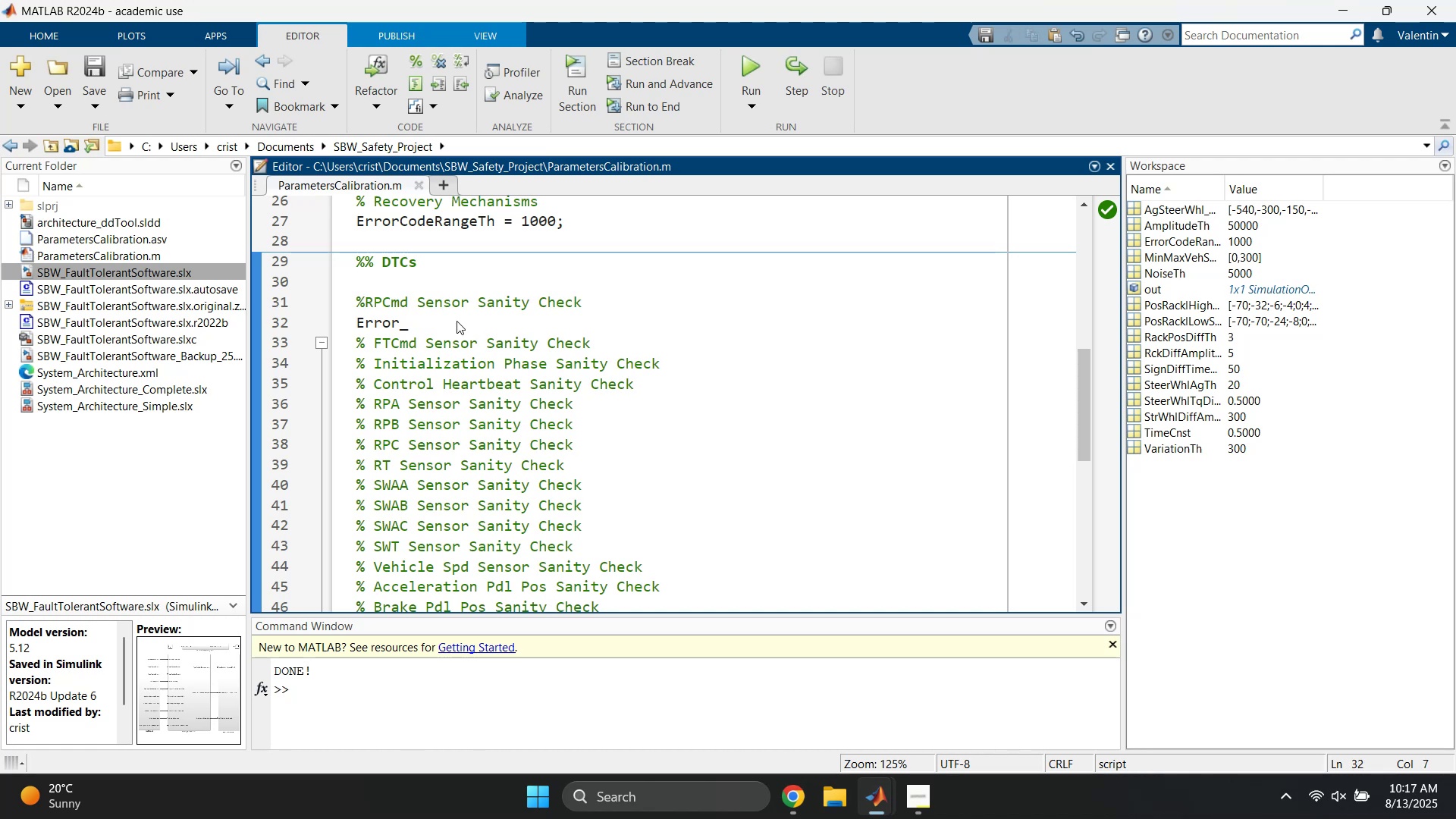 
key(Control+V)
 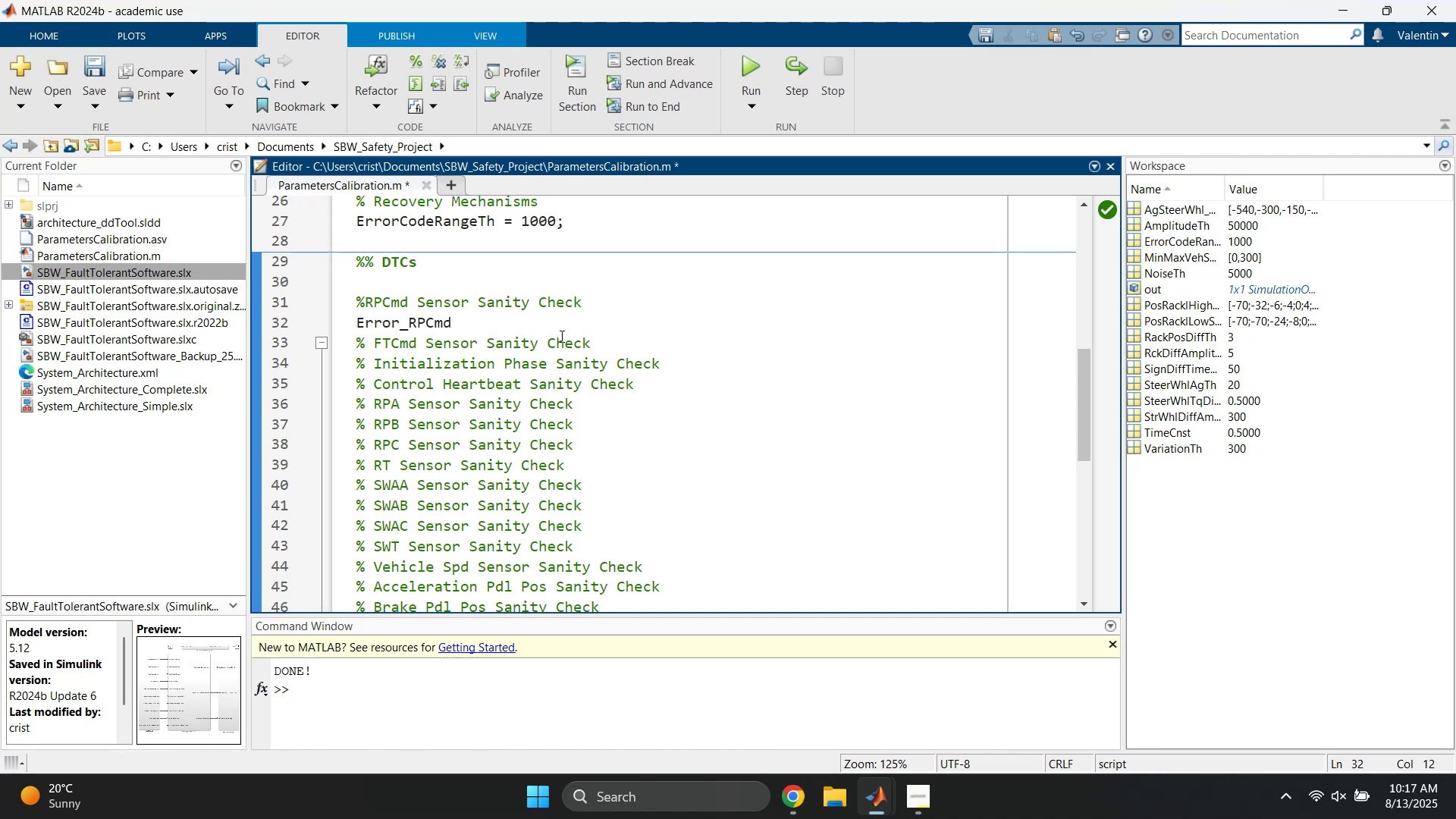 
key(Space)
 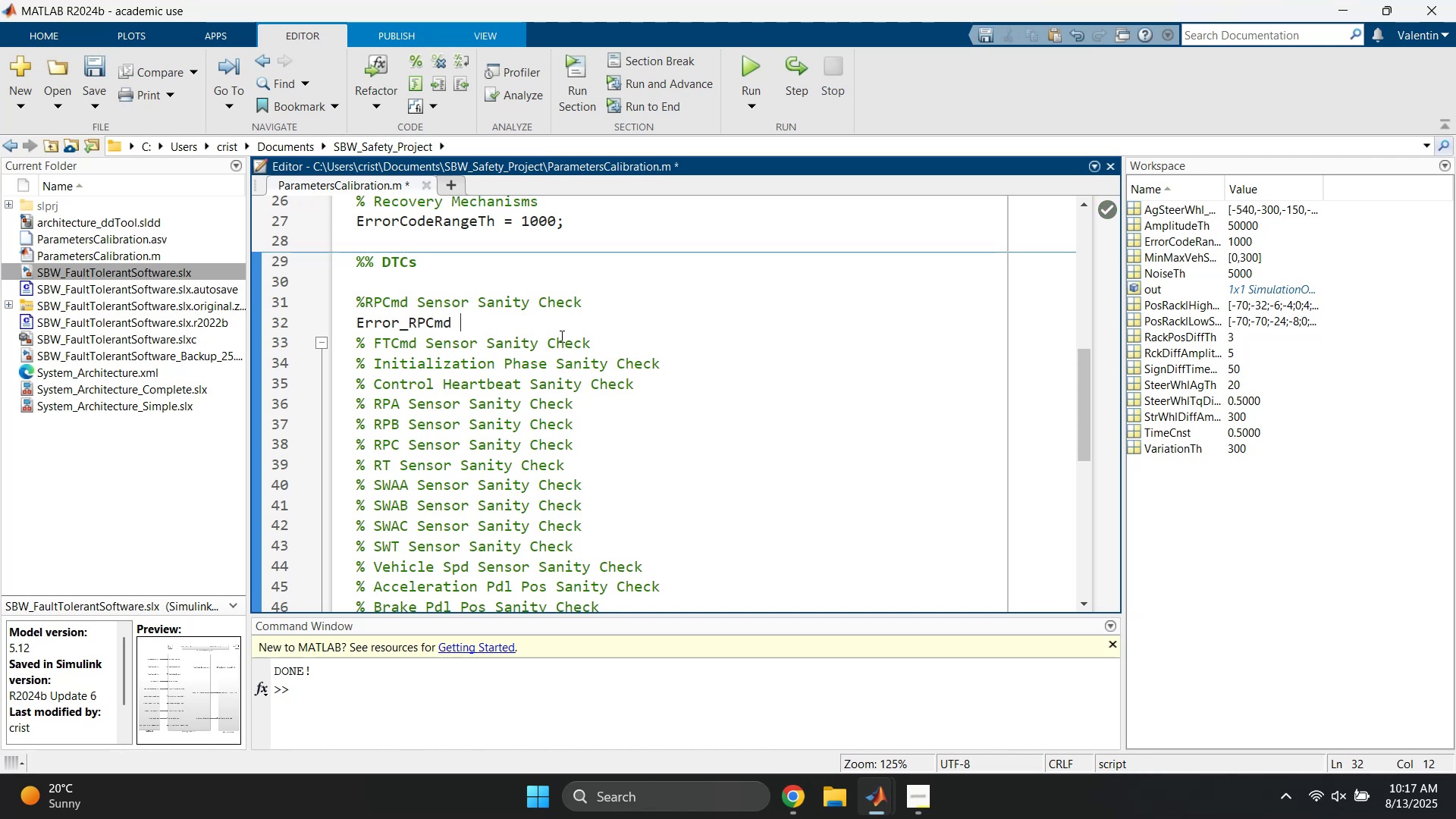 
key(Equal)
 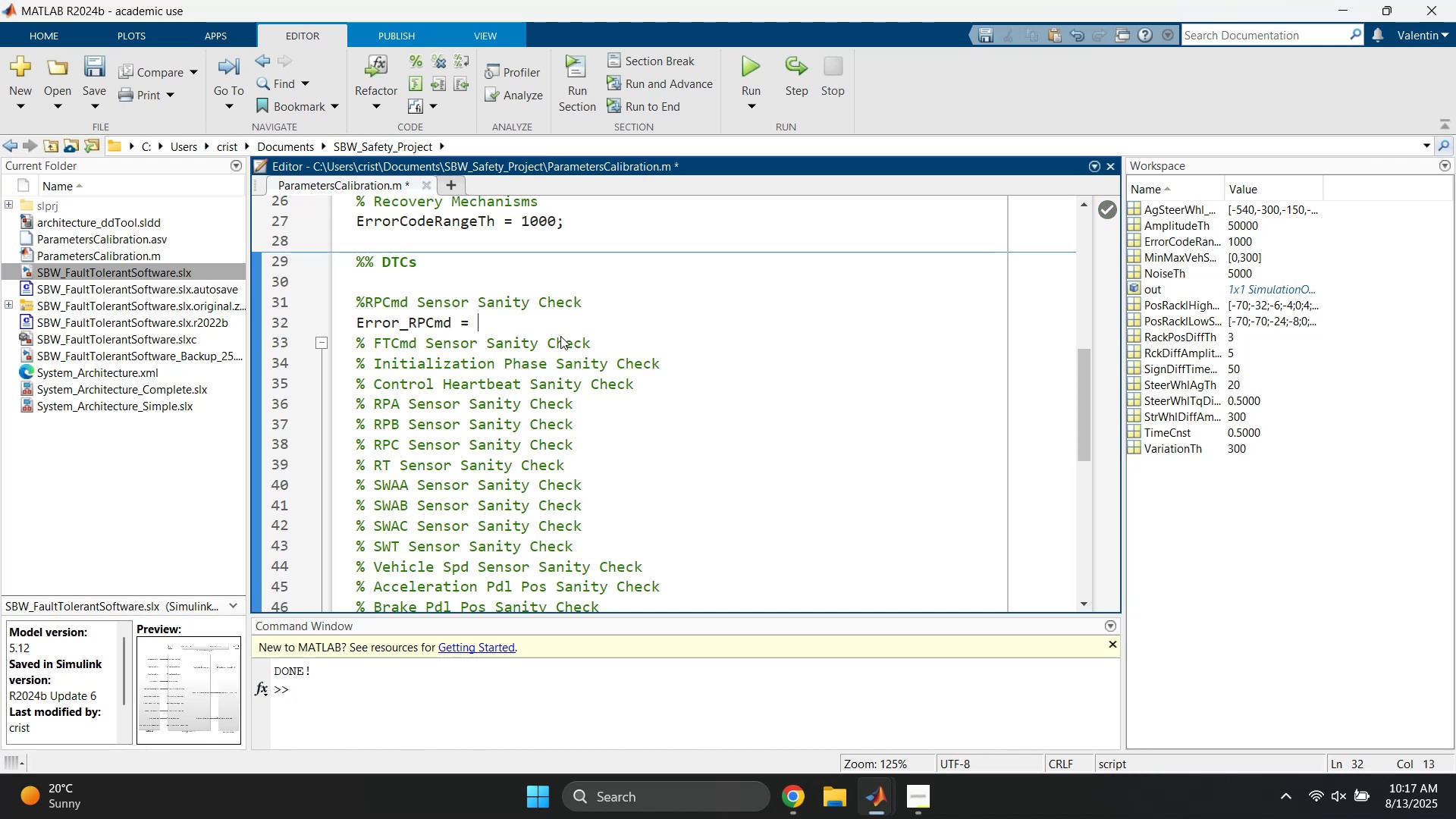 
key(Space)
 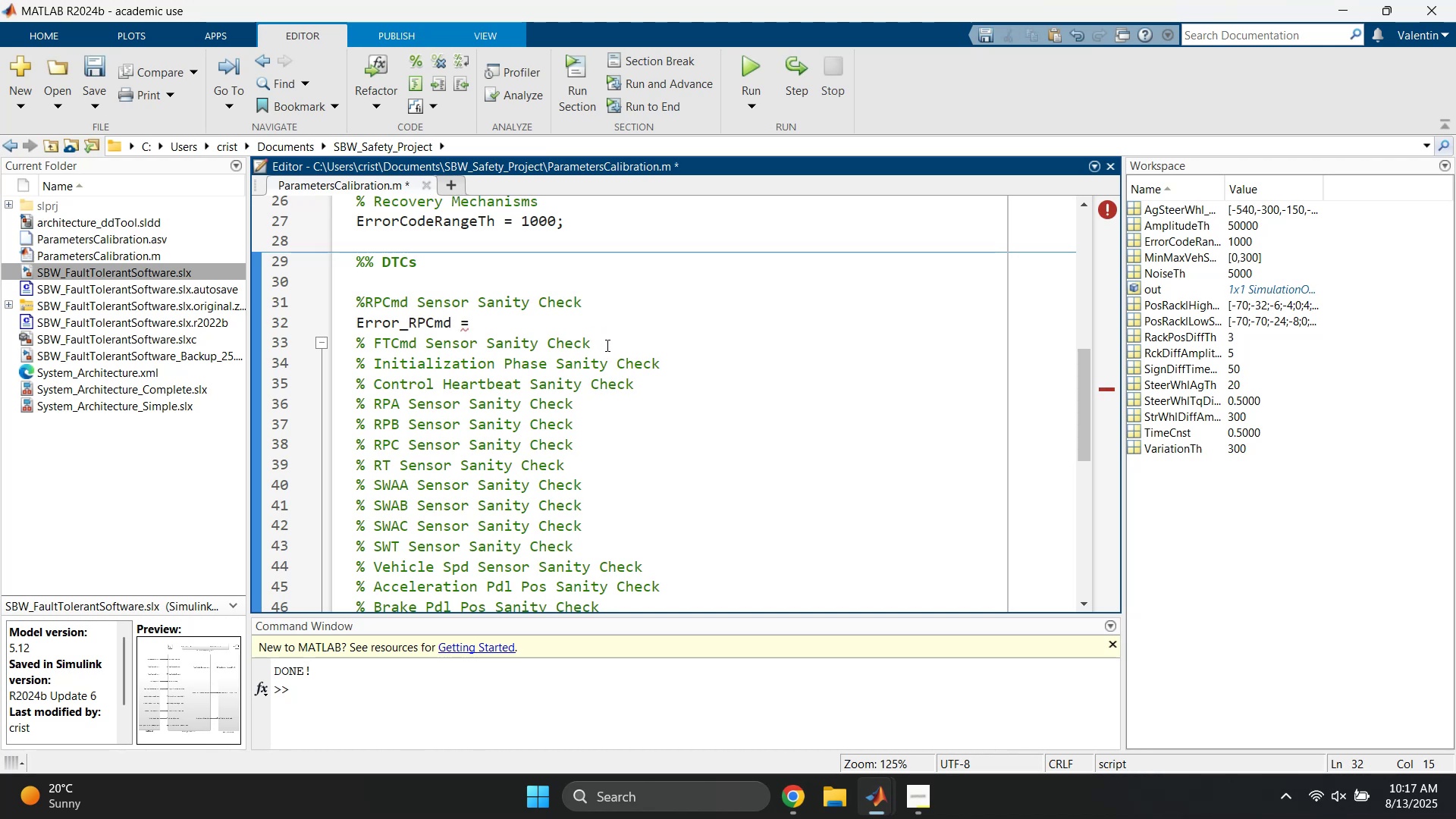 
key(Semicolon)
 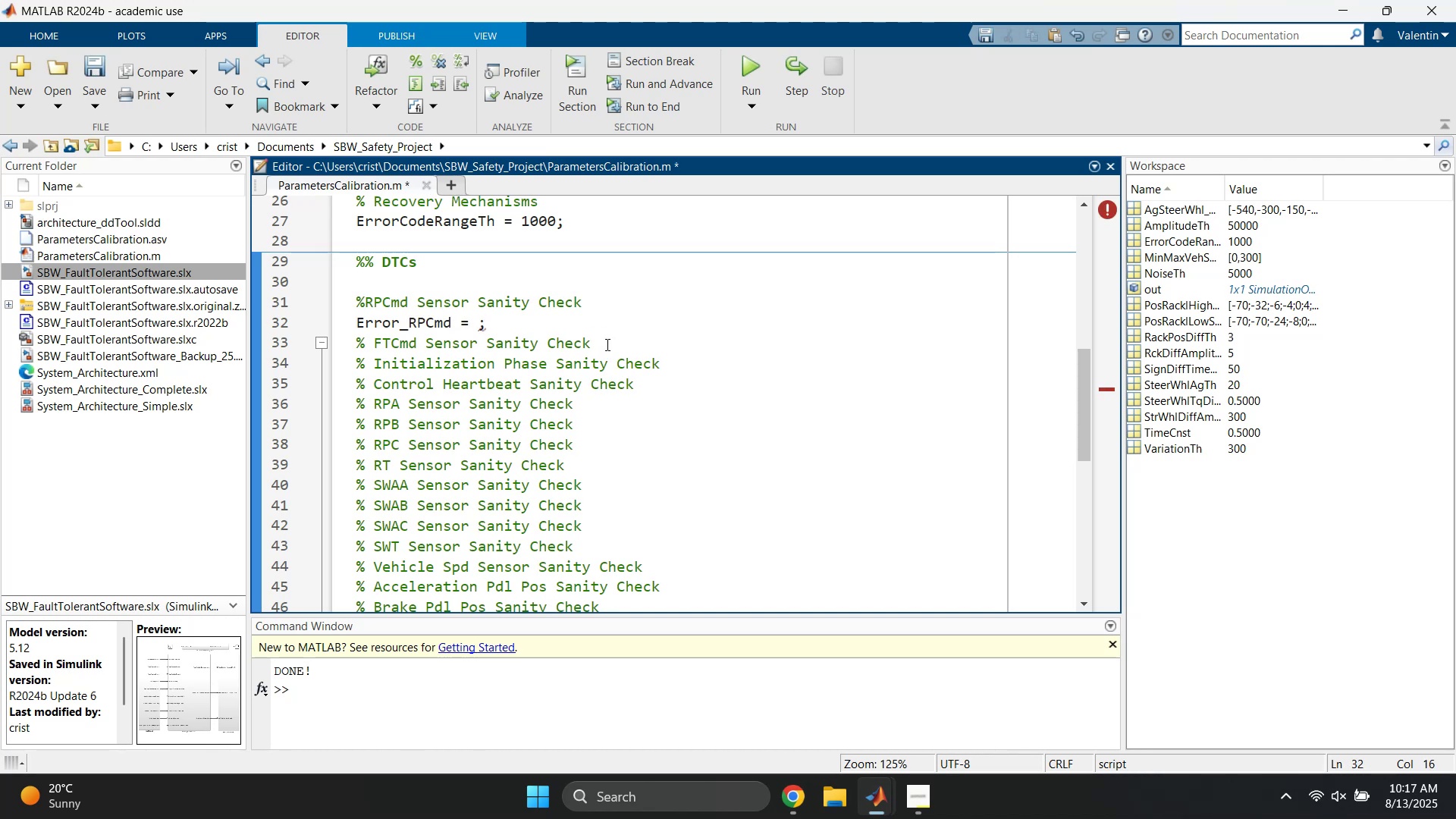 
left_click([606, 342])
 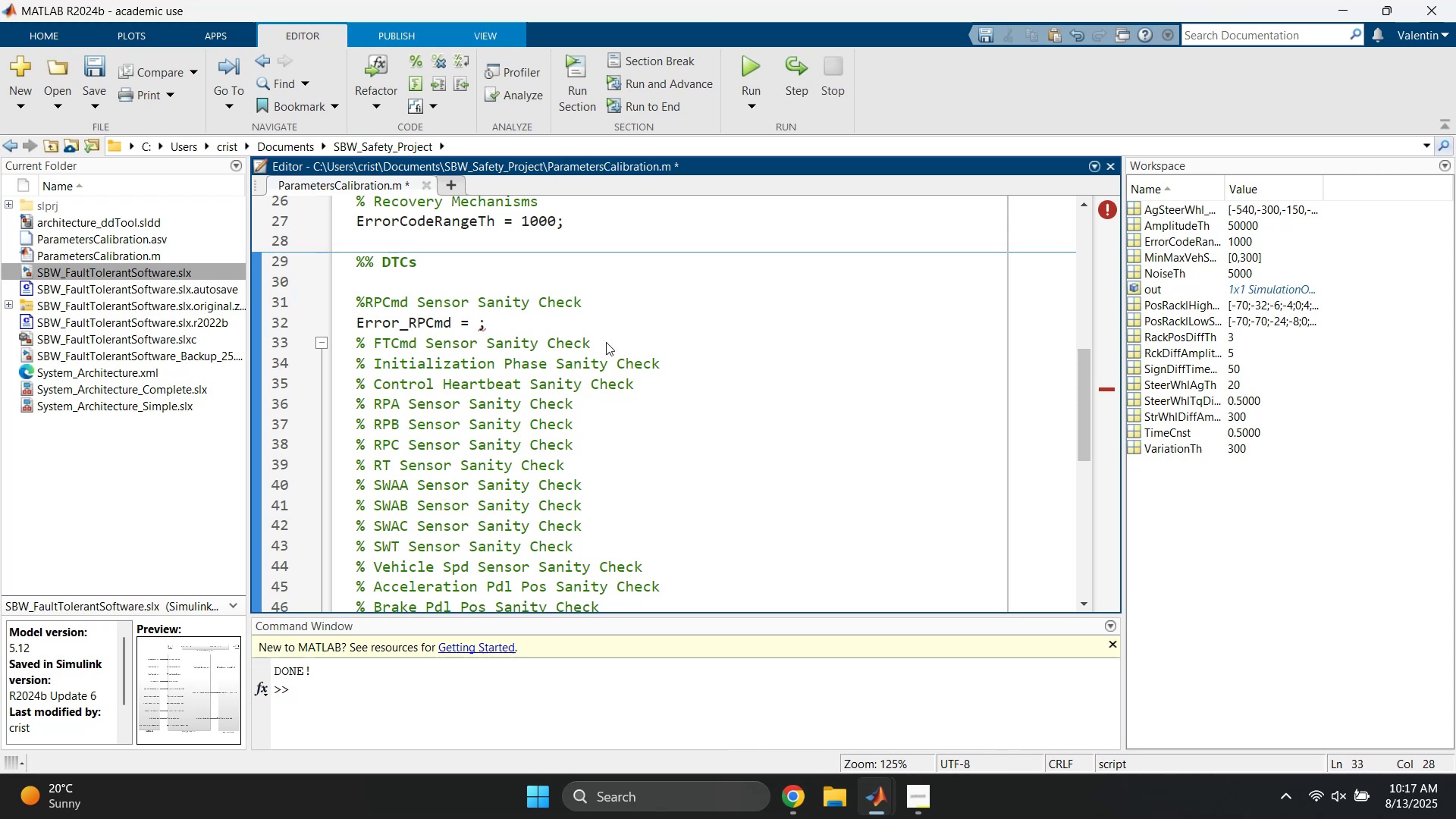 
key(Enter)
 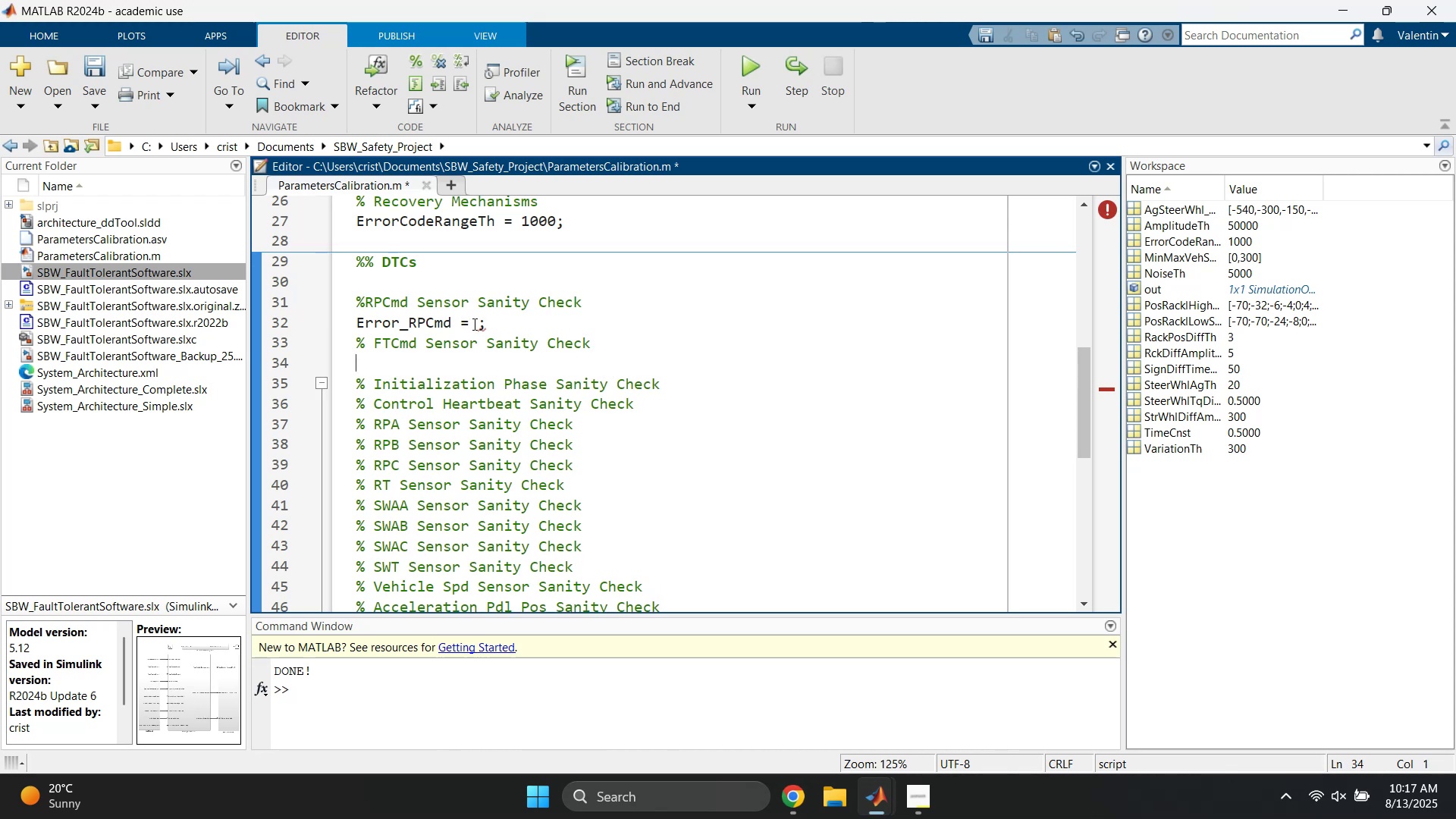 
left_click([476, 324])
 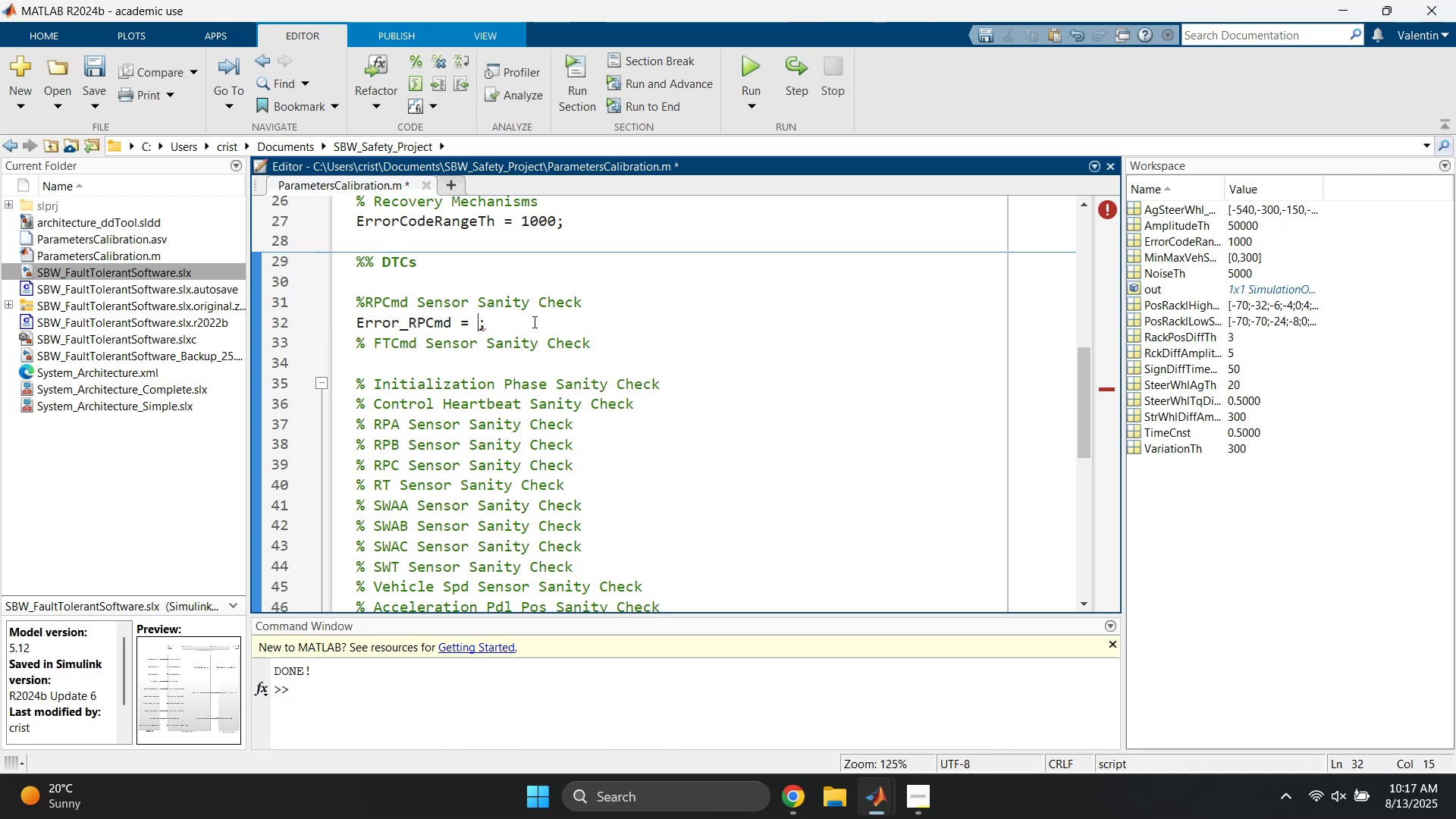 
key(X)
 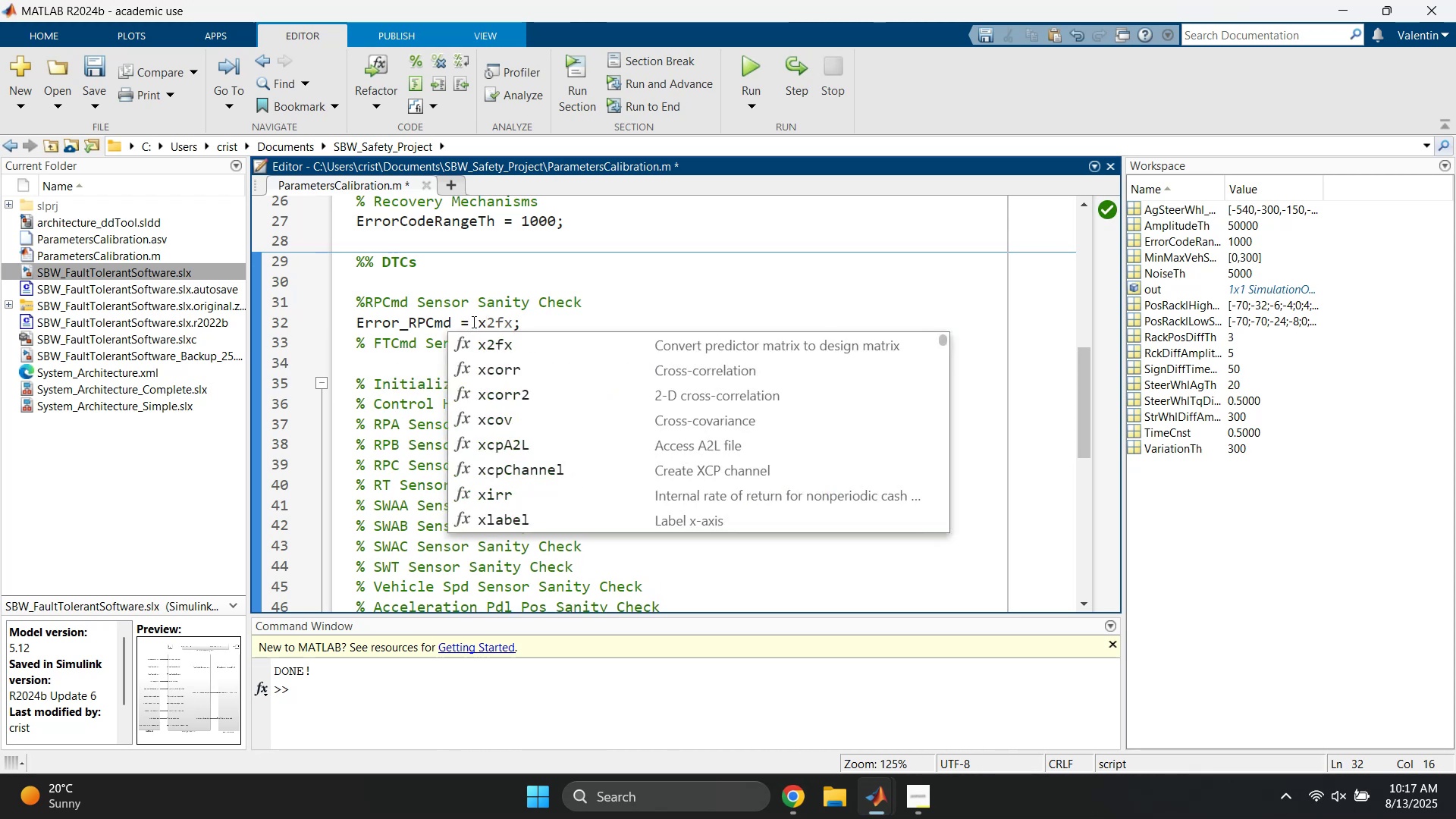 
left_click([542, 320])
 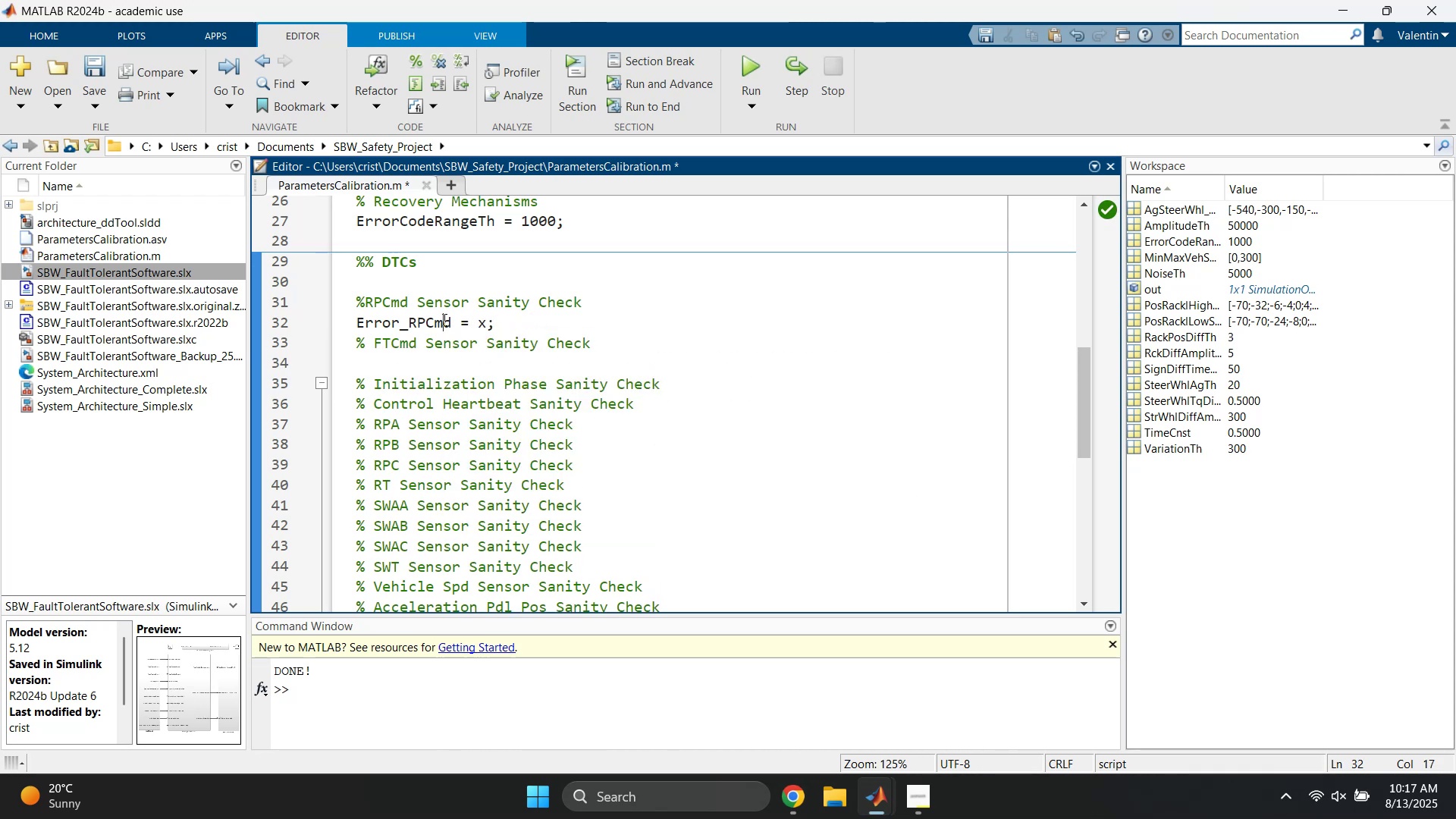 
double_click([443, 319])
 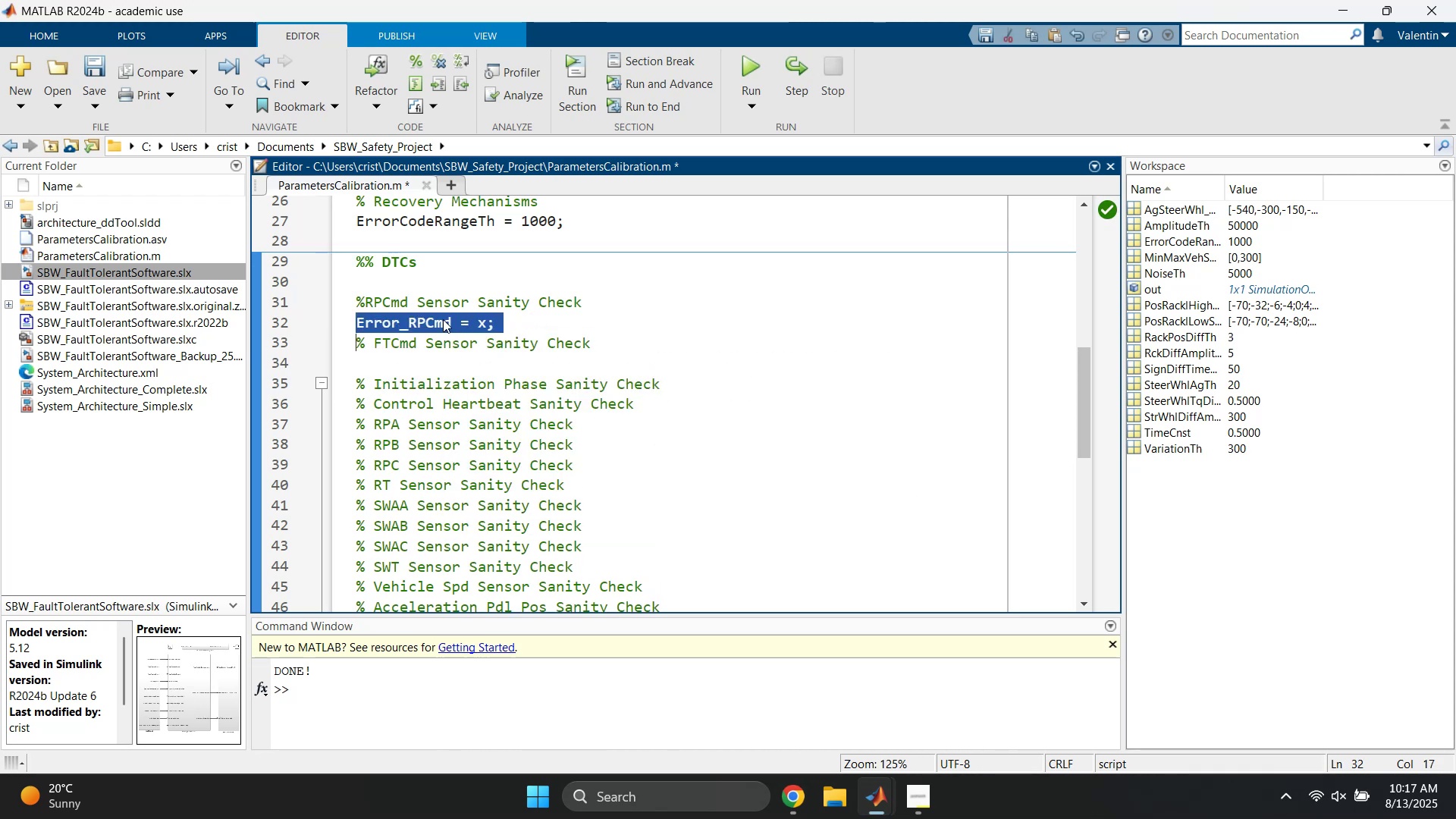 
triple_click([443, 319])
 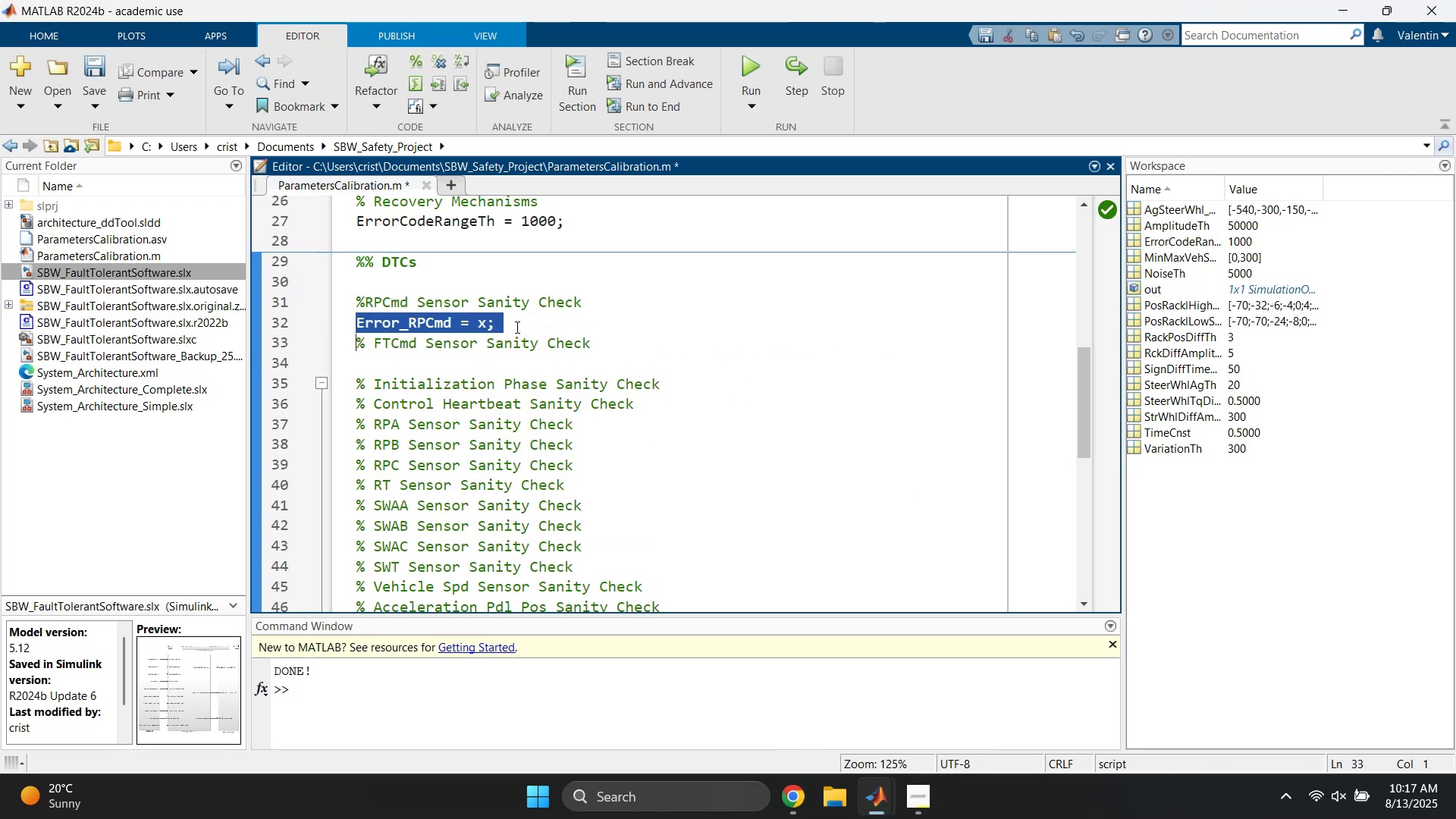 
left_click([530, 327])
 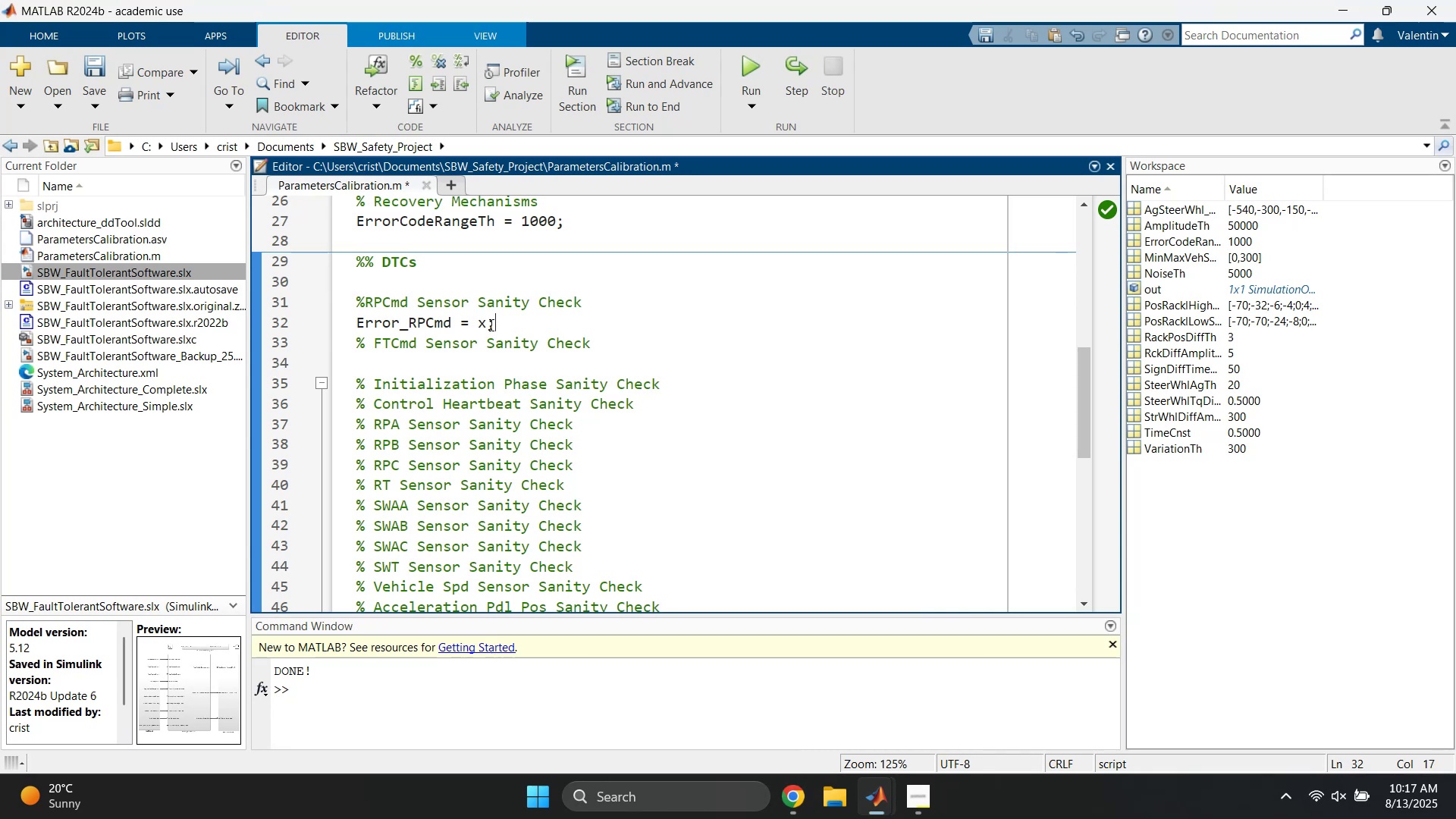 
left_click([490, 325])
 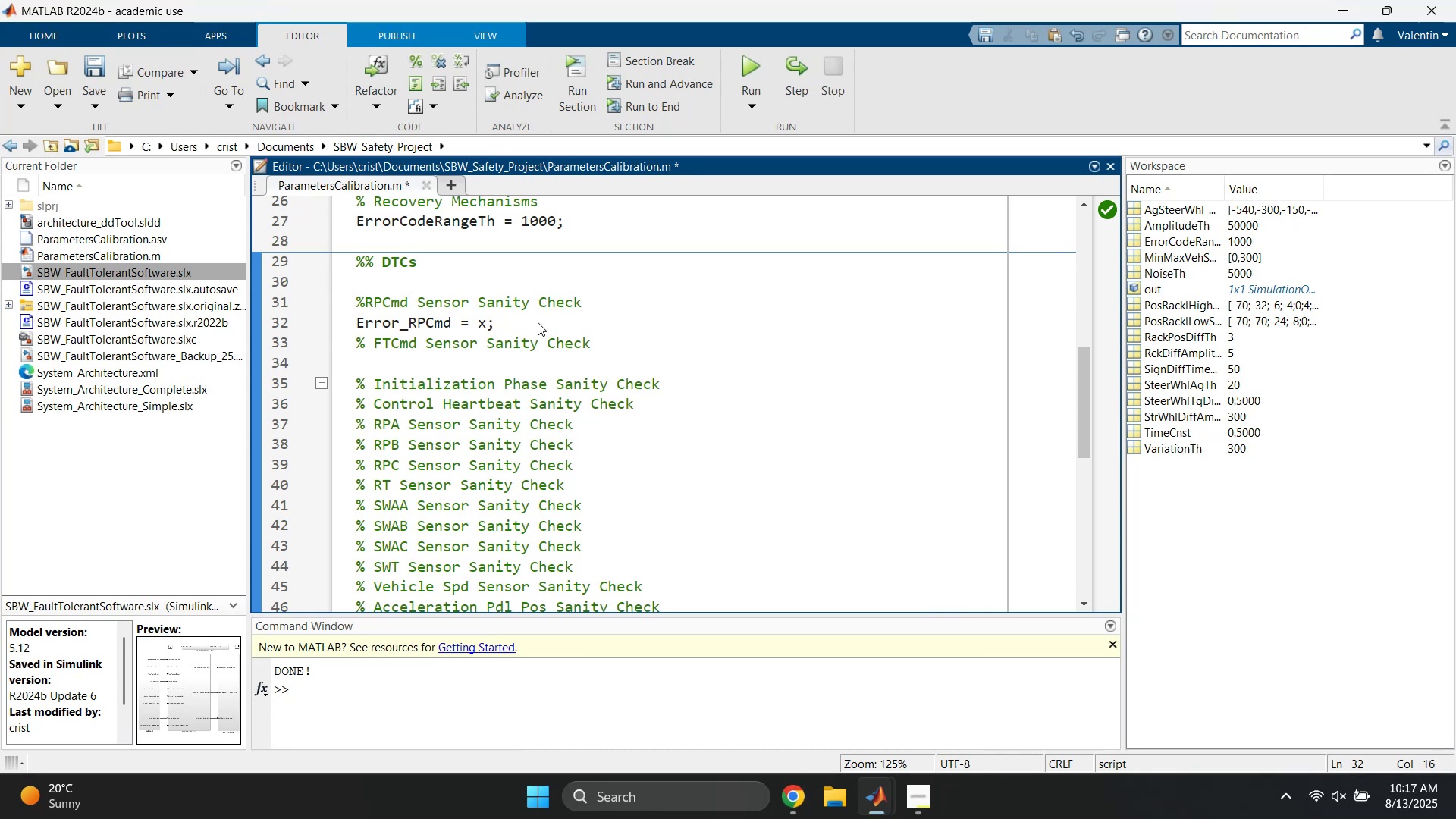 
key(Backspace)
 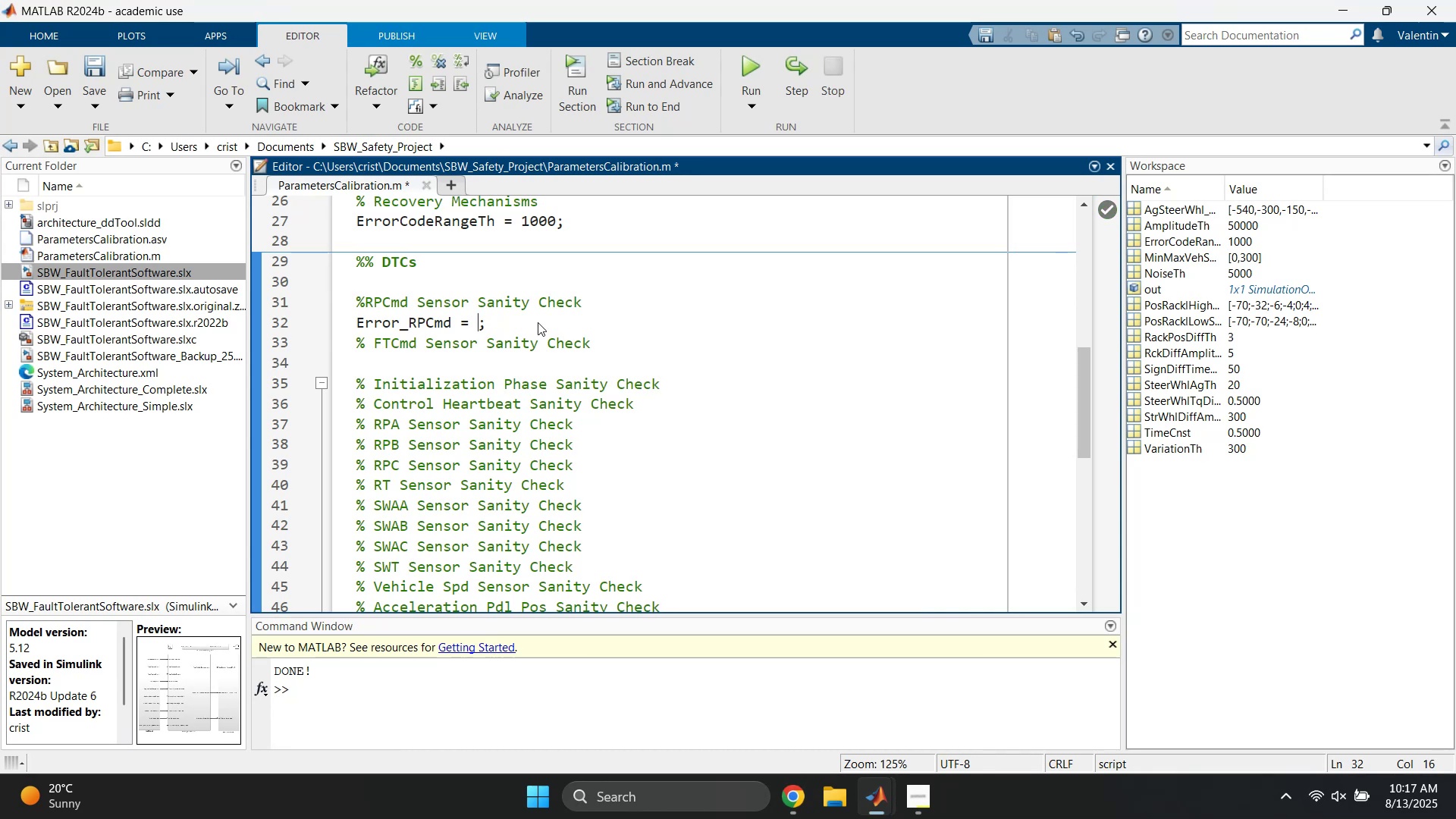 
key(1)
 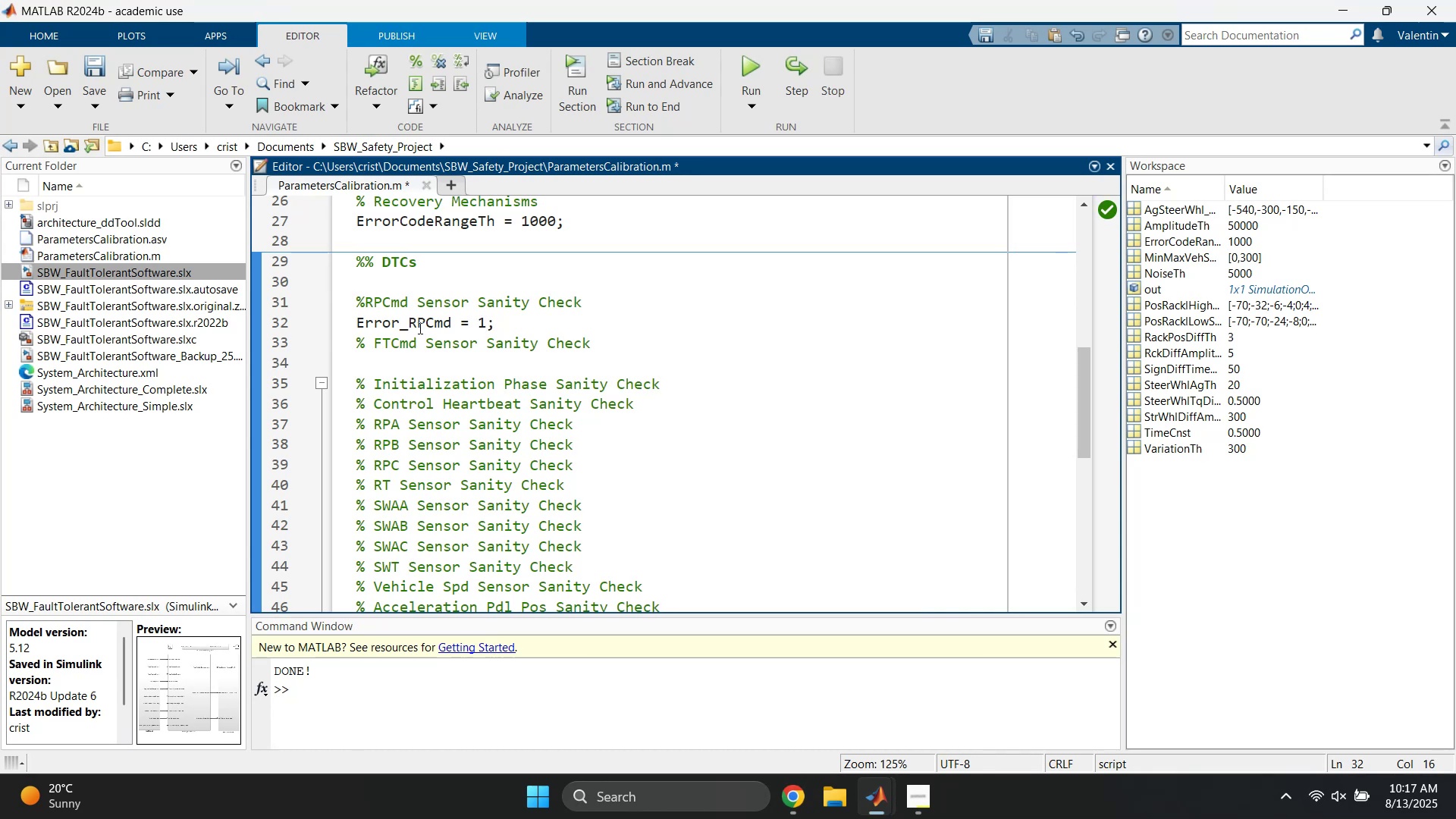 
double_click([419, 328])
 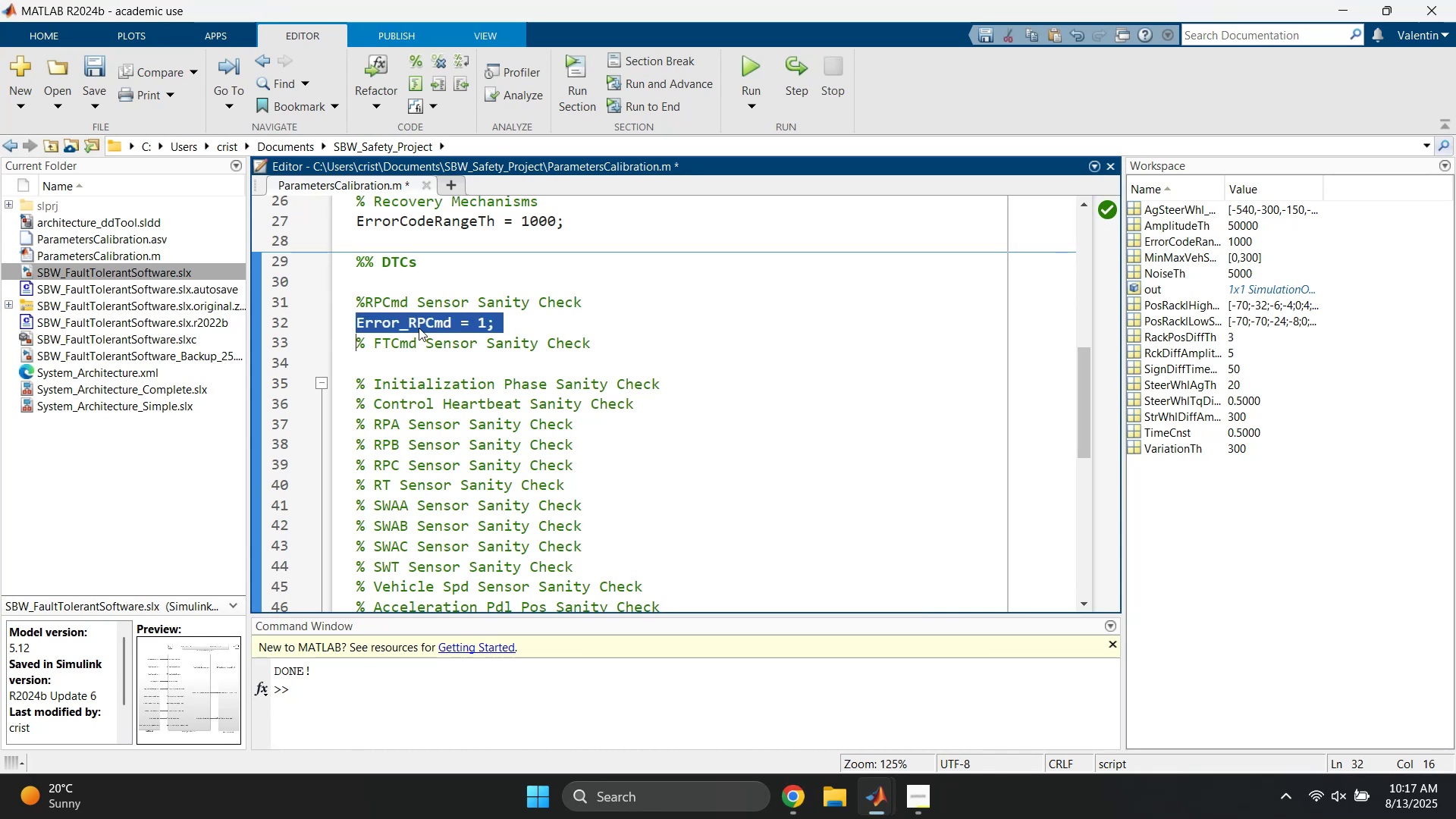 
triple_click([419, 328])
 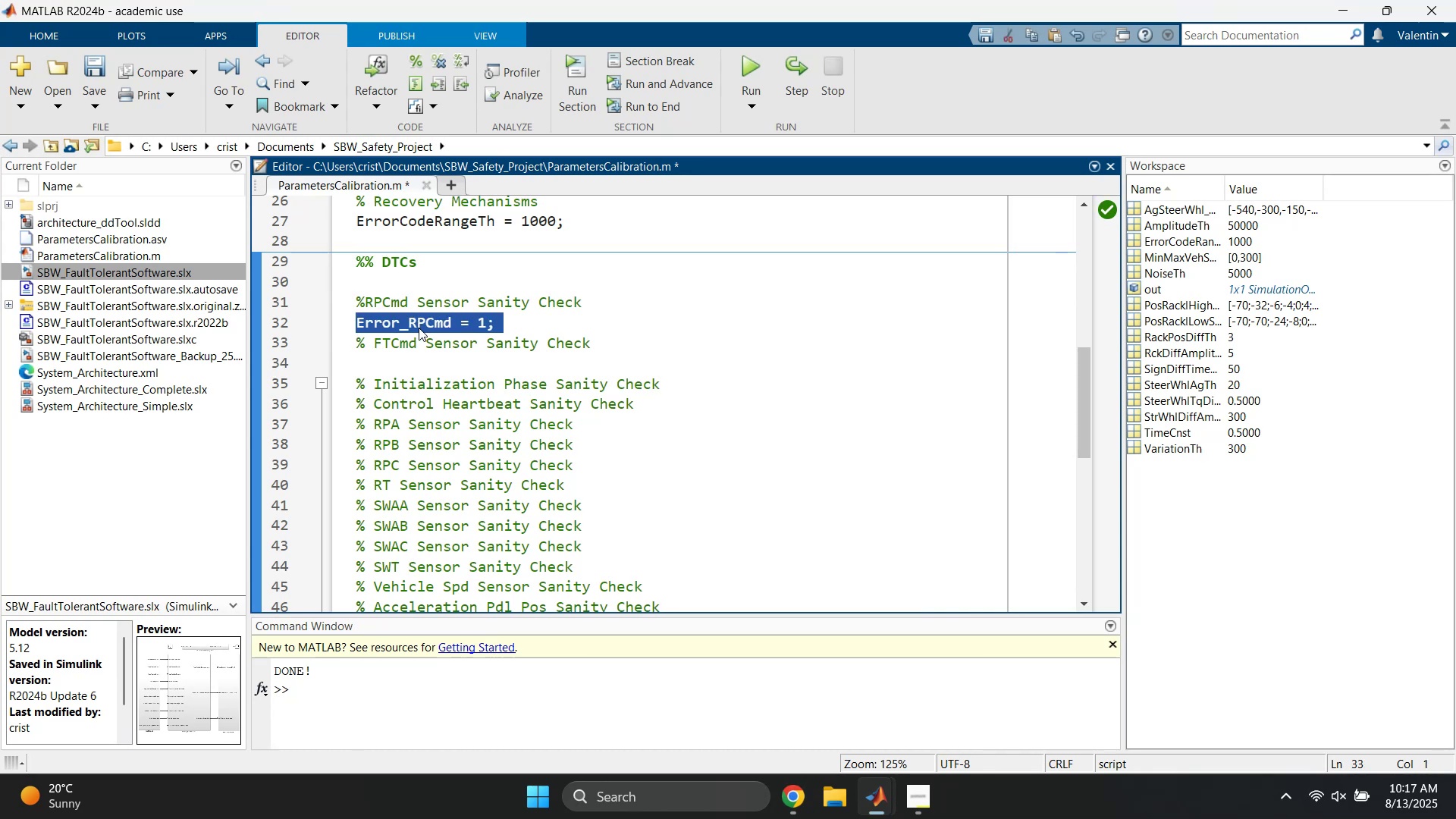 
key(Control+C)
 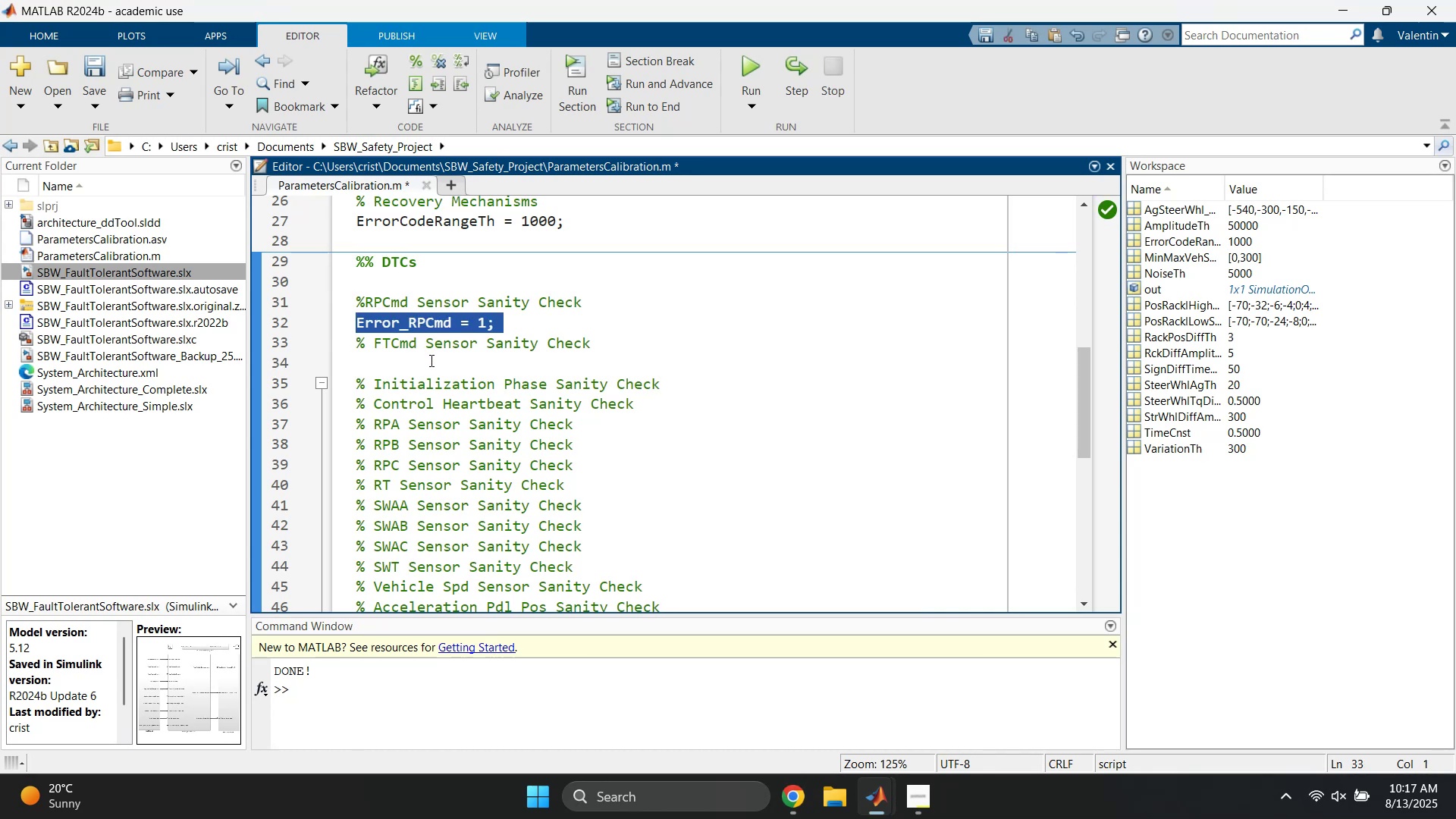 
left_click([430, 359])
 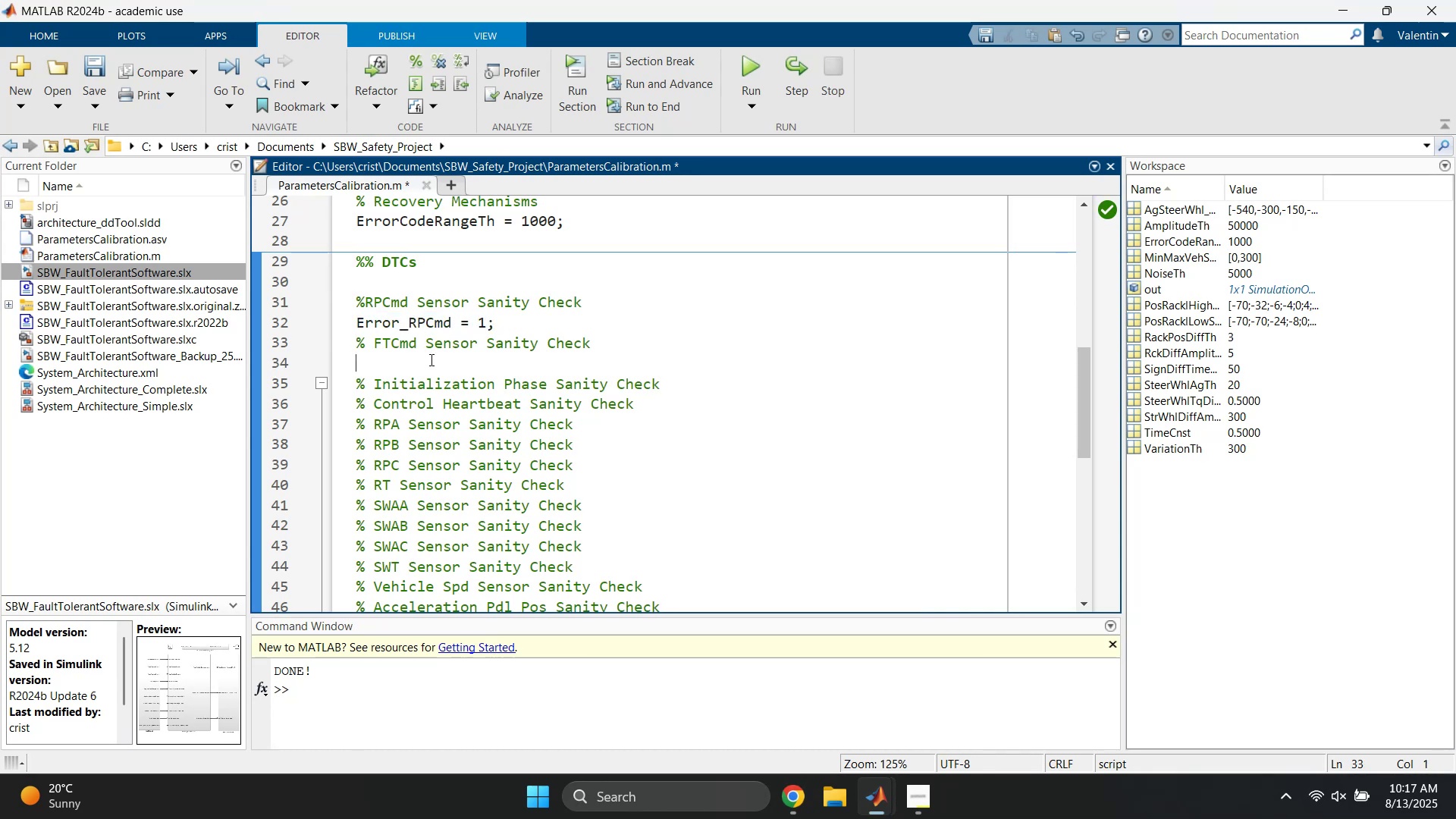 
key(Control+ControlLeft)
 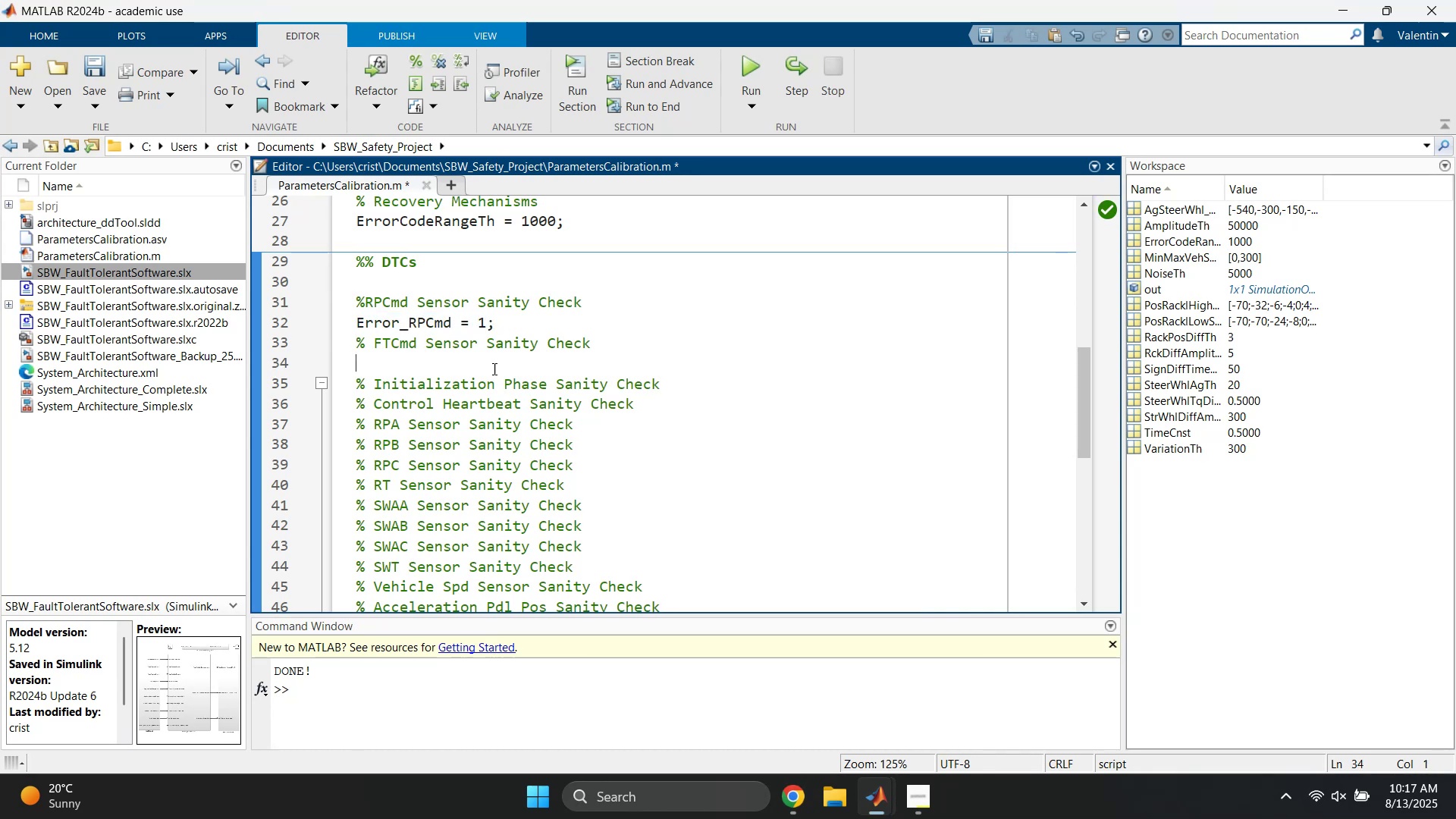 
key(Control+V)
 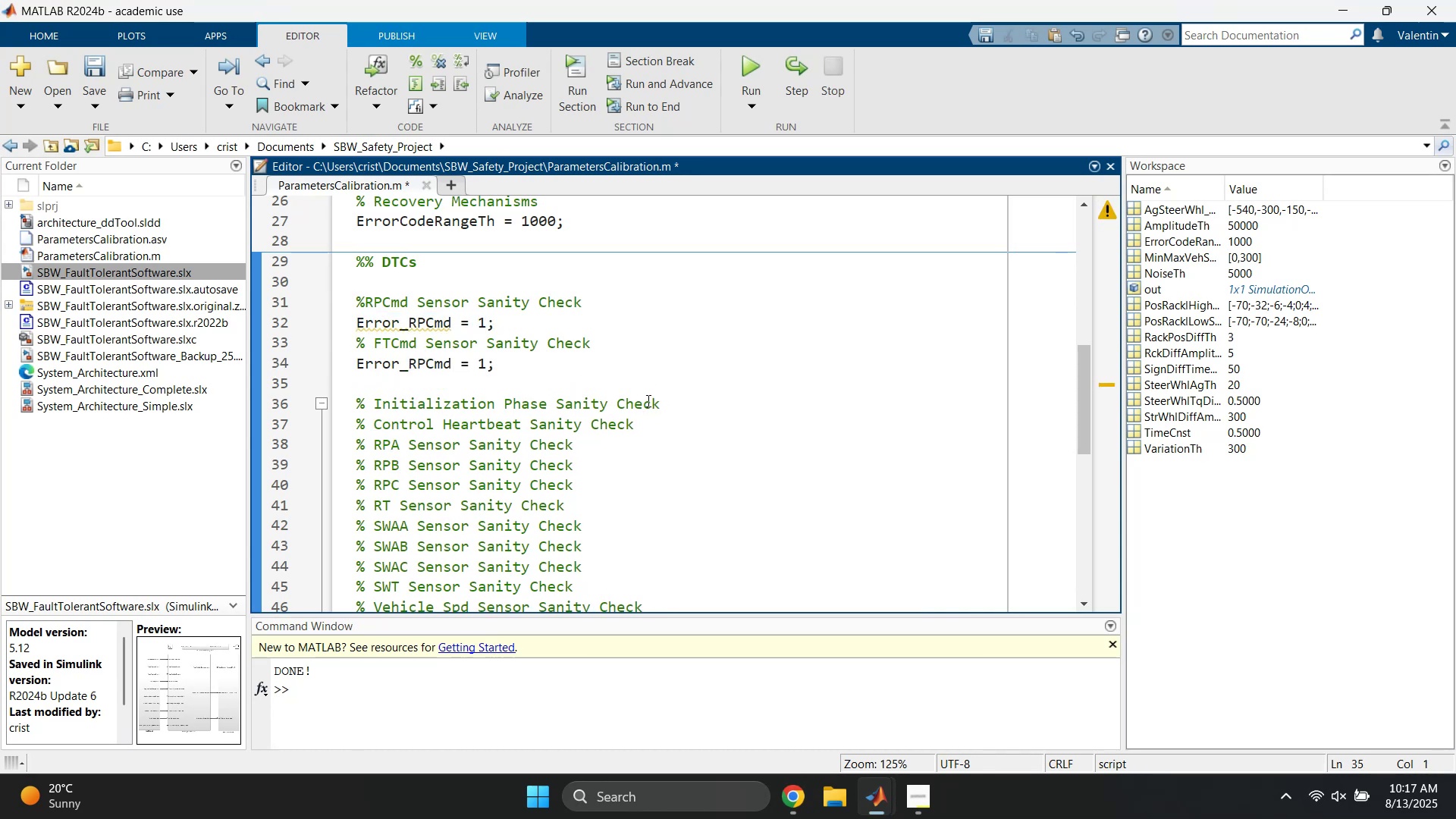 
key(Backspace)
 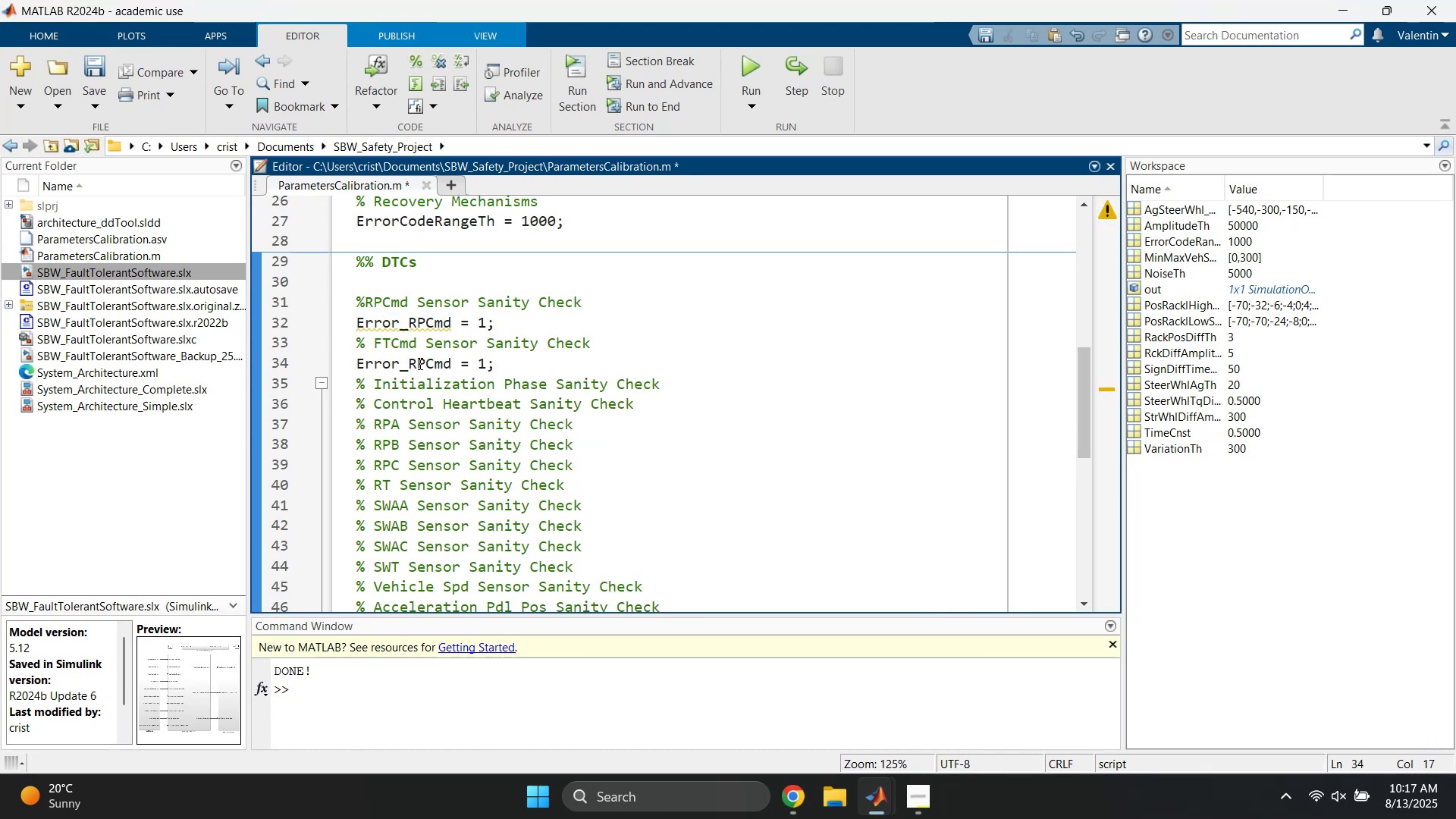 
double_click([418, 362])
 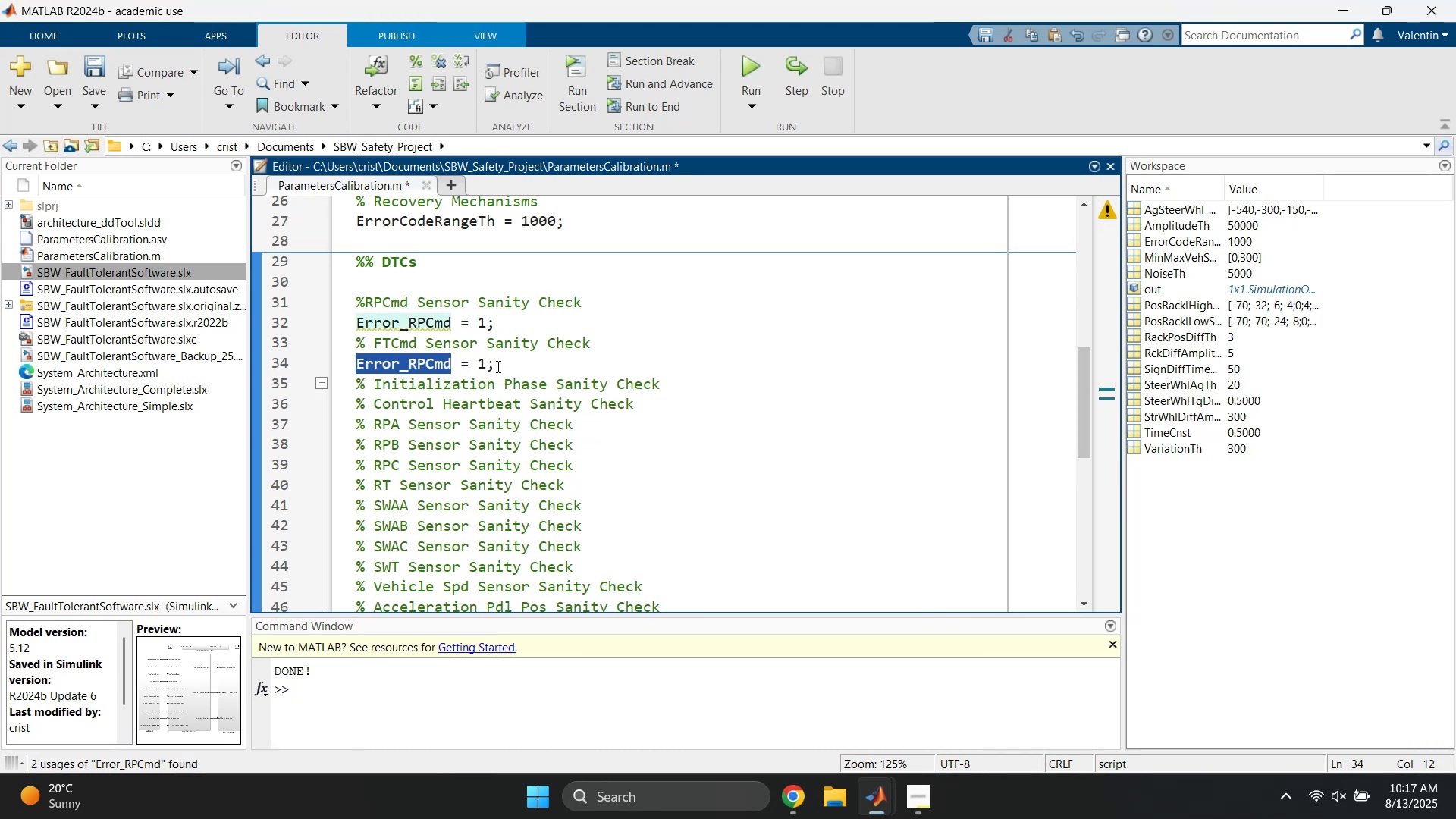 
left_click_drag(start_coordinate=[494, 366], to_coordinate=[357, 362])
 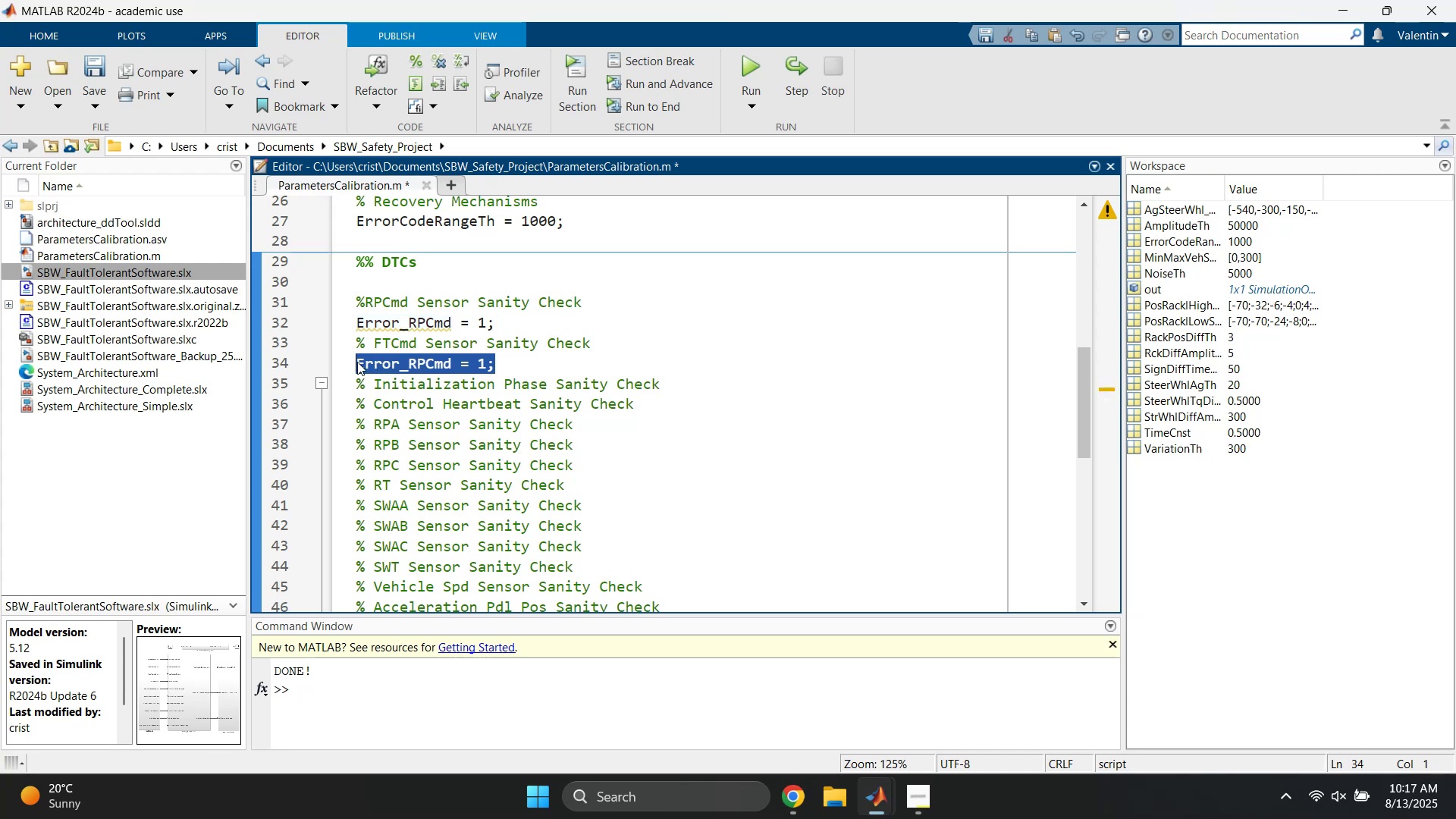 
key(Control+C)
 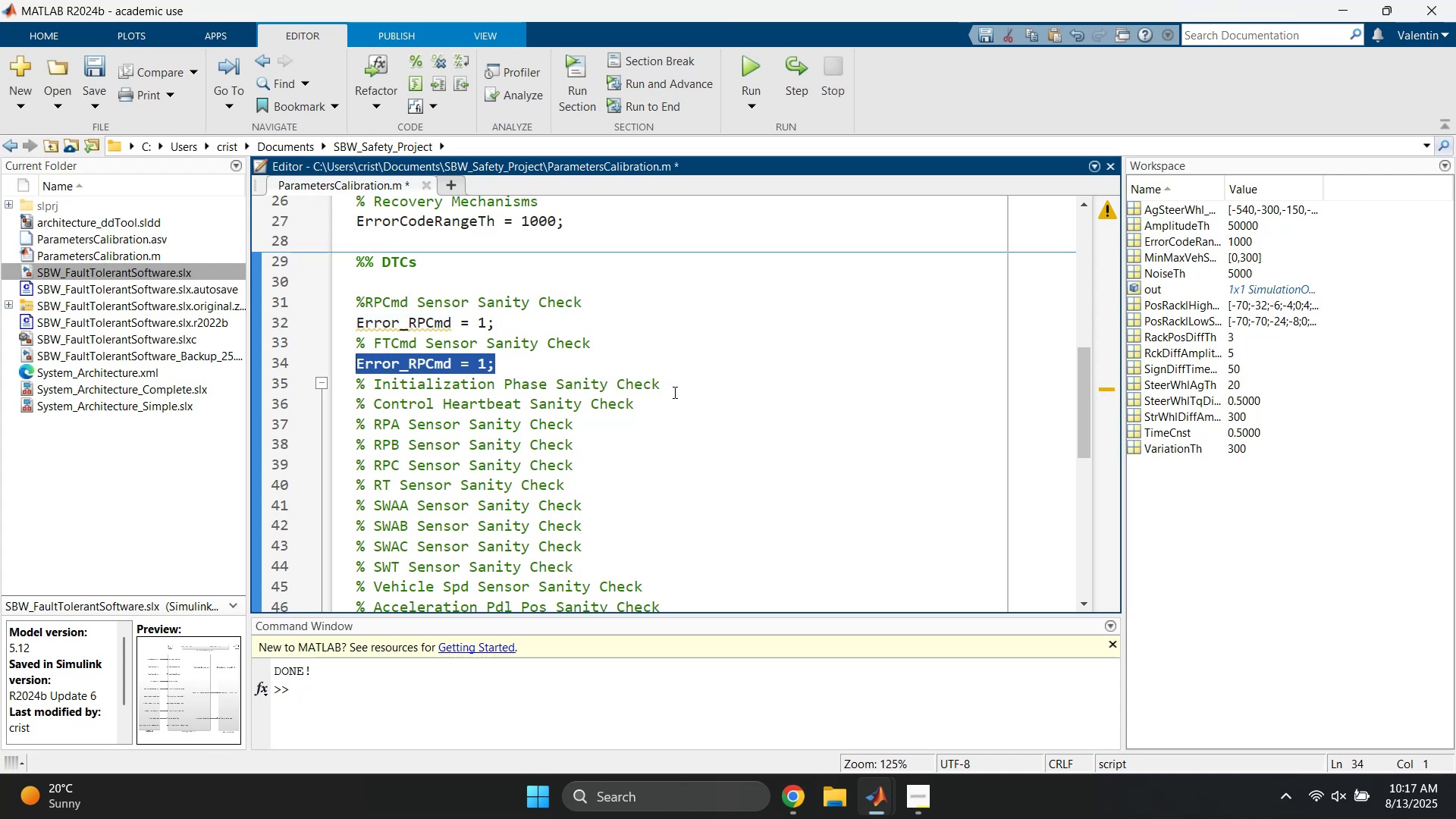 
left_click([673, 392])
 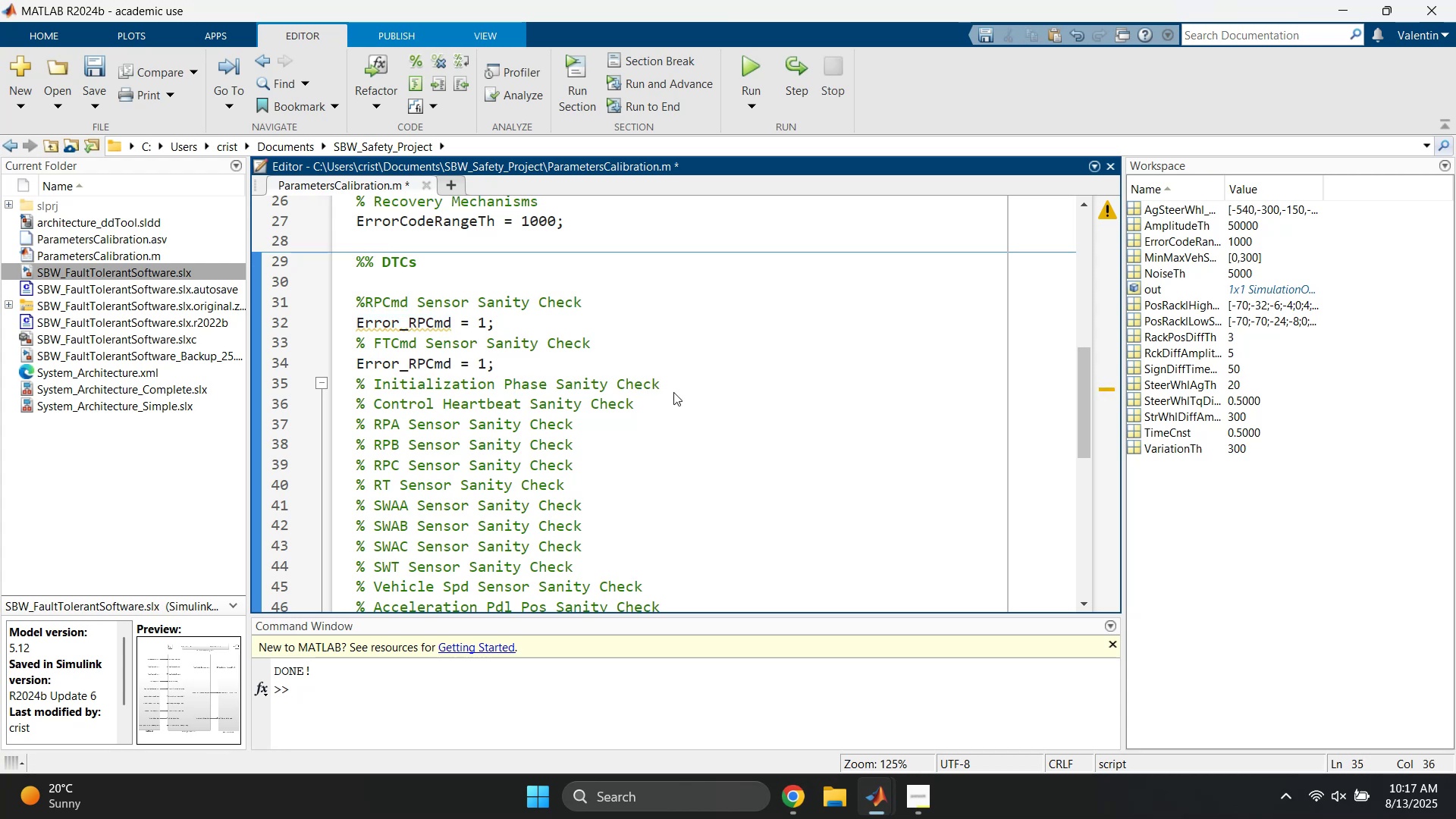 
hold_key(key=ControlLeft, duration=0.31)
 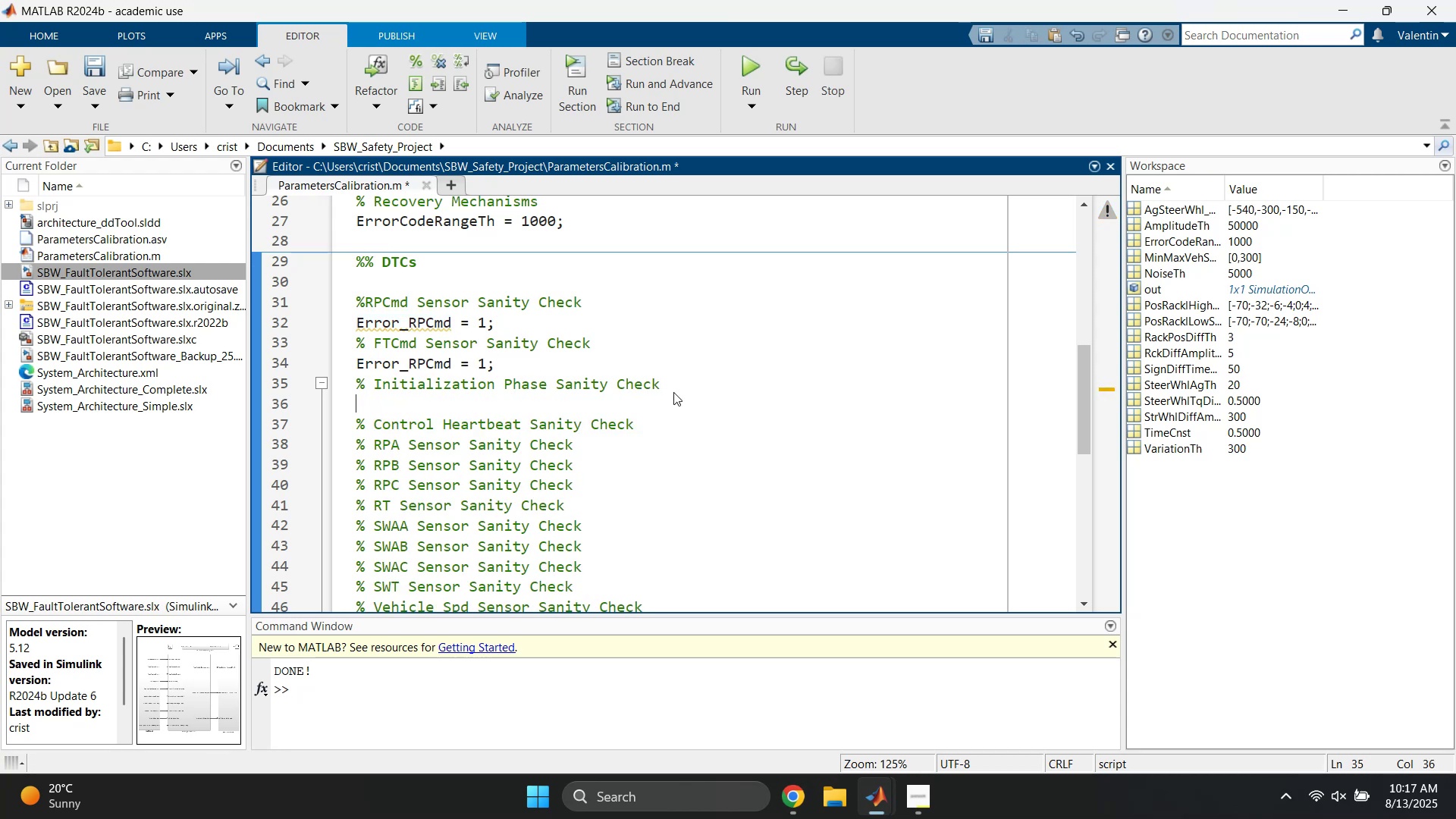 
key(Enter)
 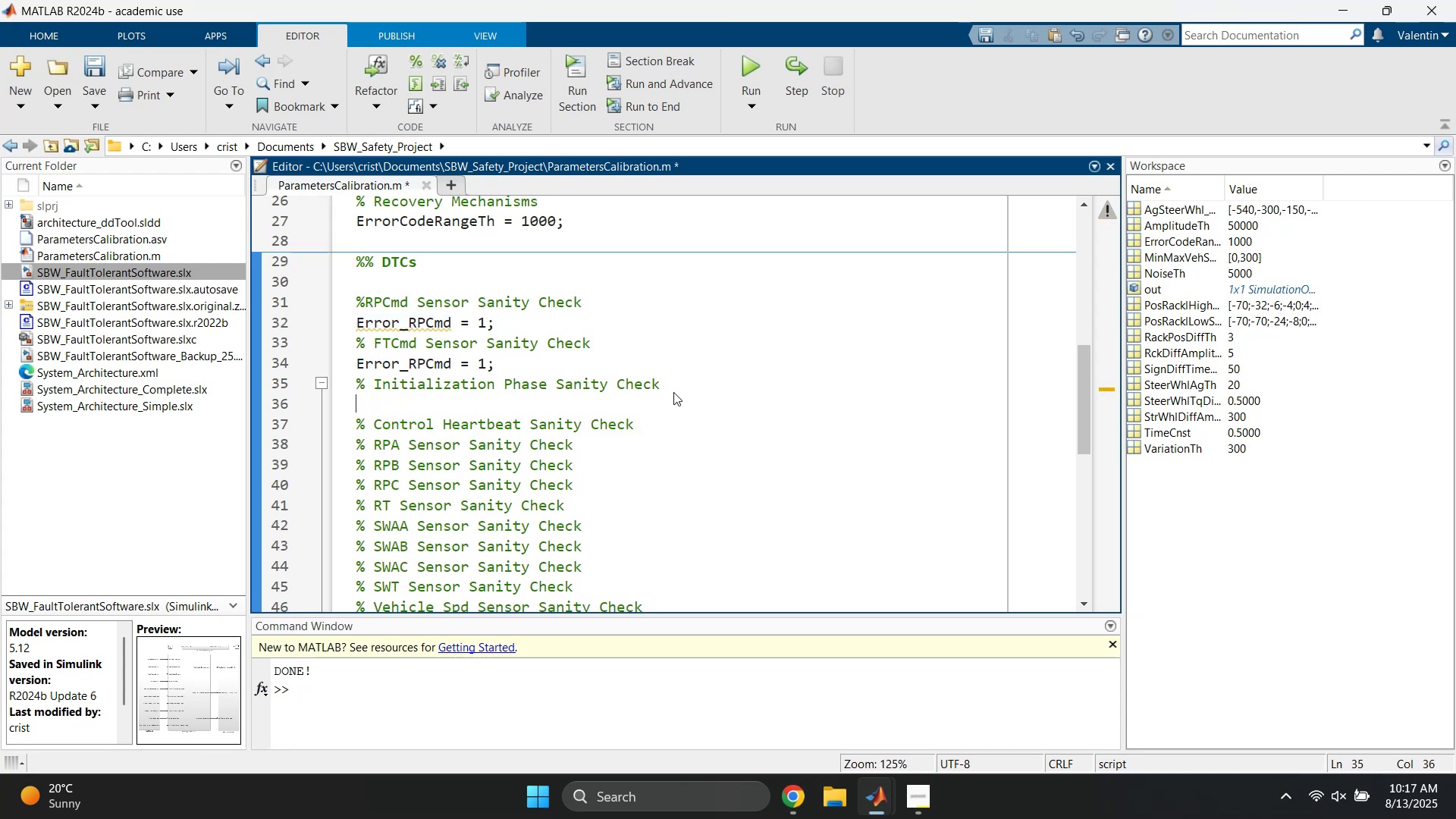 
key(Control+ControlLeft)
 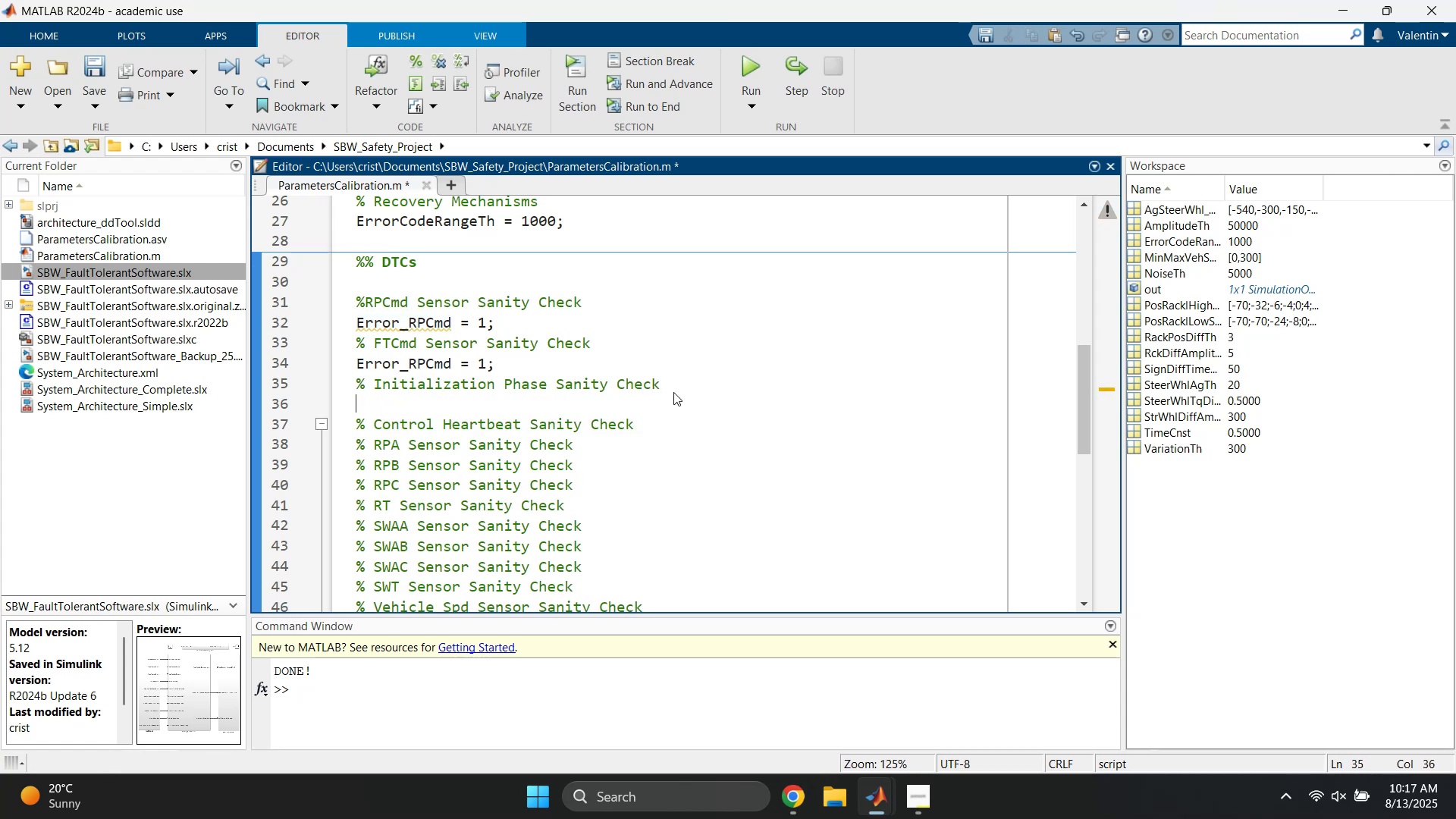 
key(Control+V)
 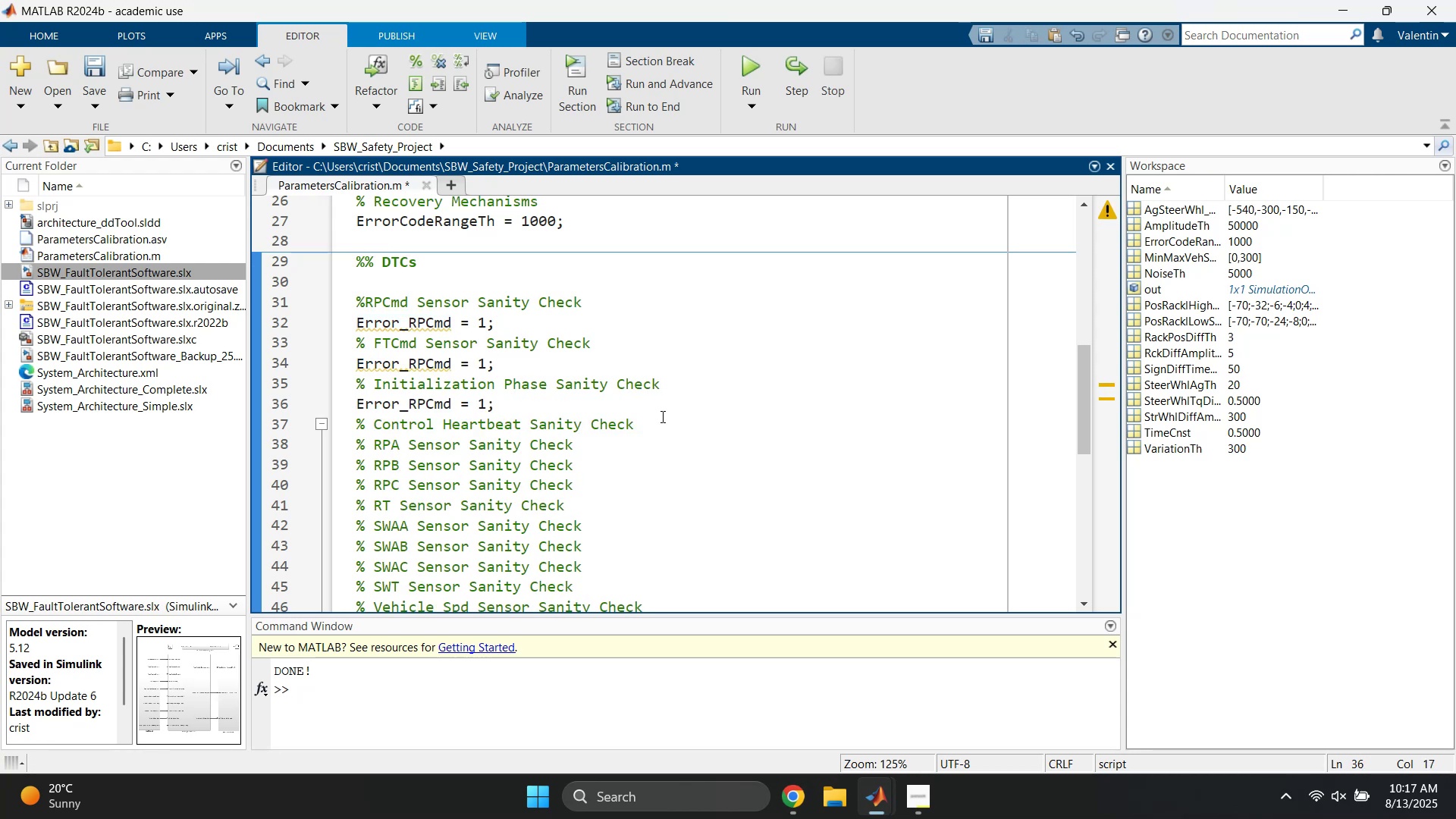 
left_click([657, 422])
 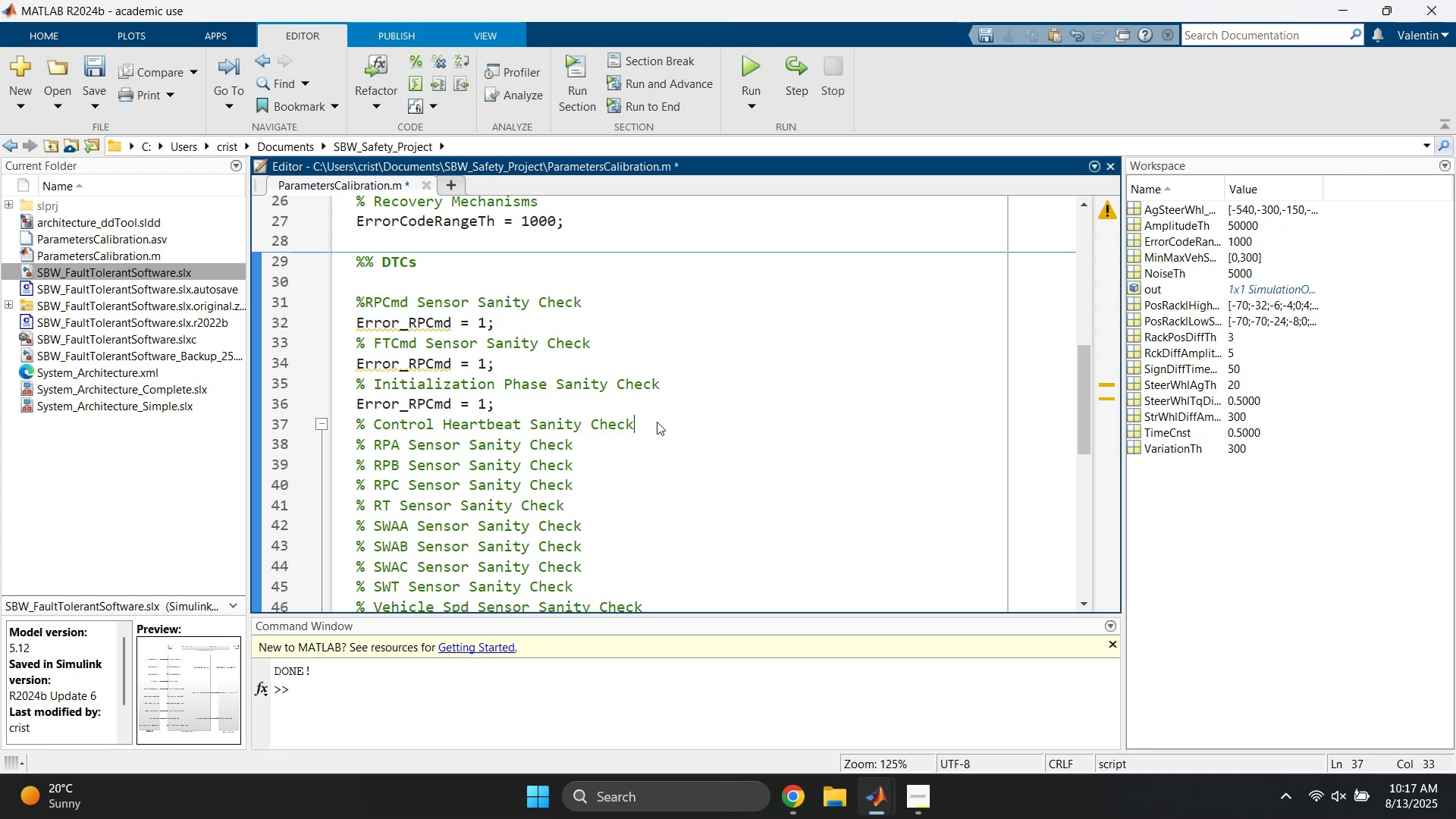 
key(Enter)
 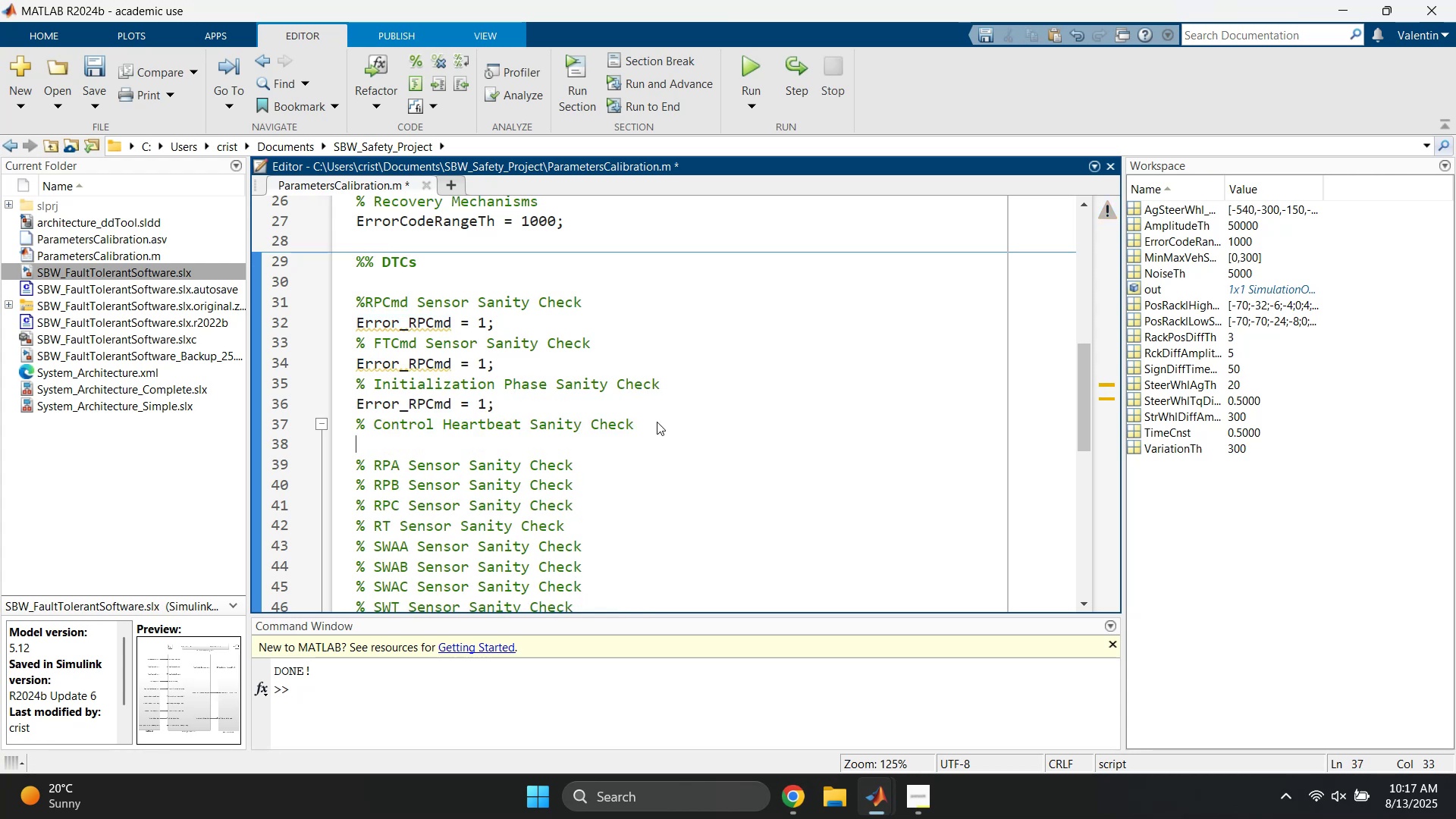 
key(Control+ControlLeft)
 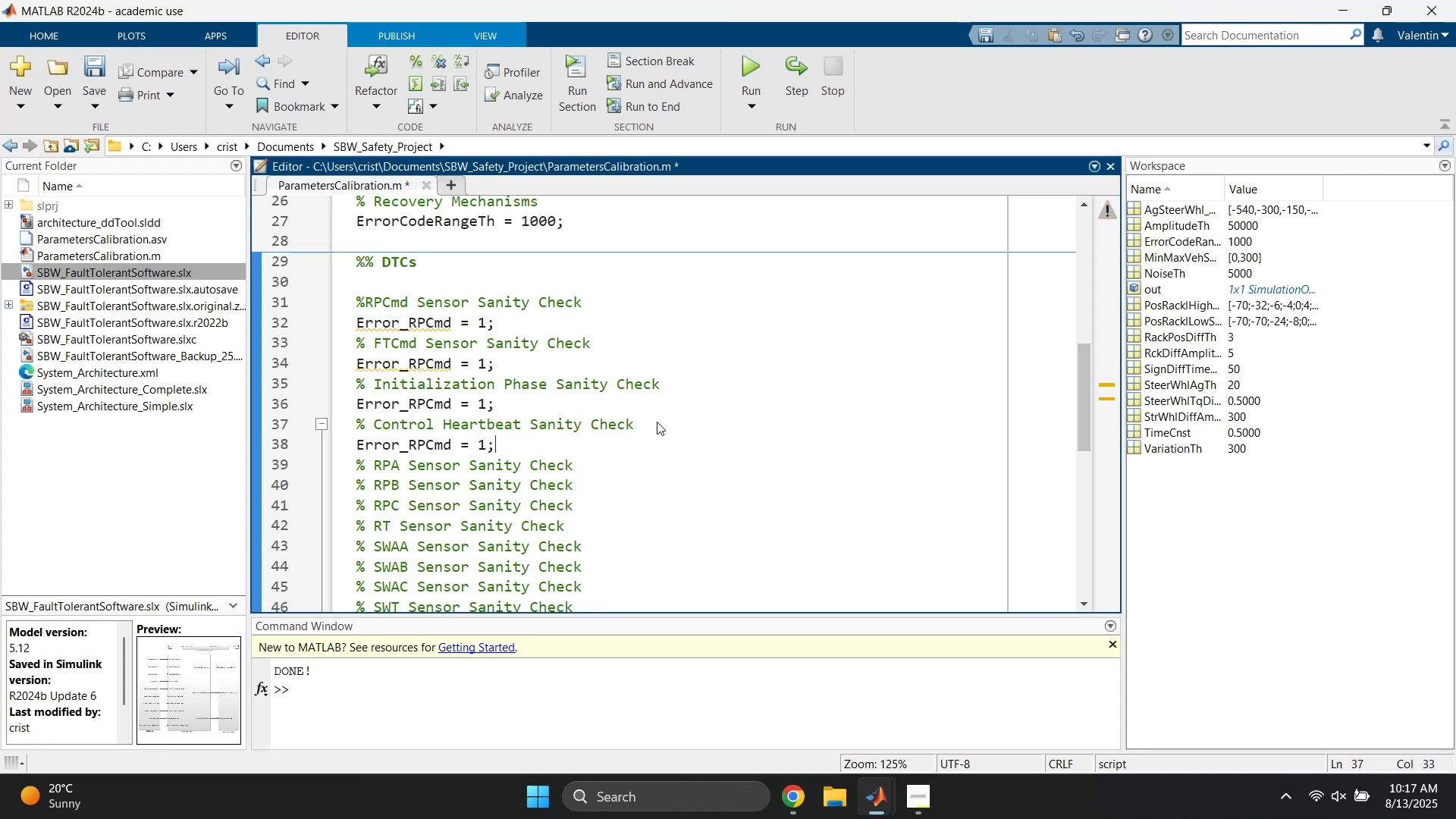 
key(Control+V)
 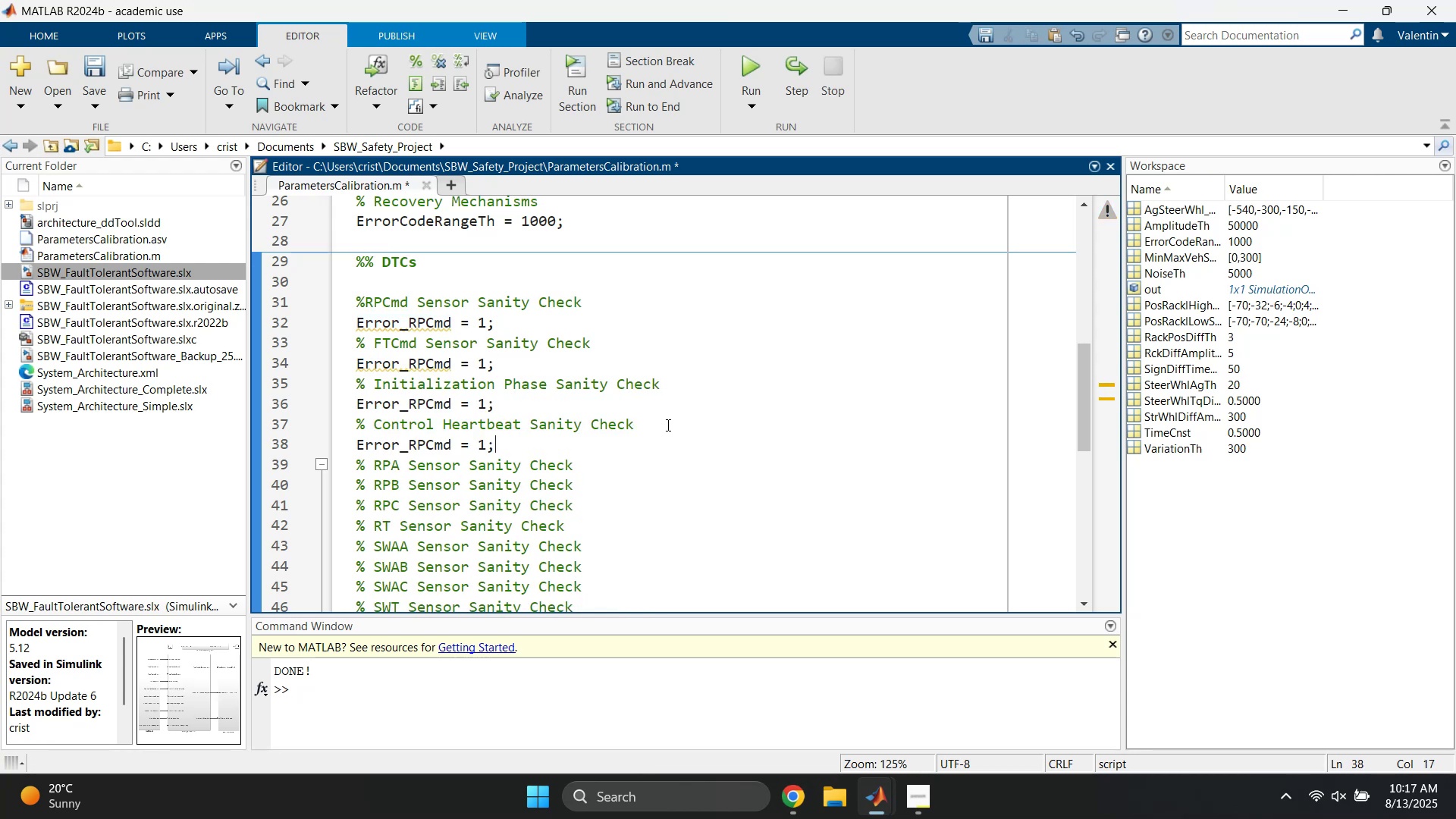 
scroll: coordinate [664, 426], scroll_direction: down, amount: 1.0
 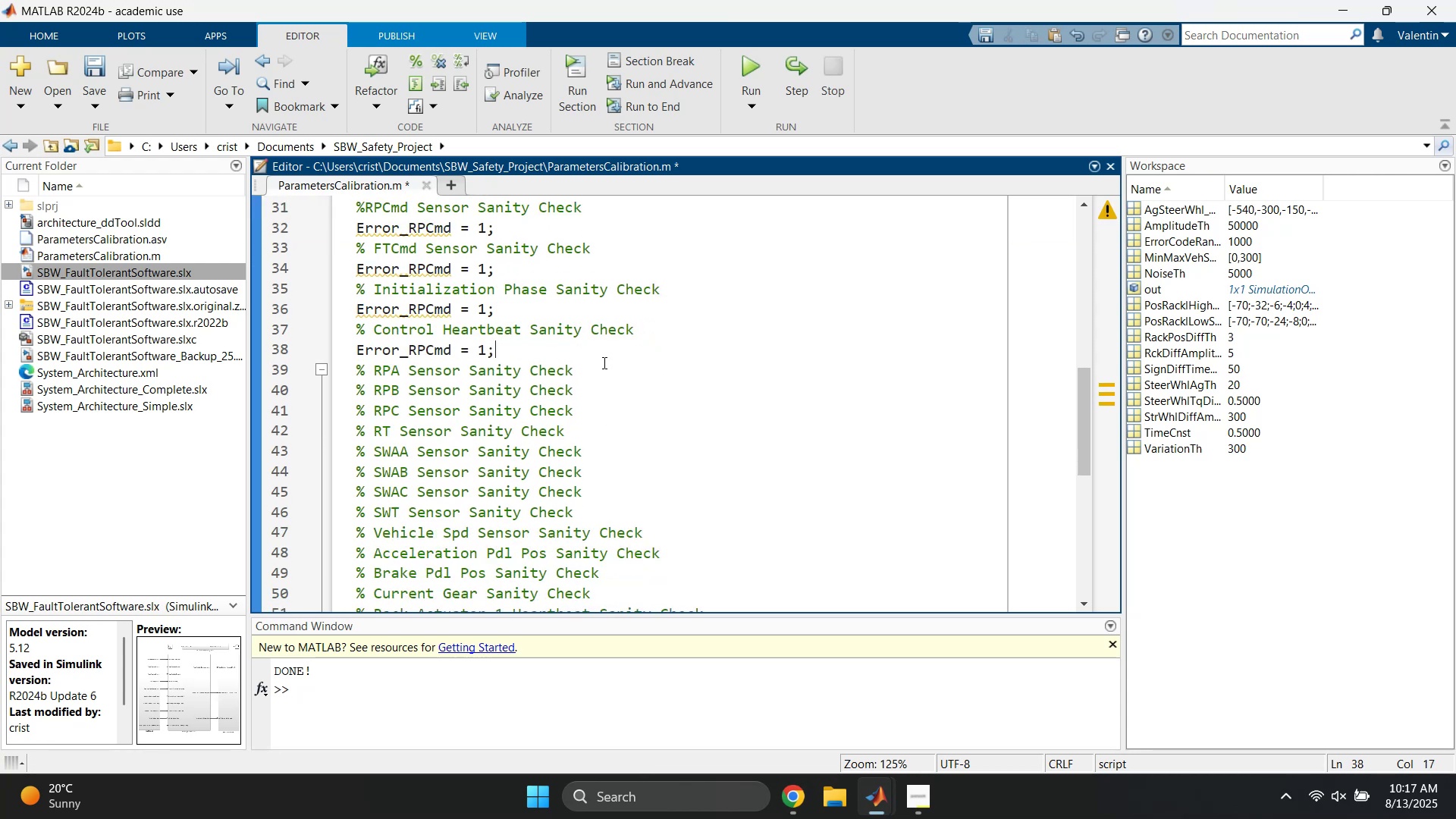 
left_click([603, 362])
 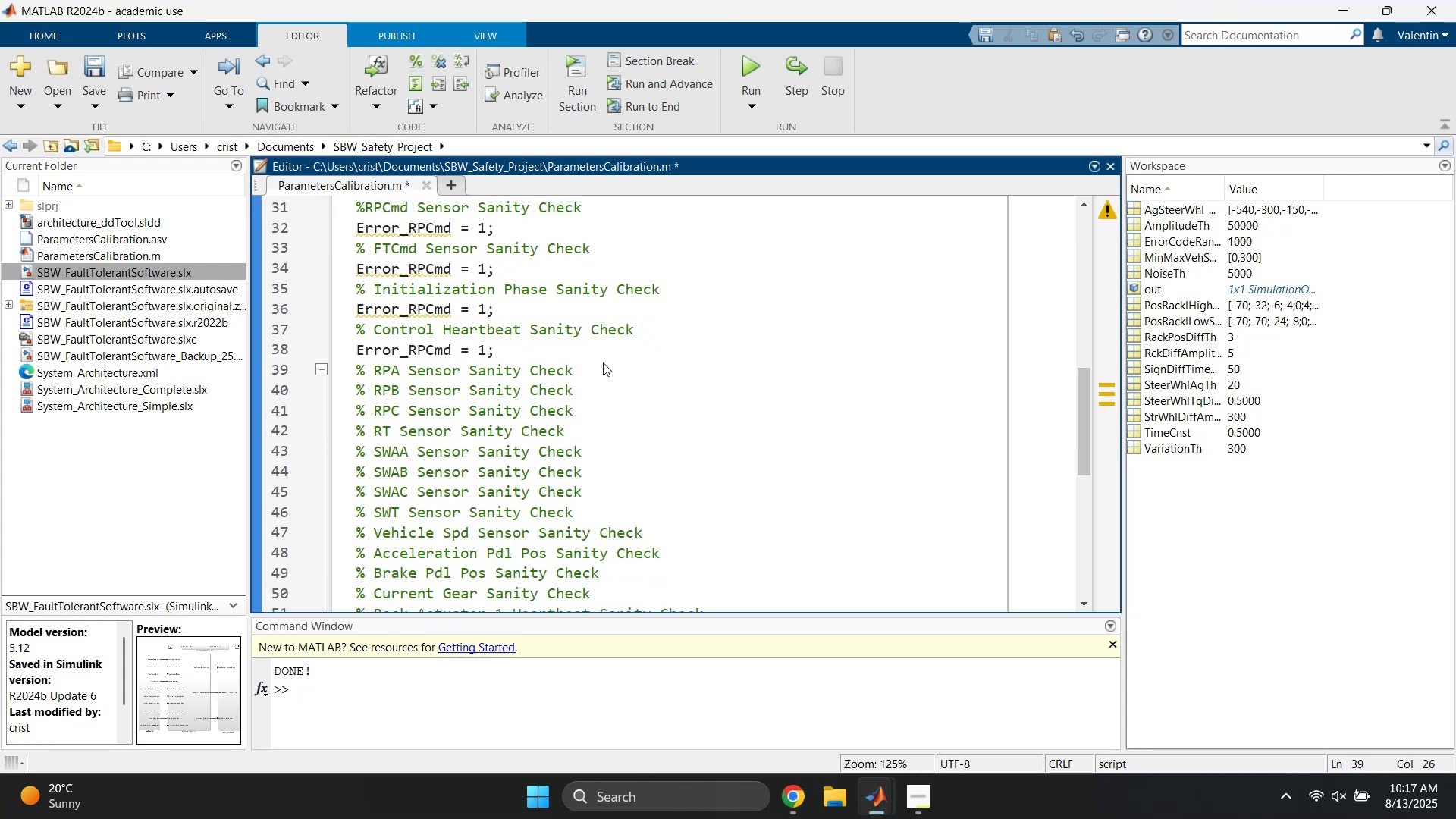 
key(Enter)
 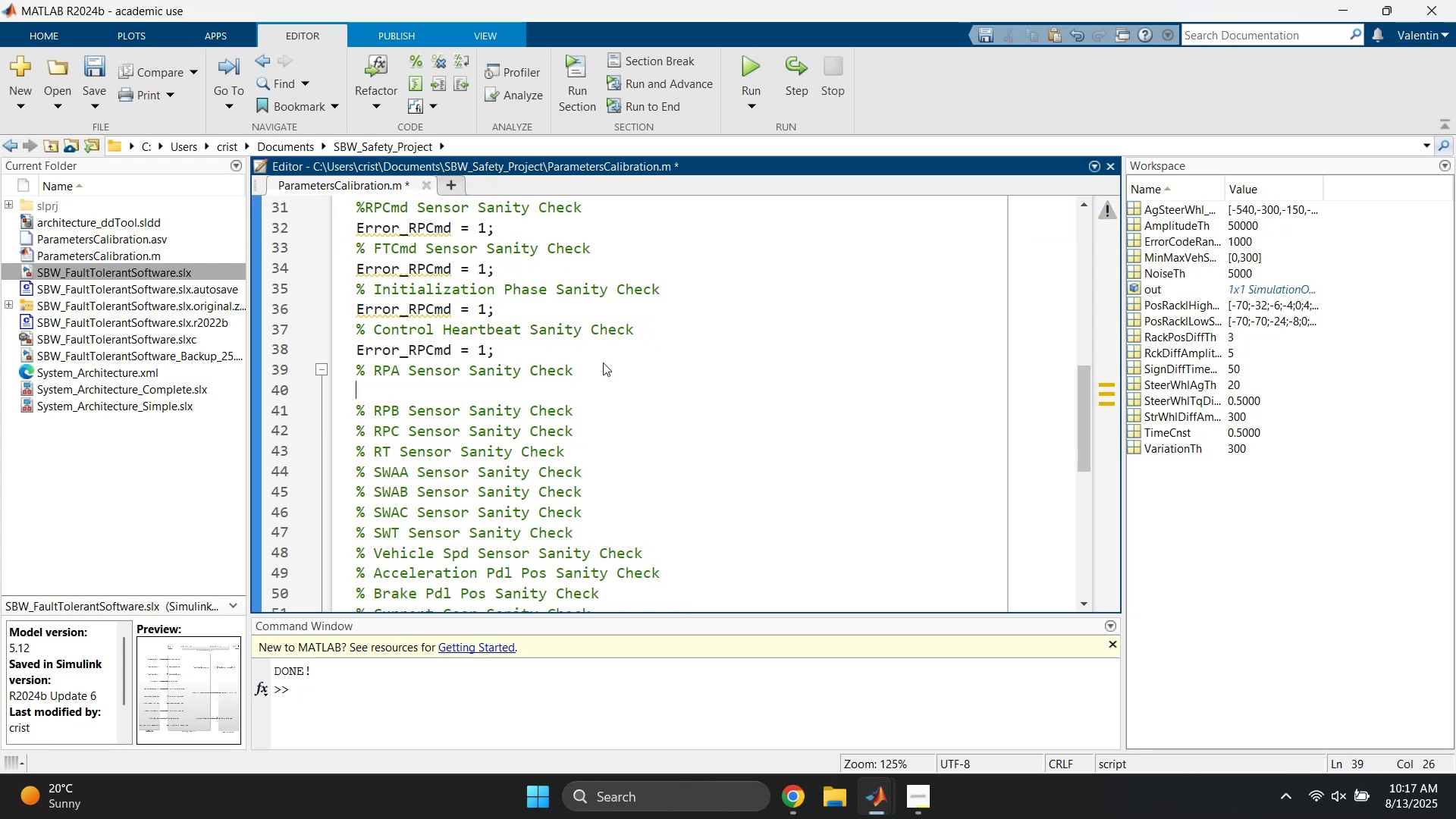 
key(Control+ControlLeft)
 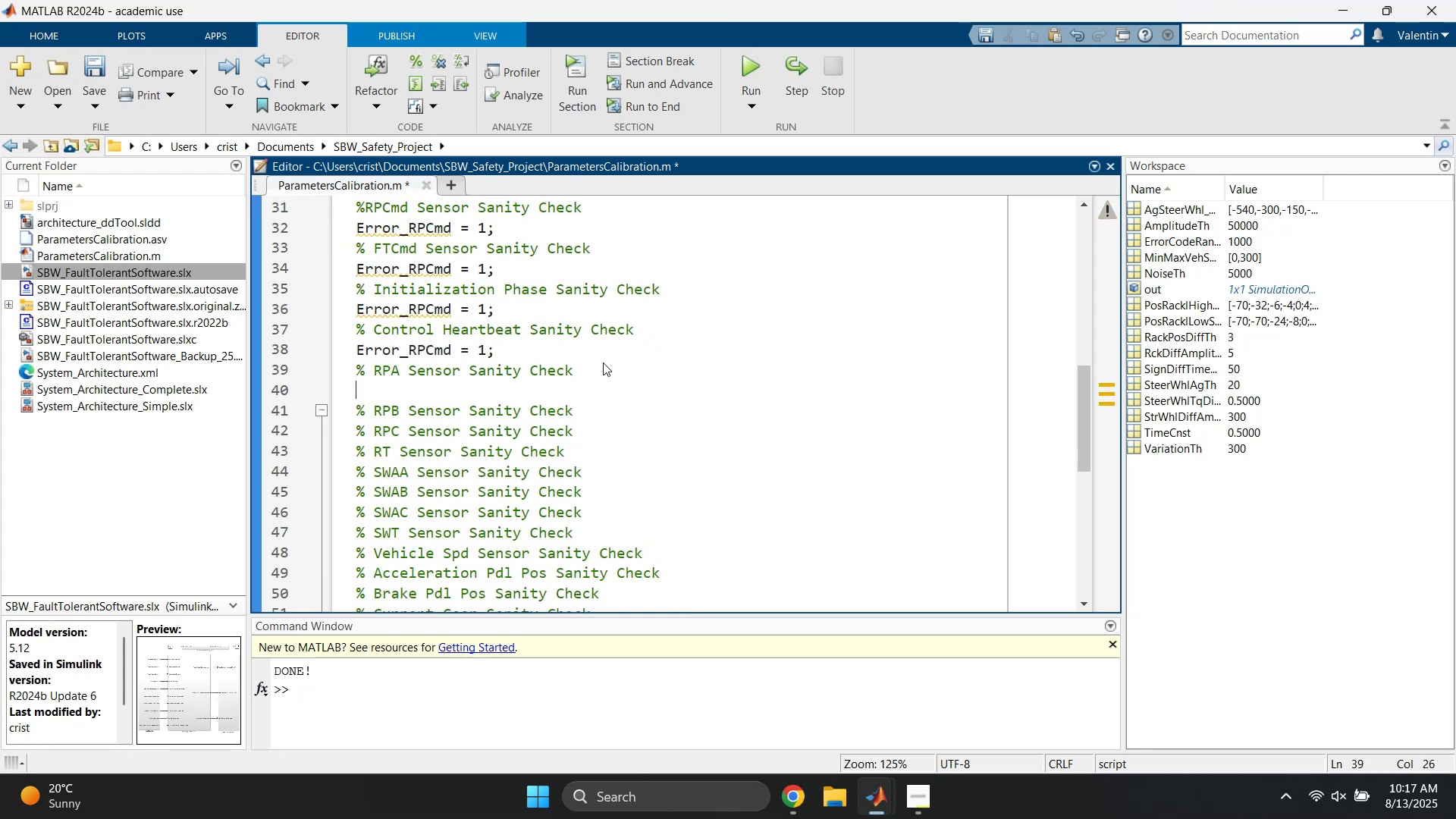 
key(Control+V)
 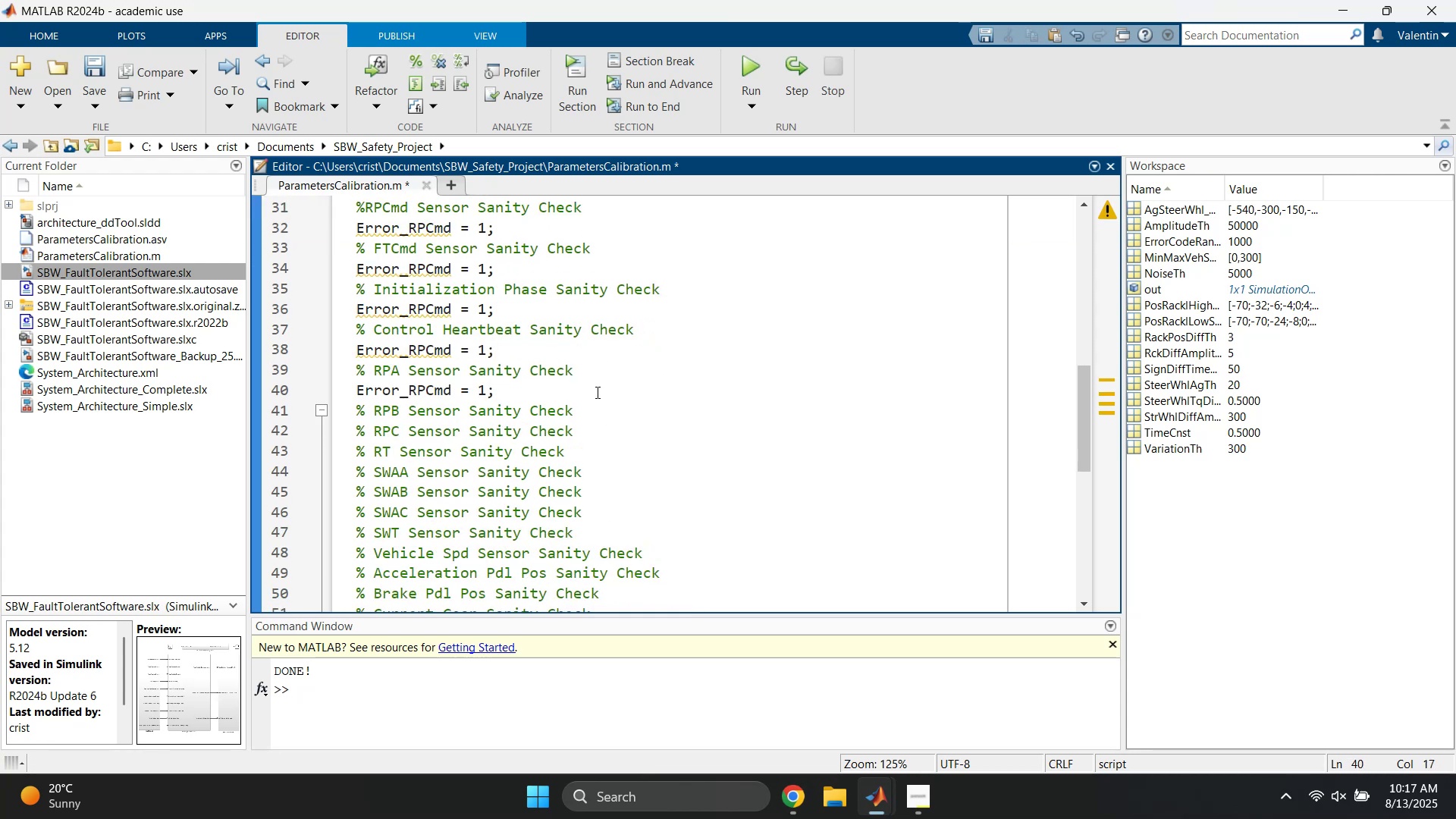 
left_click([590, 414])
 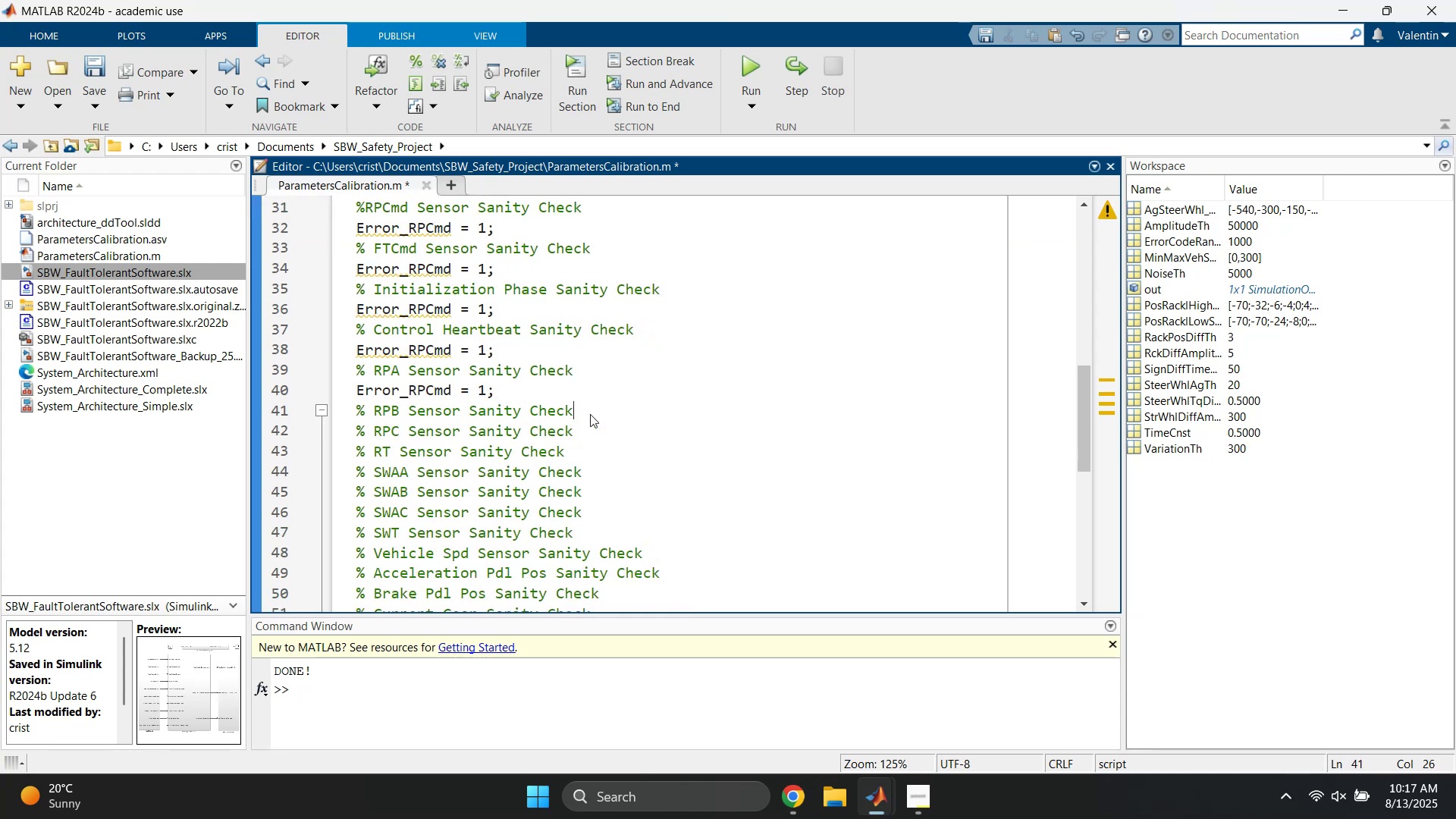 
key(Enter)
 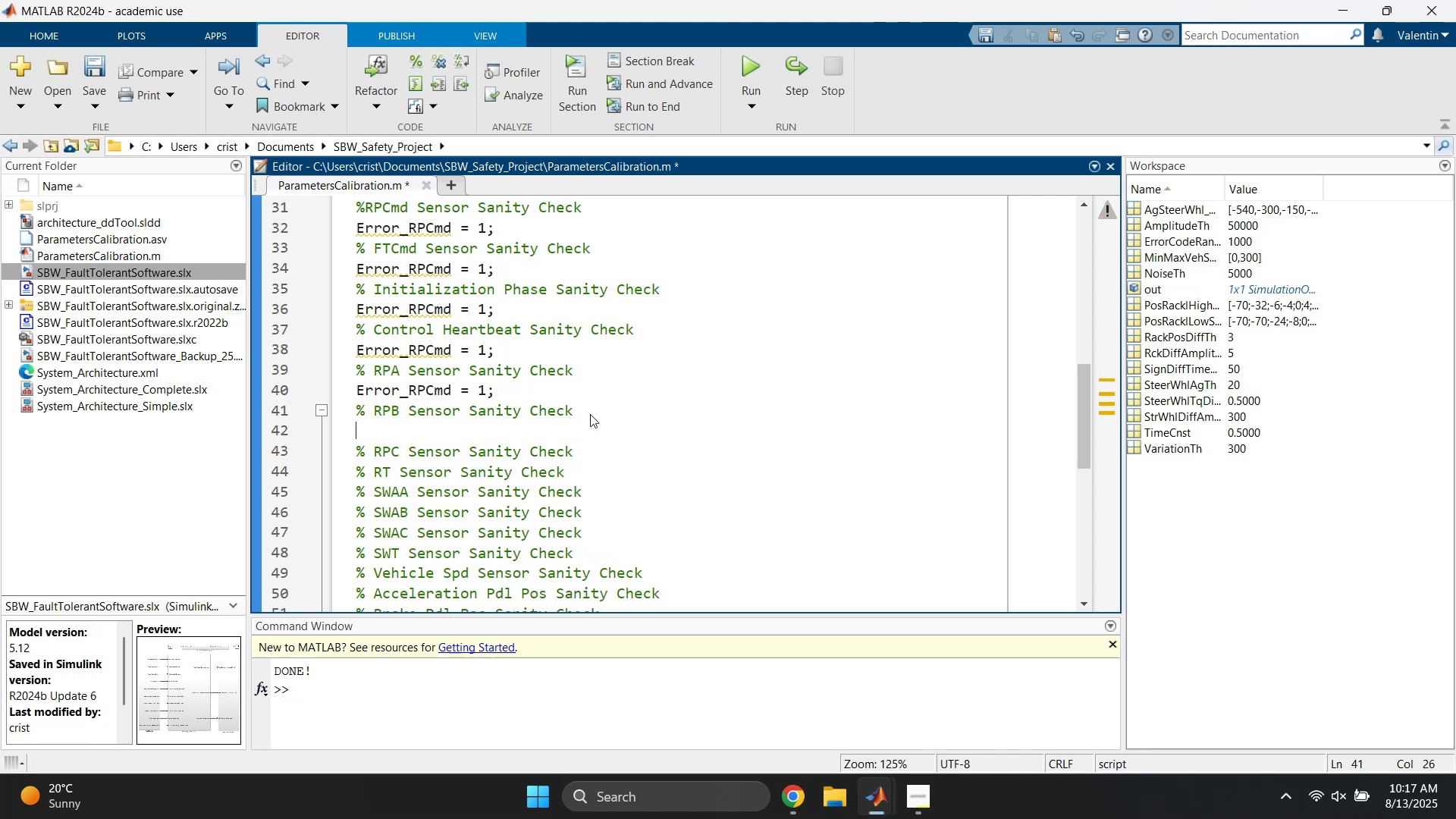 
key(Control+ControlLeft)
 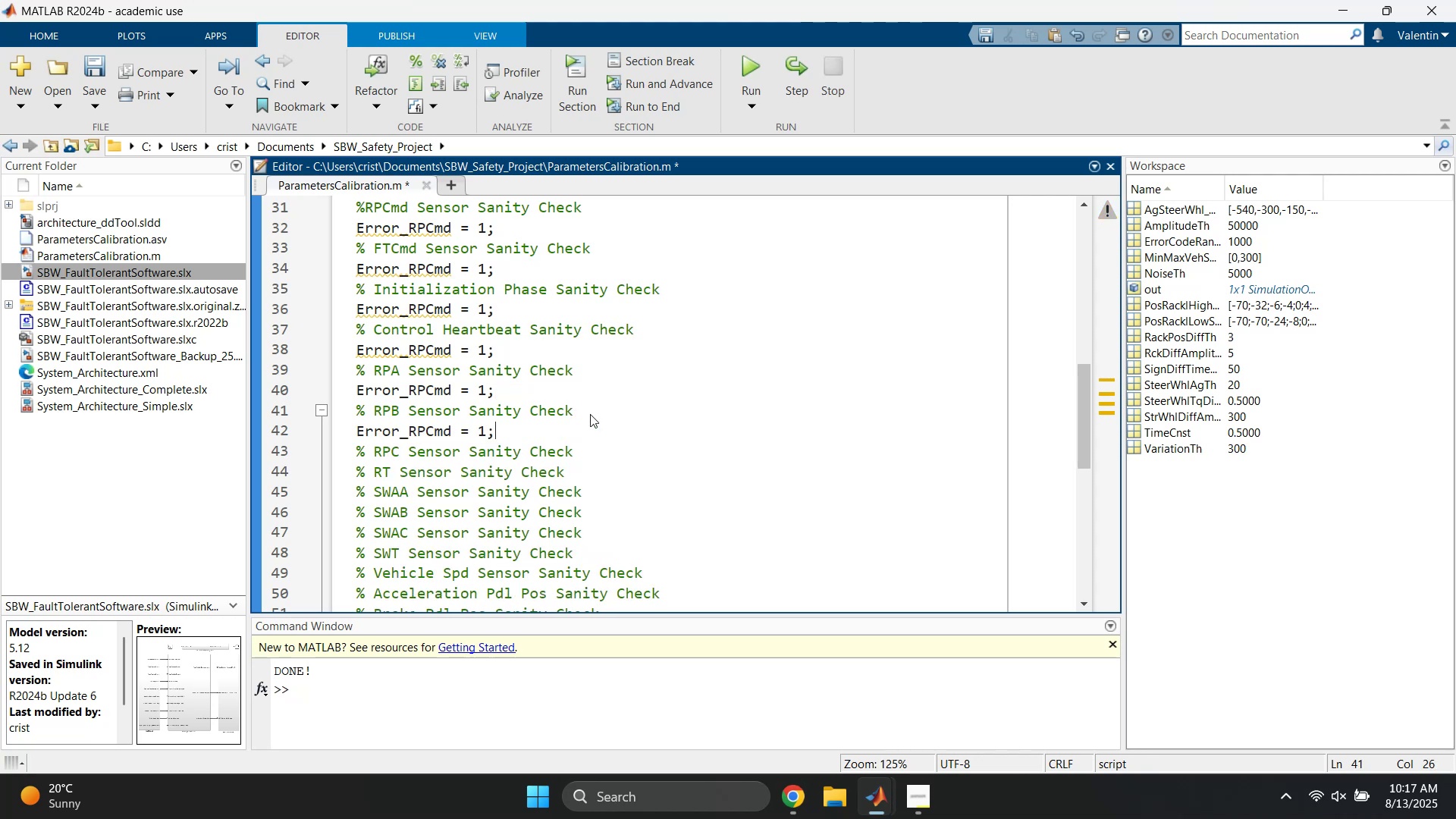 
key(Control+V)
 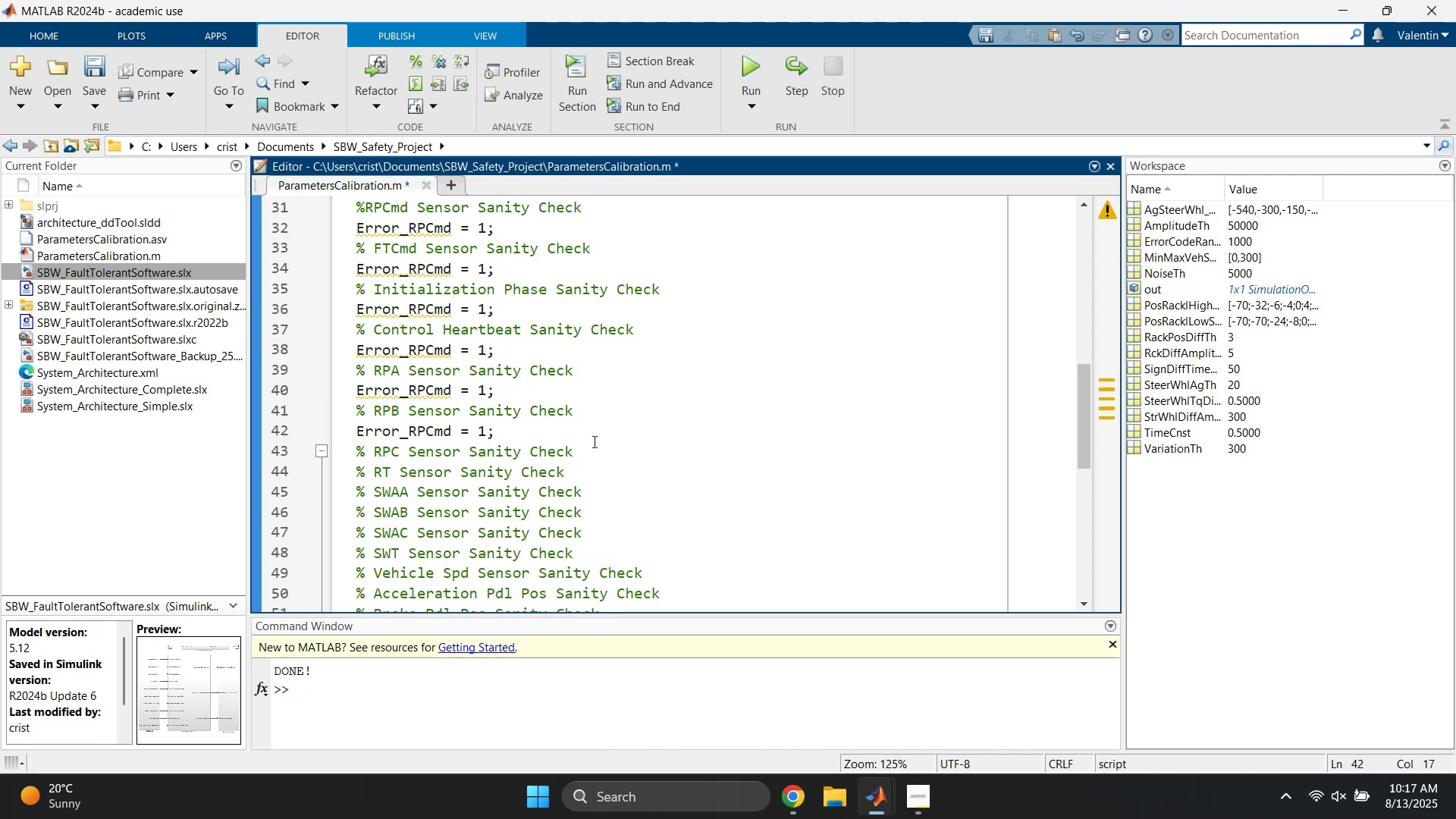 
left_click([595, 447])
 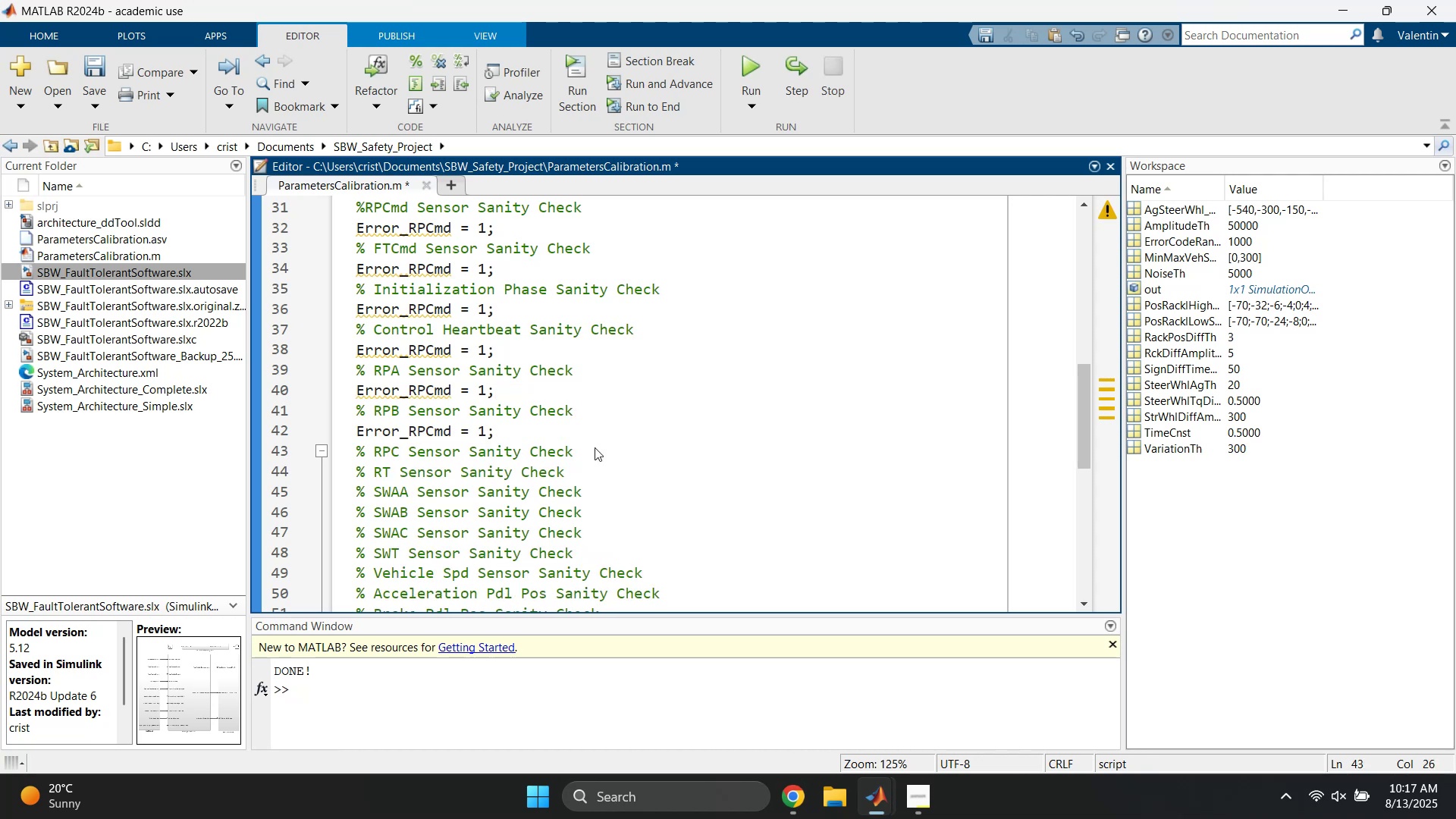 
key(Enter)
 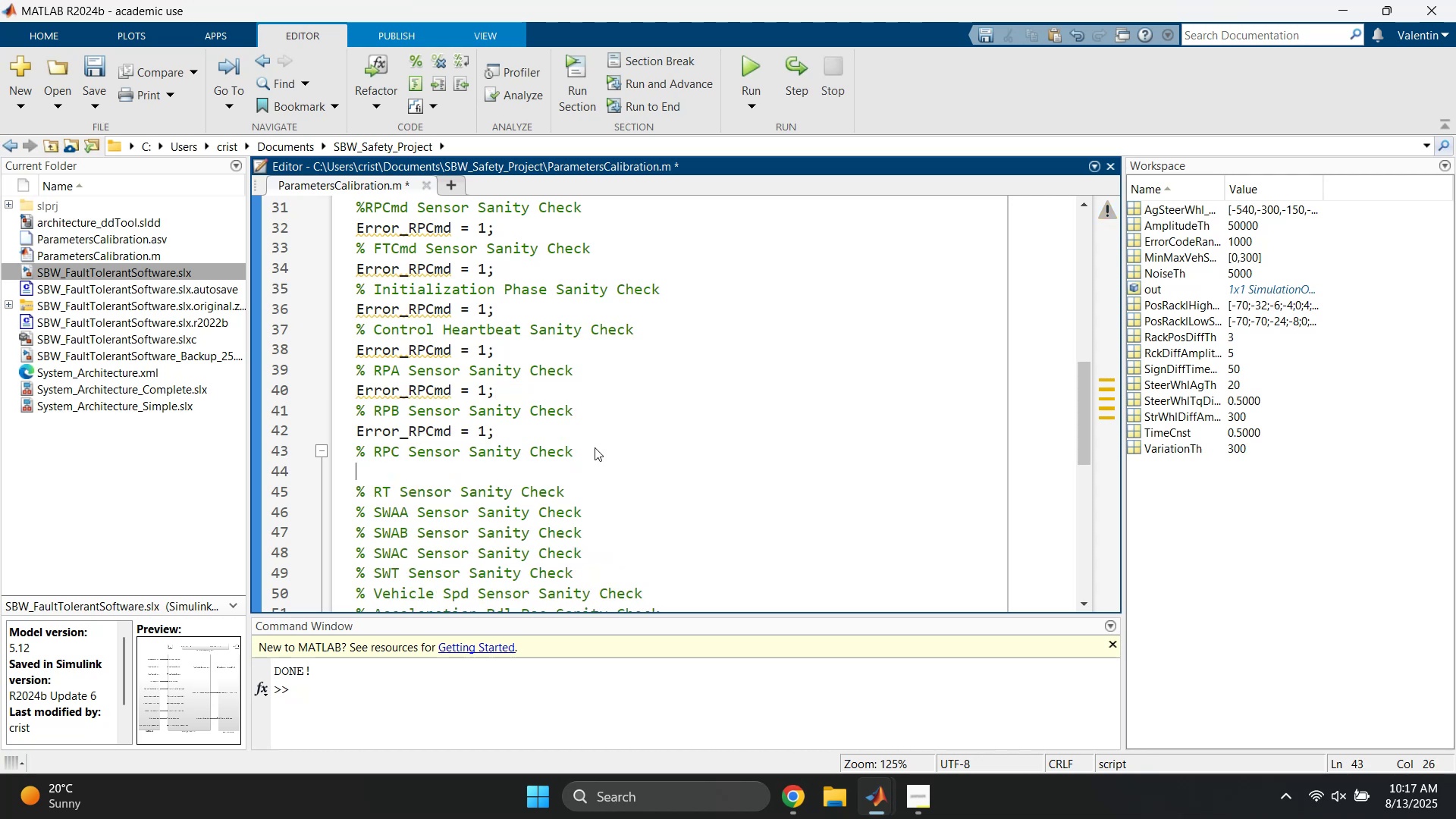 
key(Control+ControlLeft)
 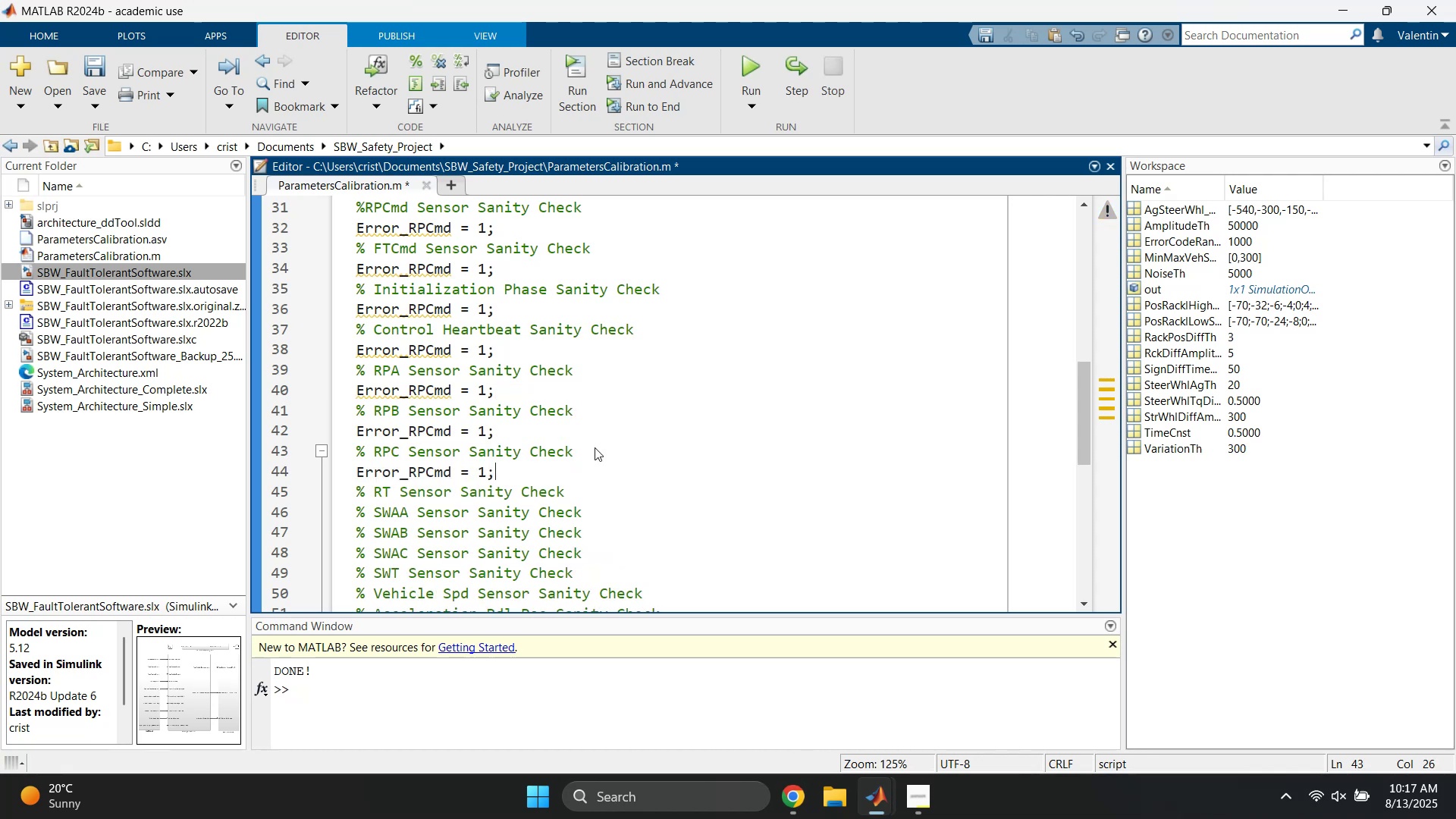 
key(Control+V)
 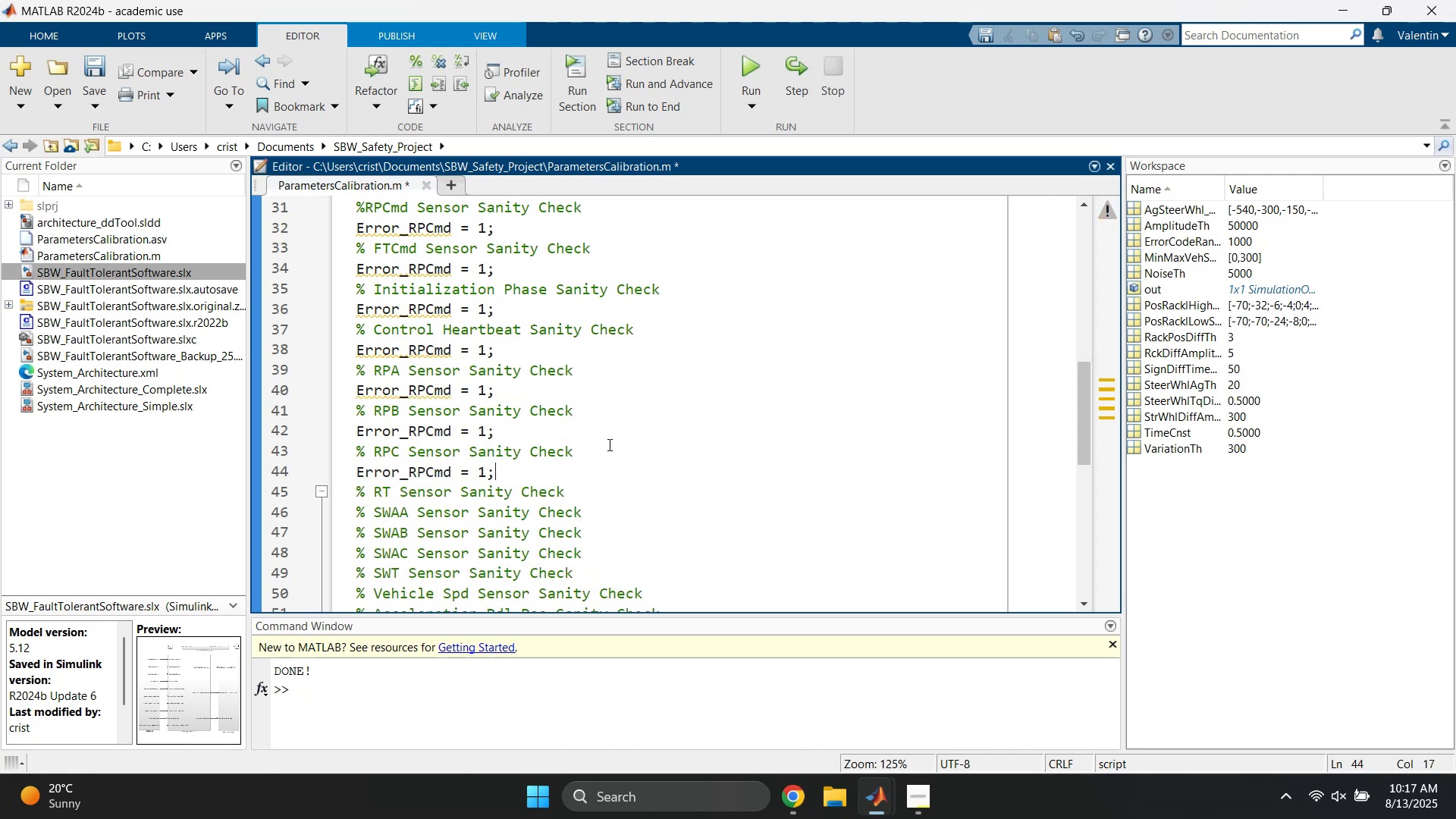 
scroll: coordinate [608, 444], scroll_direction: down, amount: 1.0
 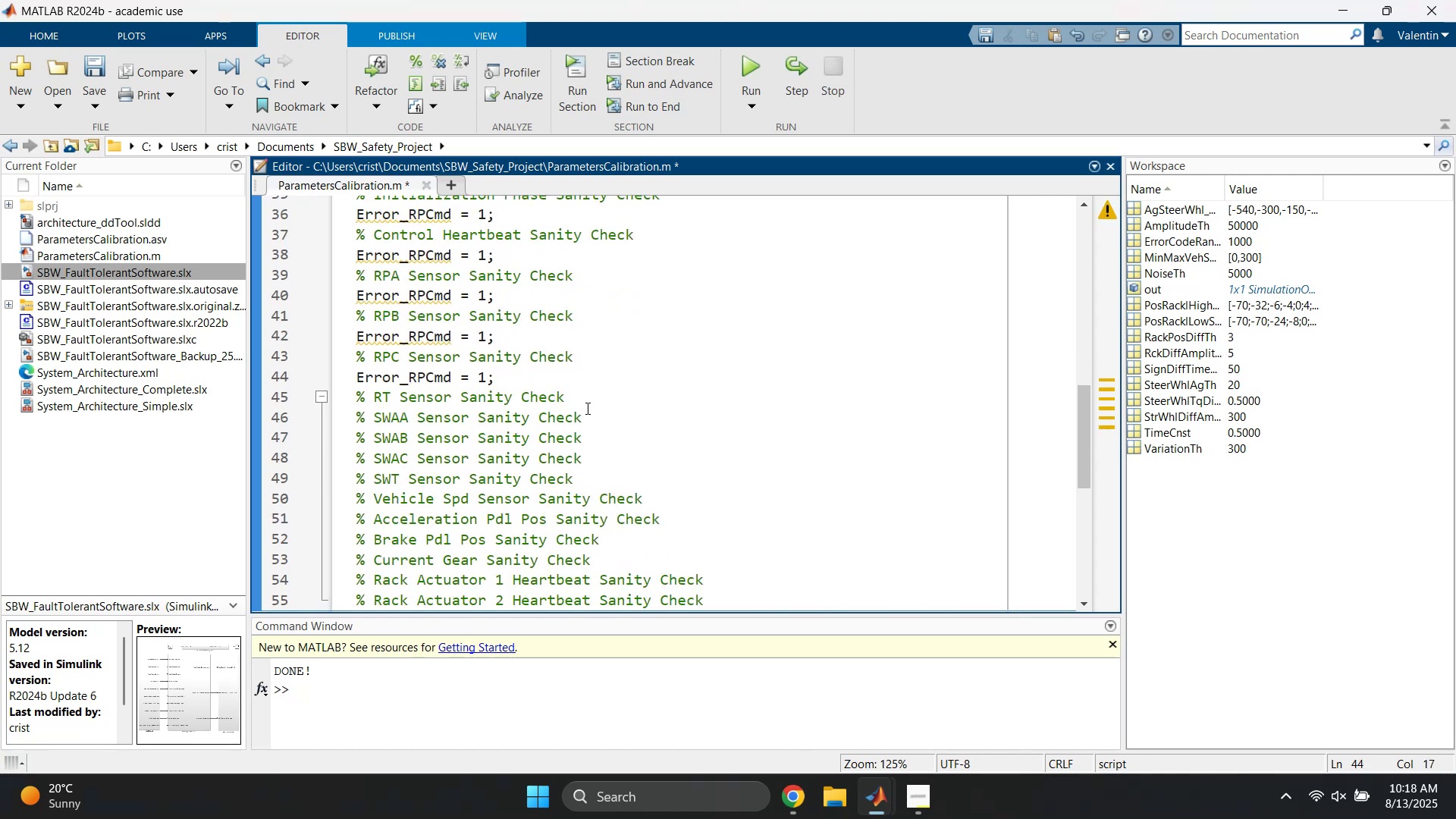 
left_click([586, 399])
 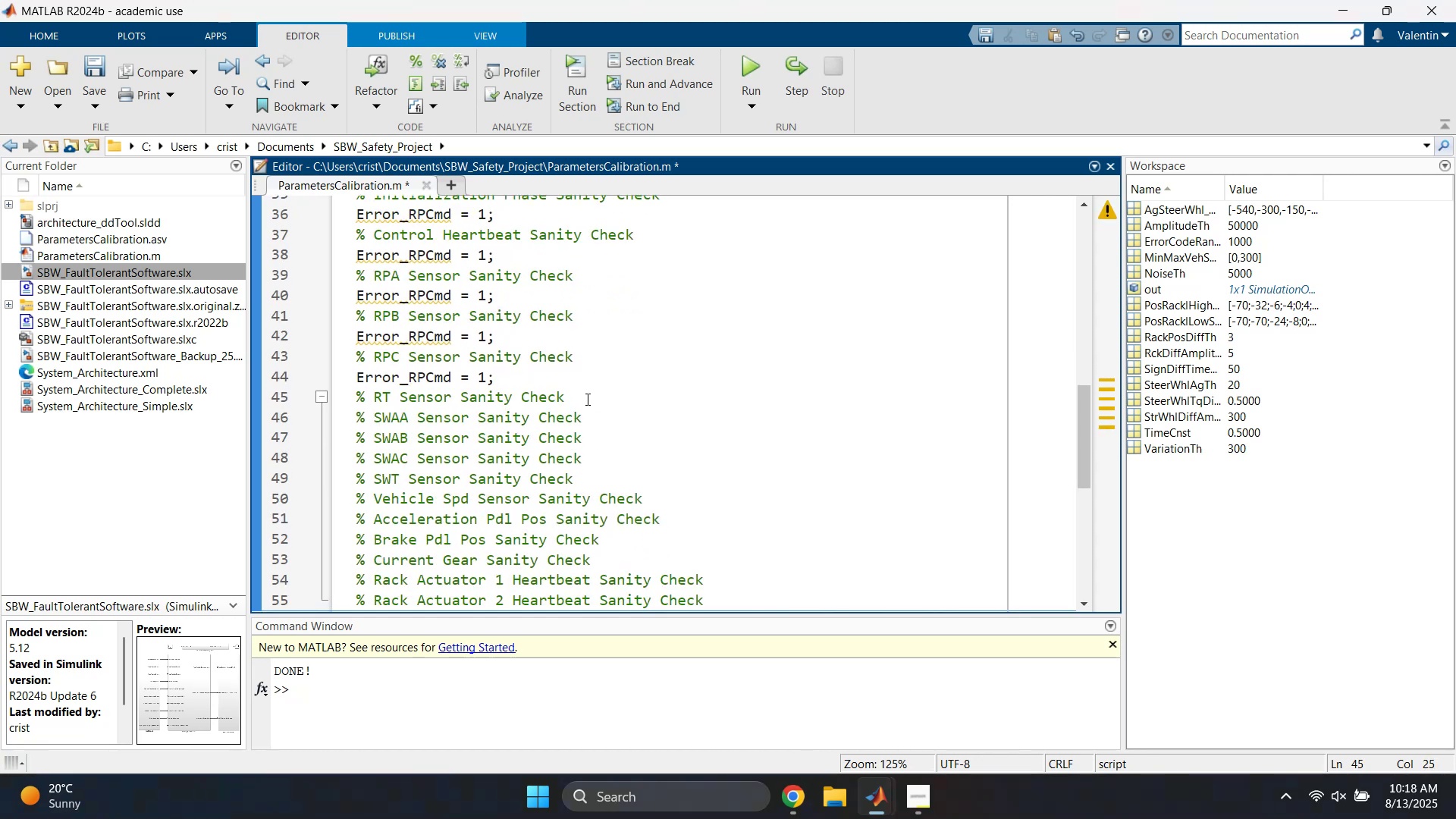 
key(Enter)
 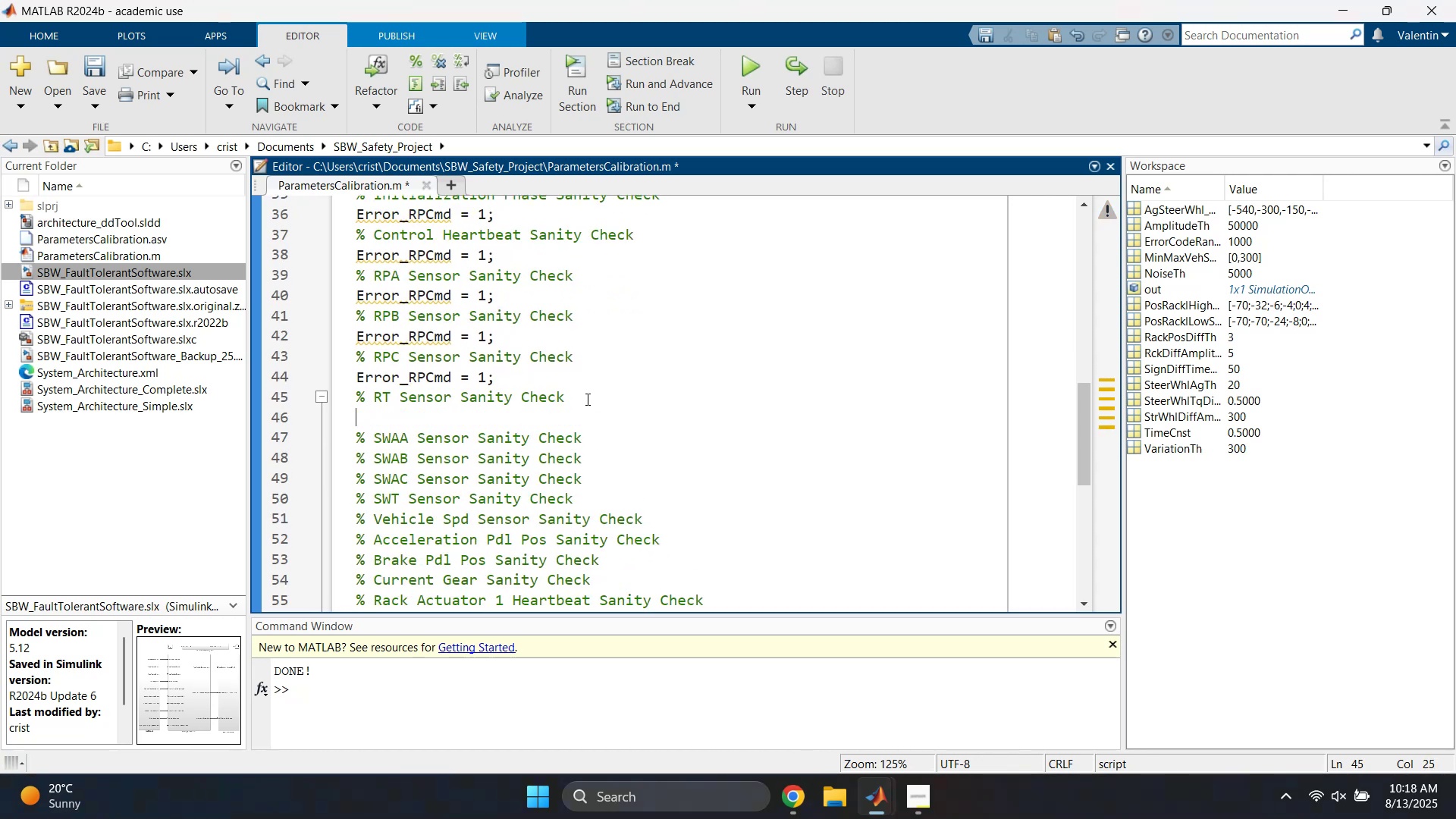 
key(Control+ControlLeft)
 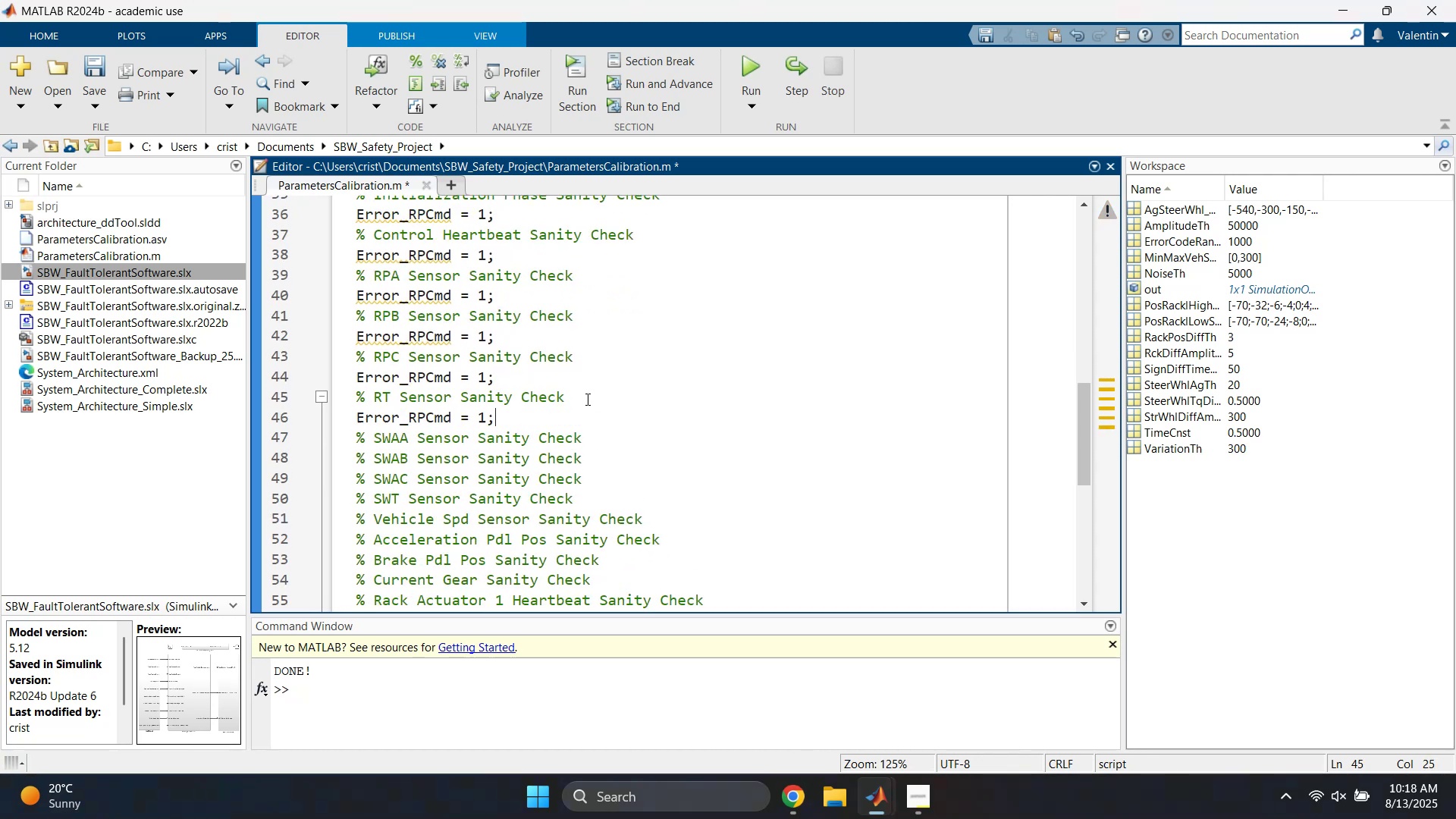 
key(Control+V)
 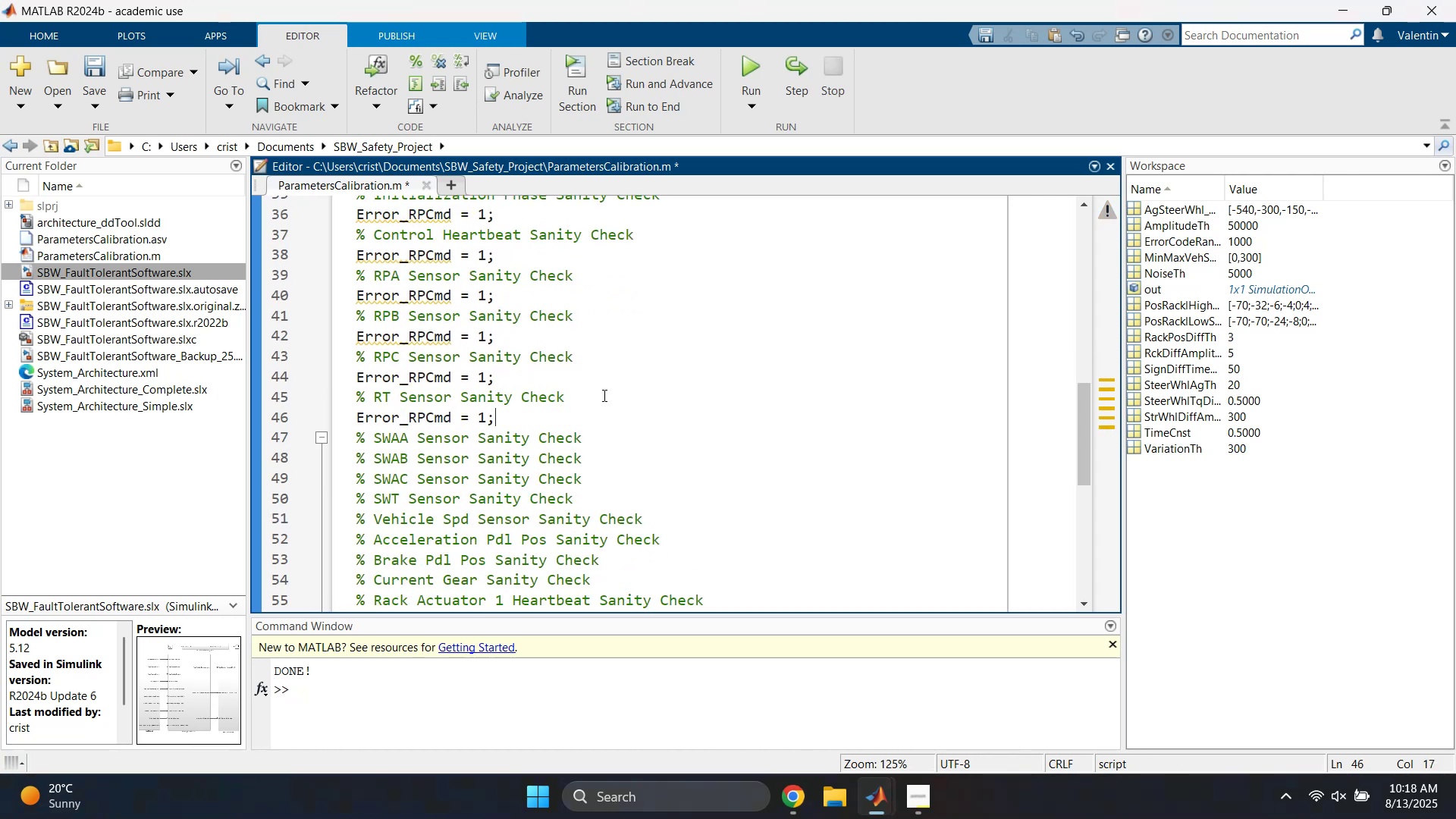 
scroll: coordinate [603, 397], scroll_direction: down, amount: 1.0
 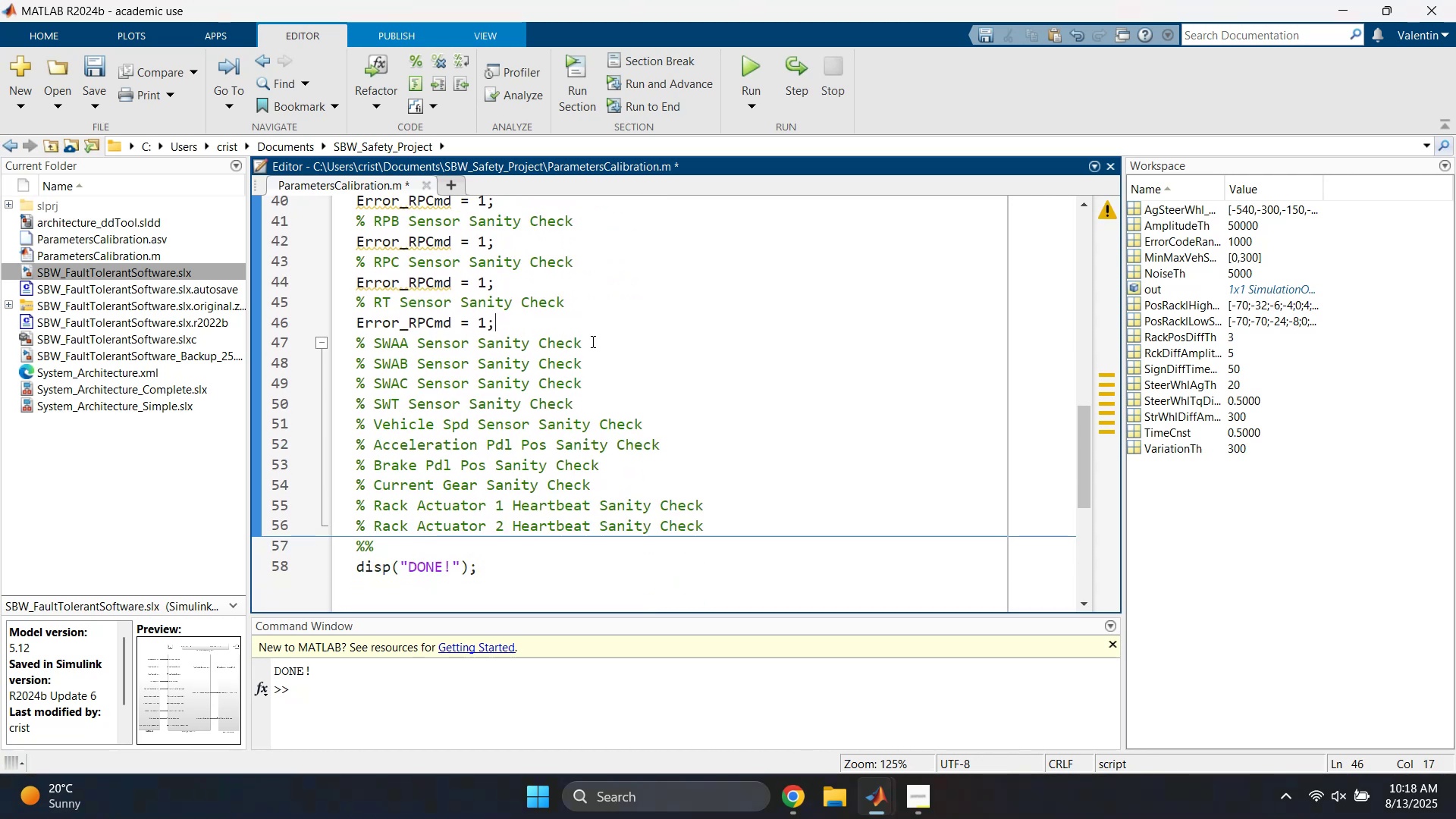 
left_click([592, 341])
 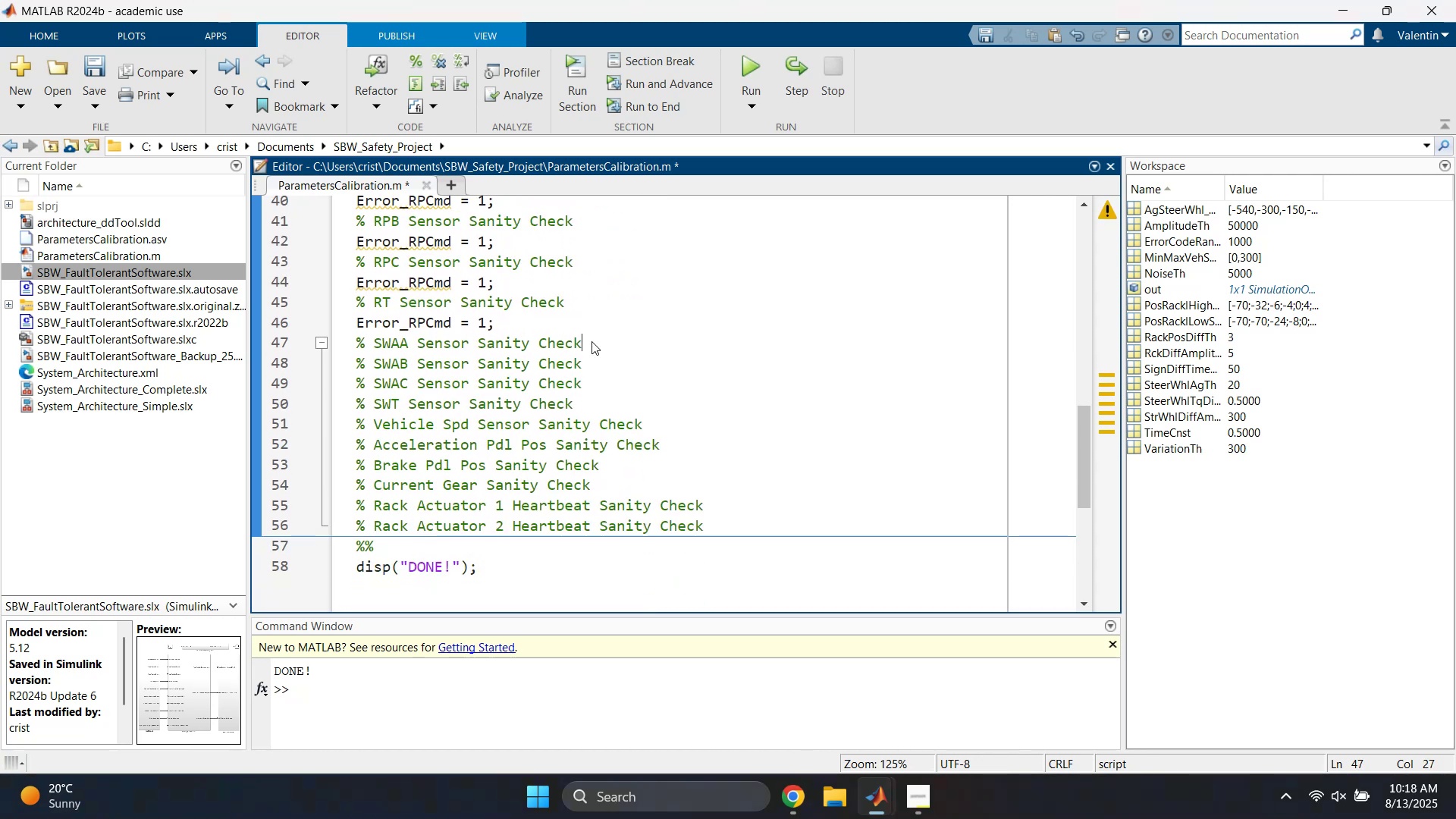 
key(Enter)
 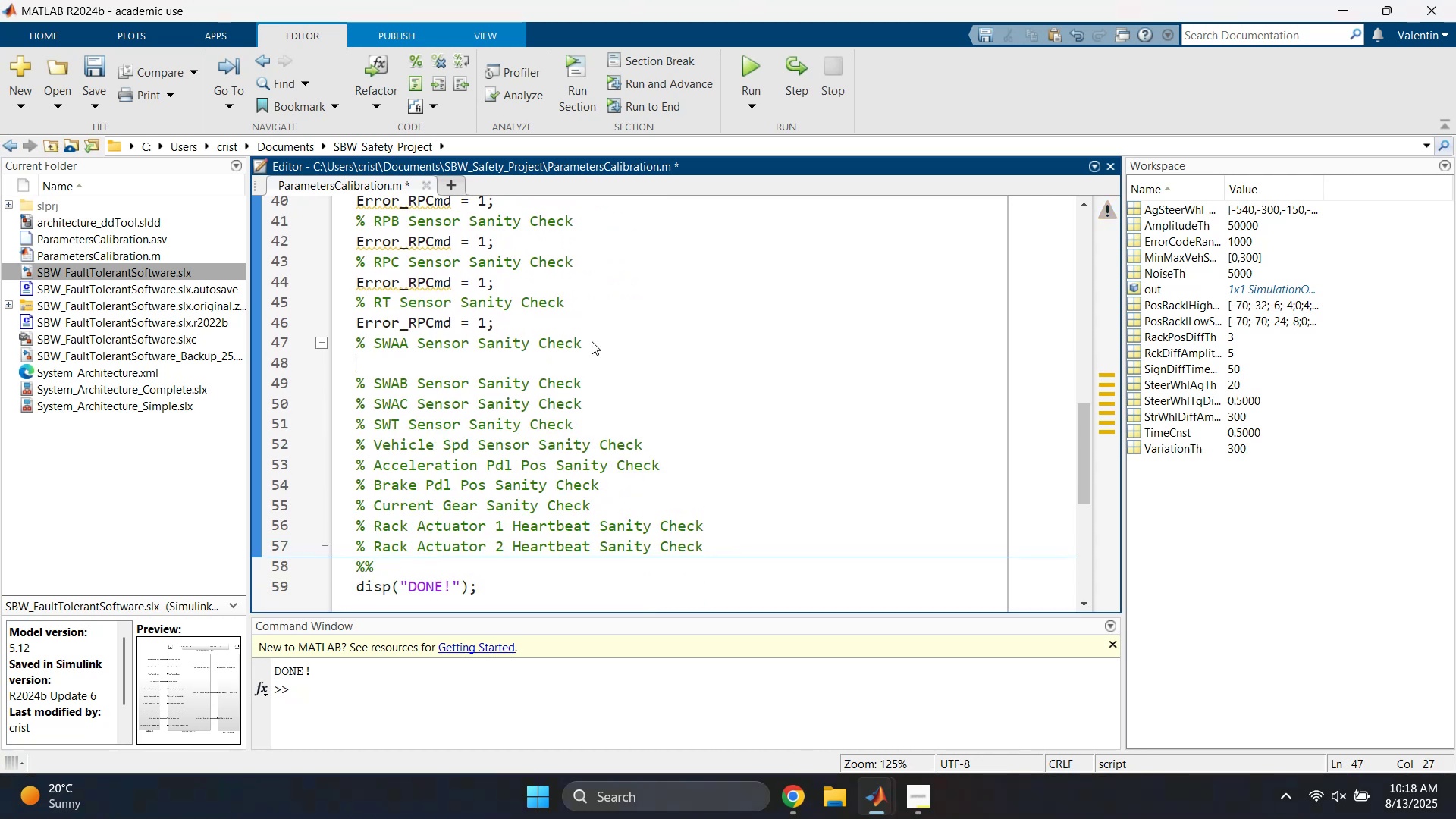 
key(Control+ControlLeft)
 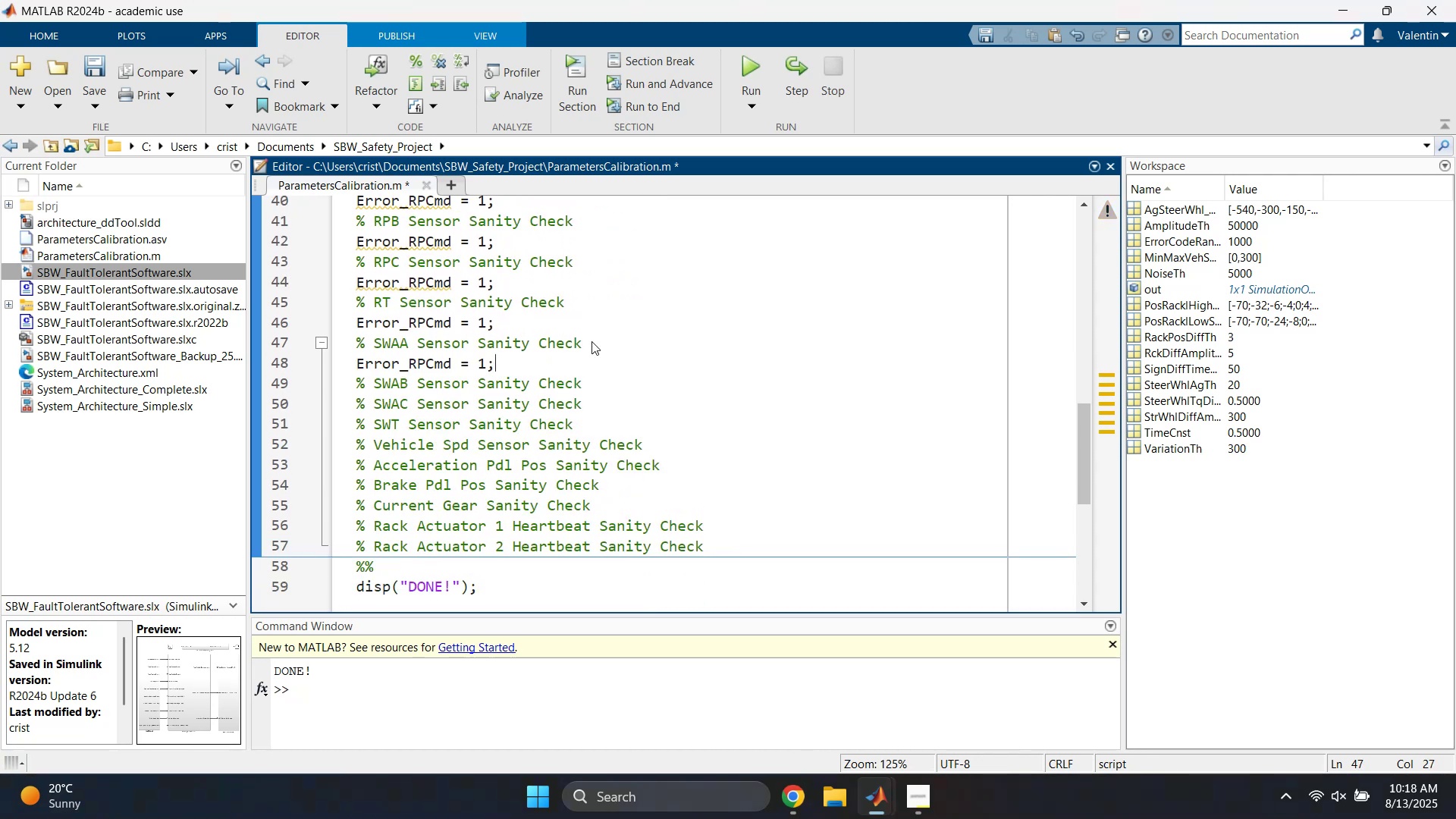 
key(Control+V)
 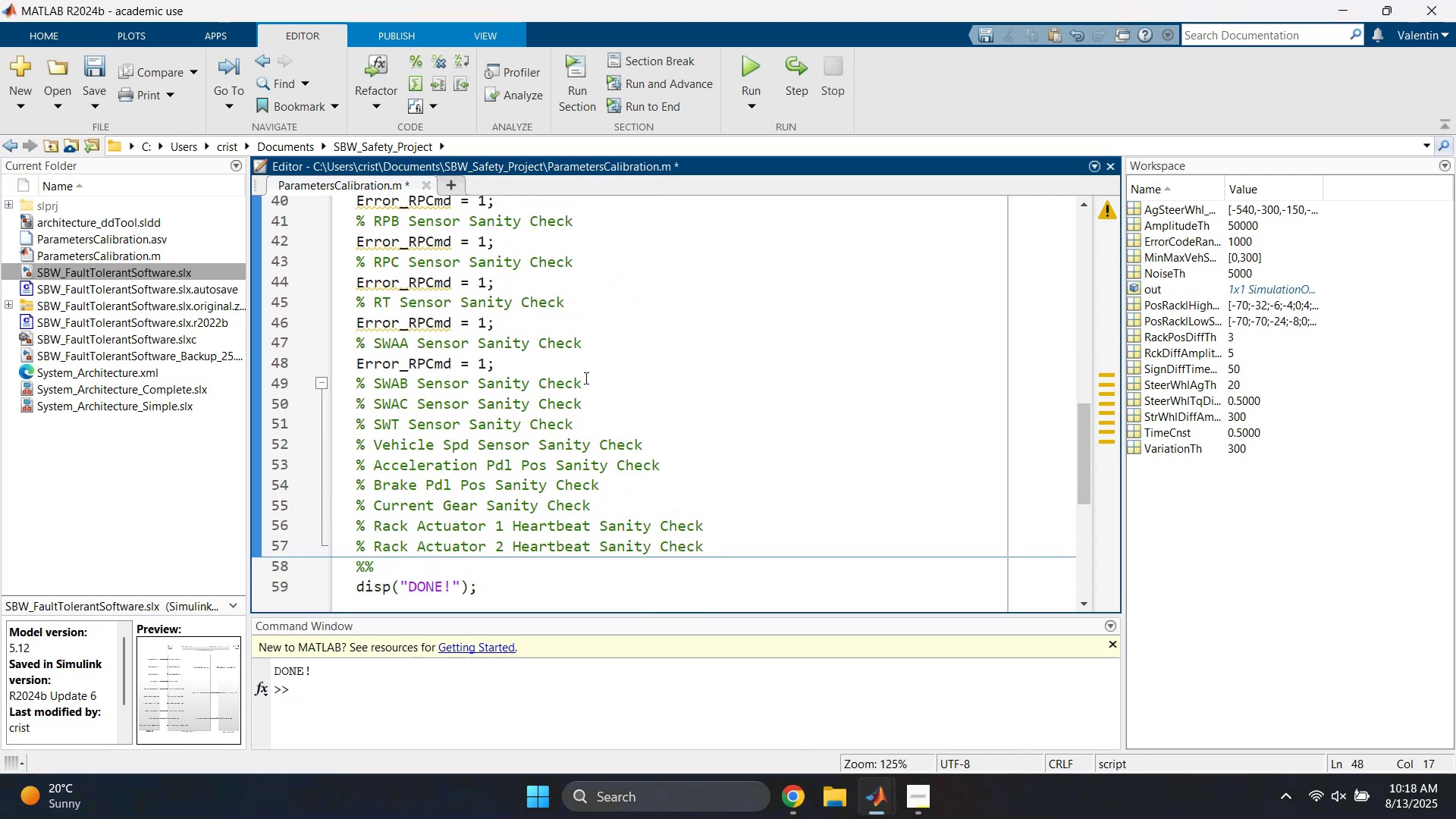 
left_click([588, 383])
 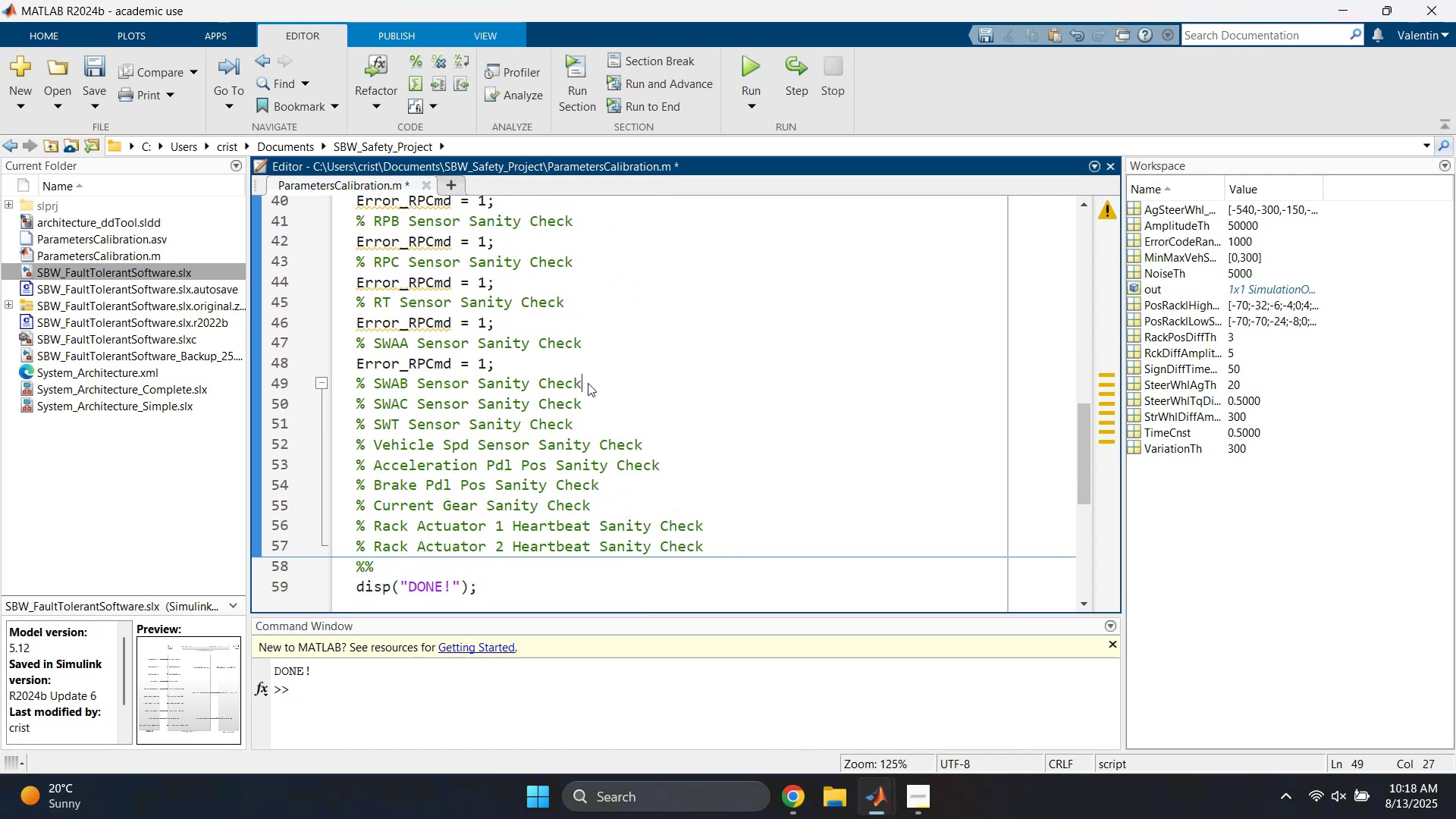 
key(Enter)
 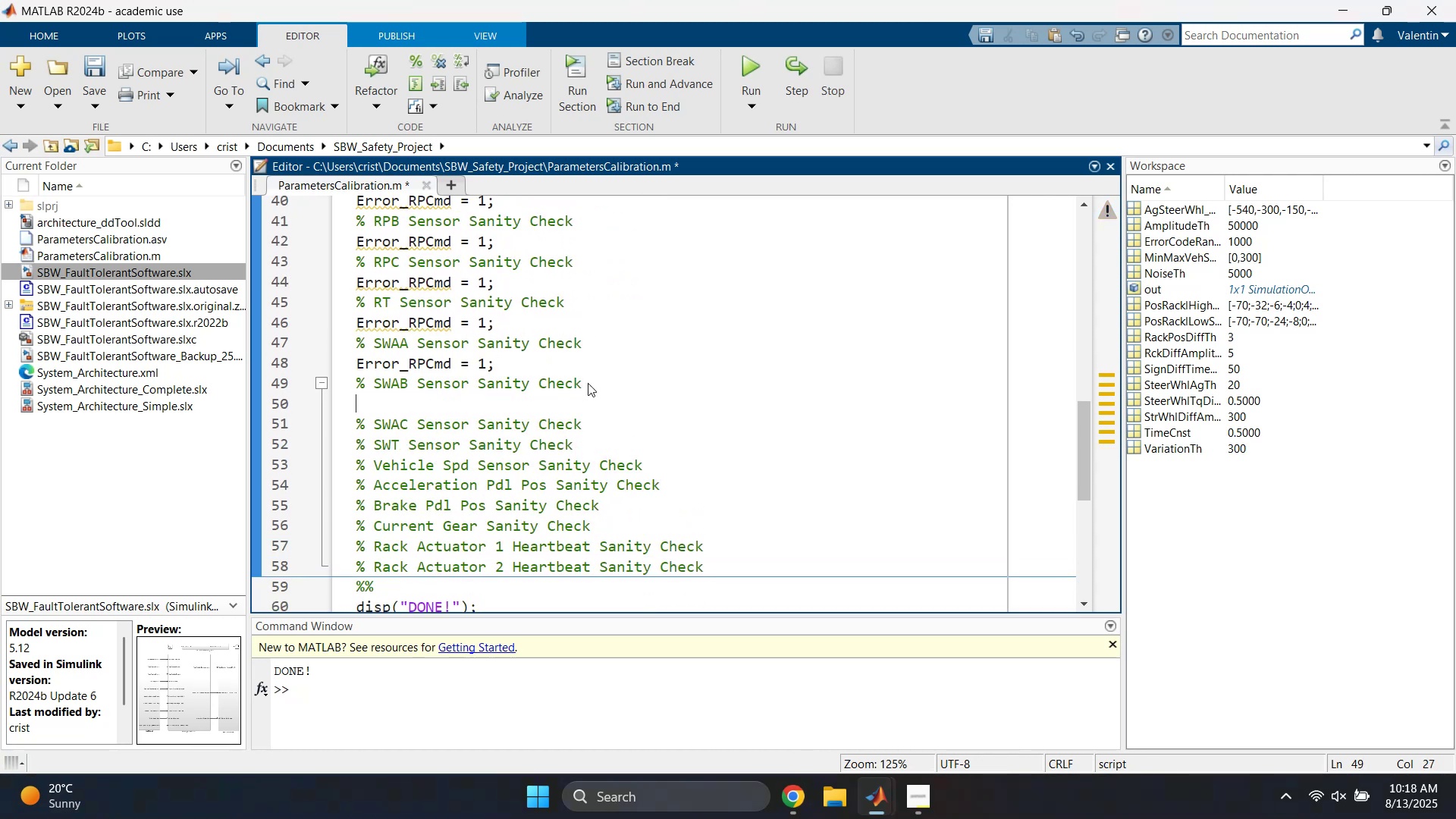 
key(Control+ControlLeft)
 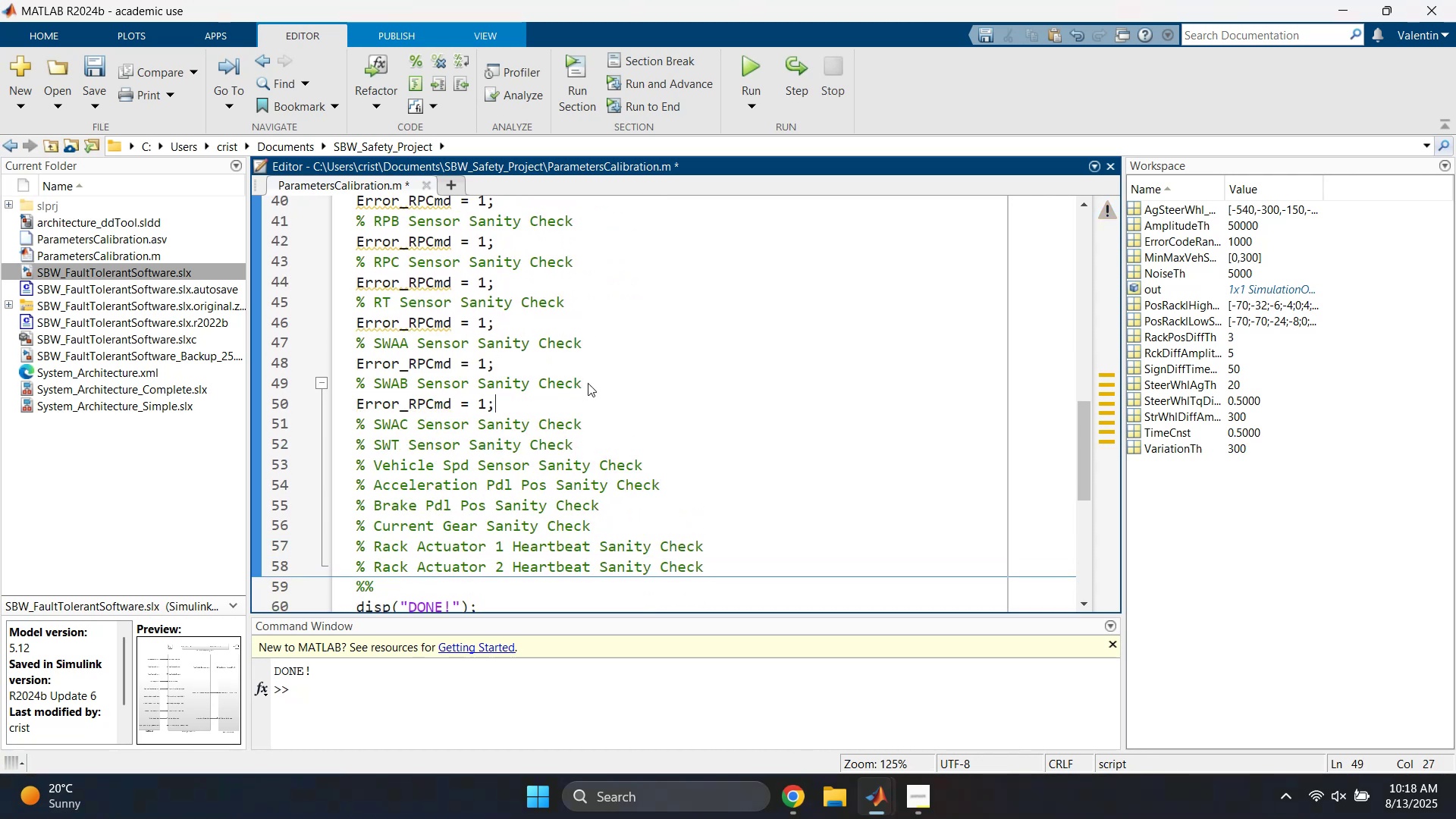 
key(Control+V)
 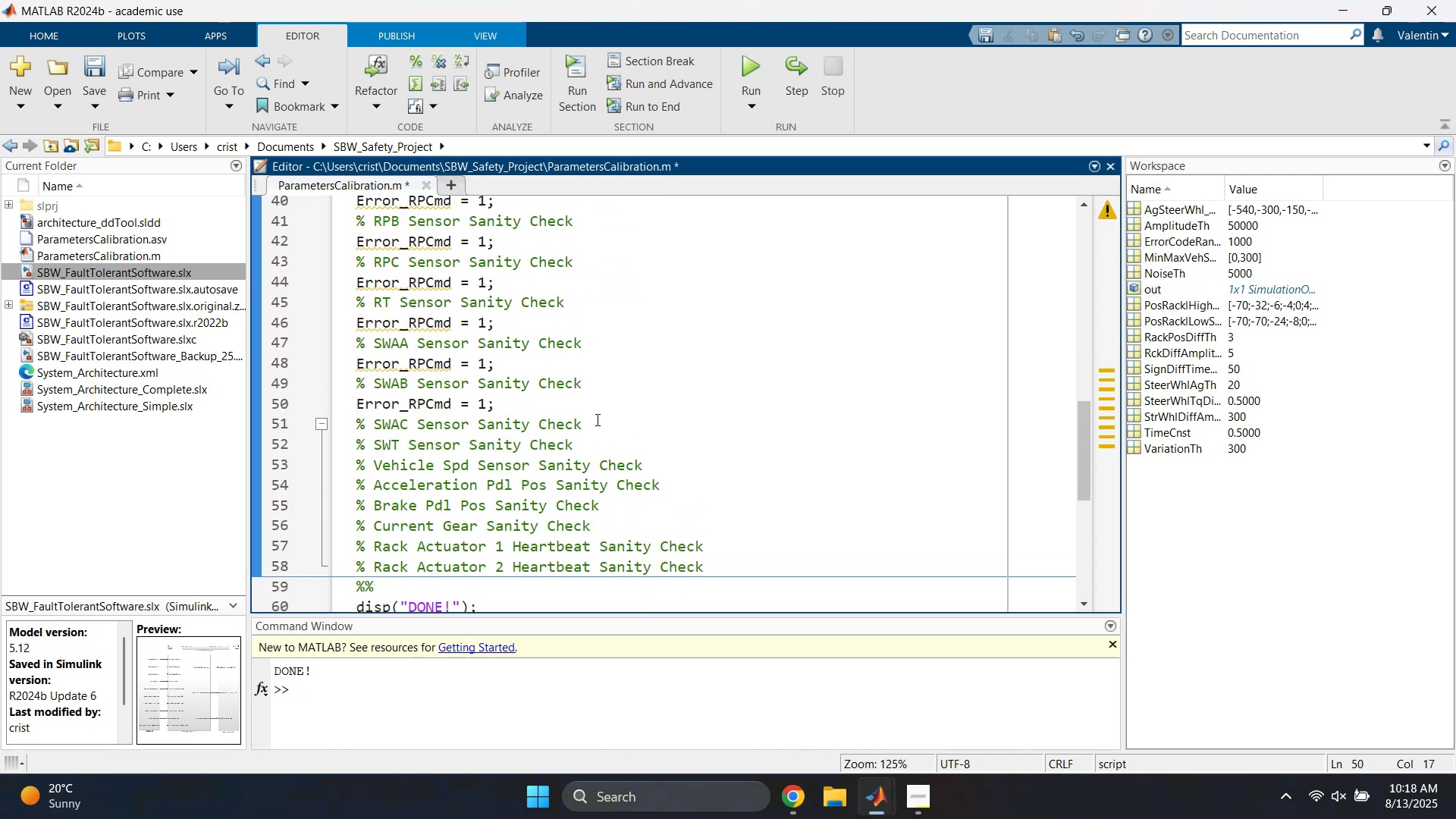 
left_click([596, 419])
 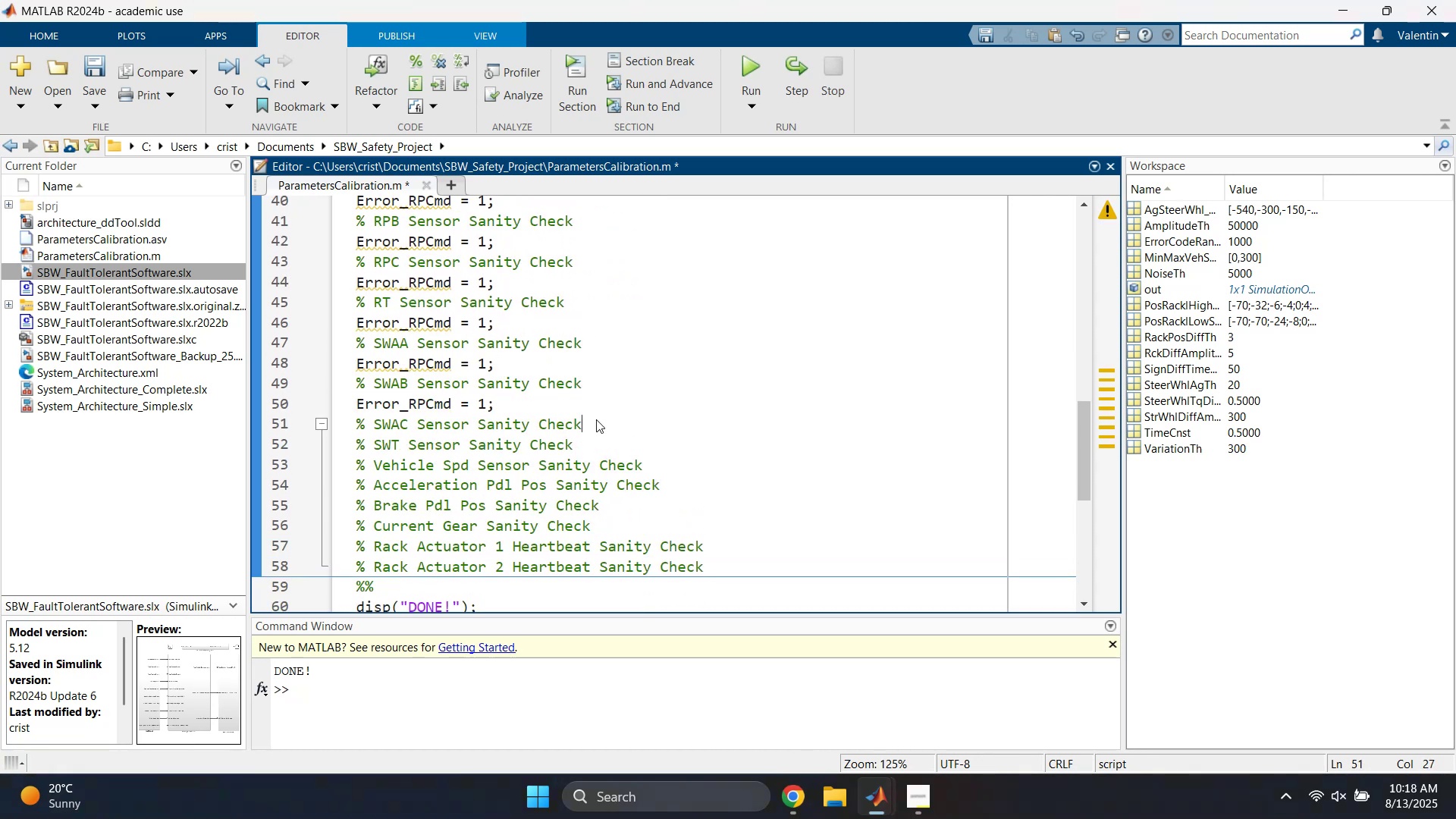 
key(Enter)
 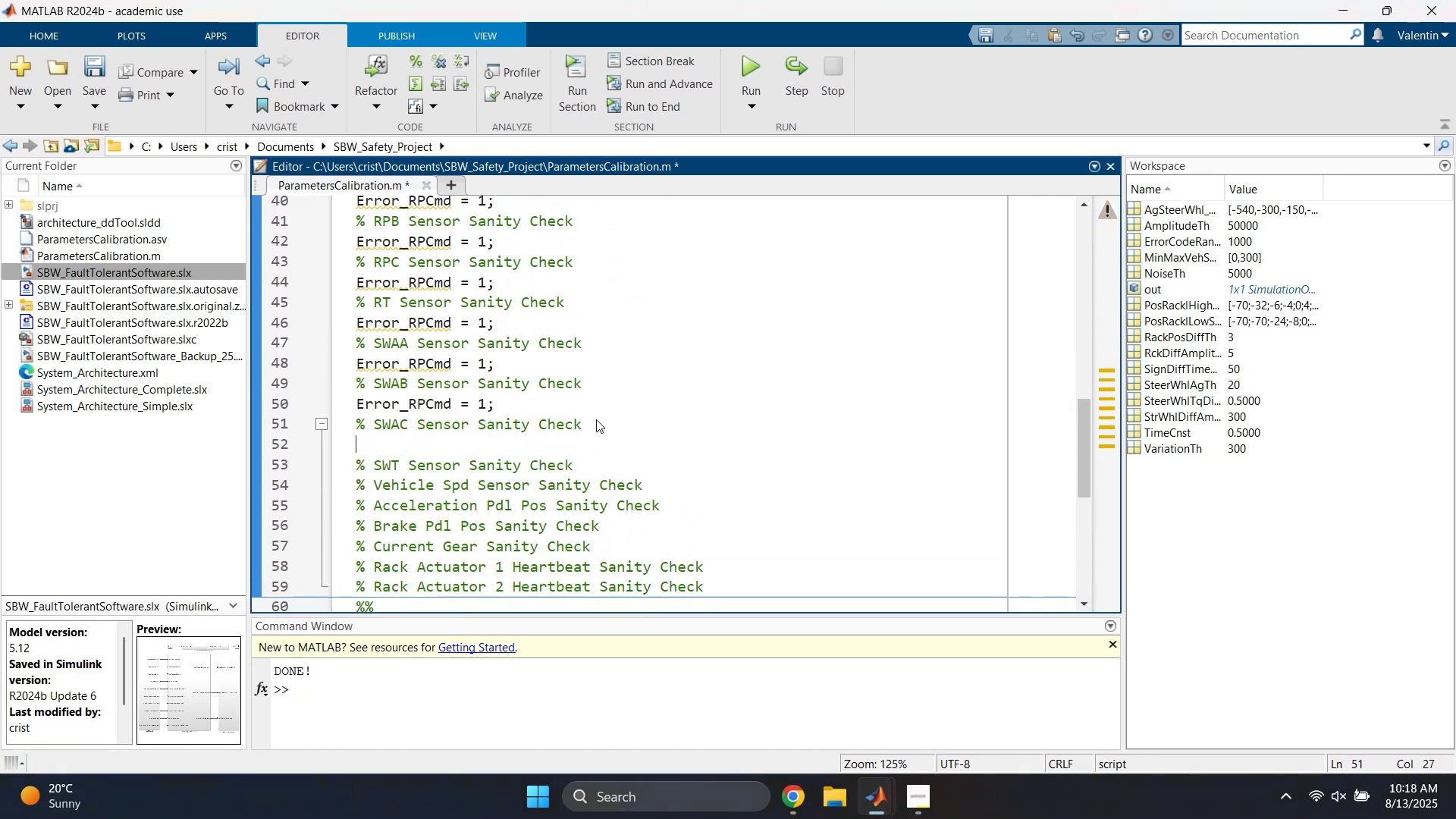 
key(Control+ControlLeft)
 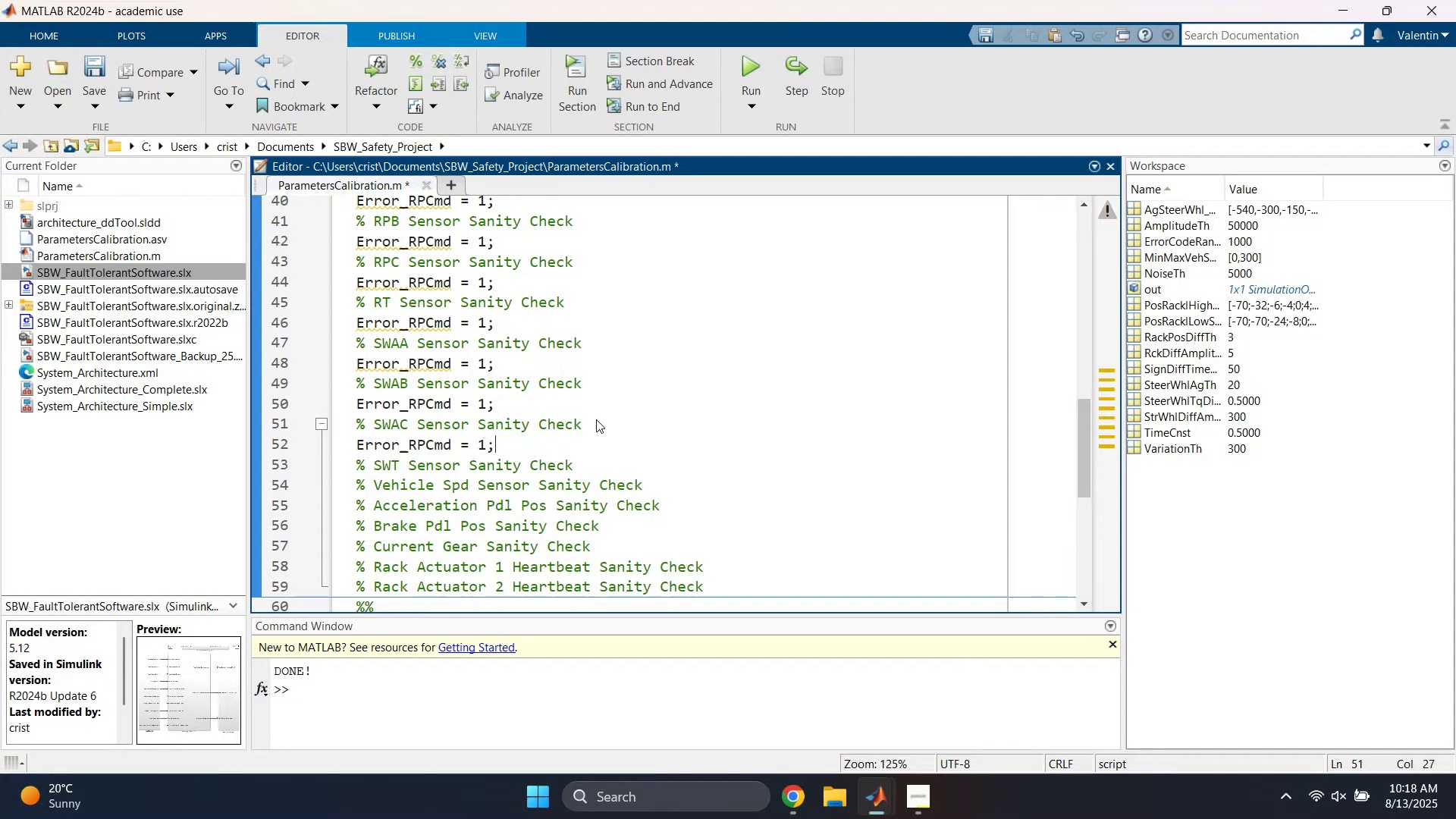 
key(Control+V)
 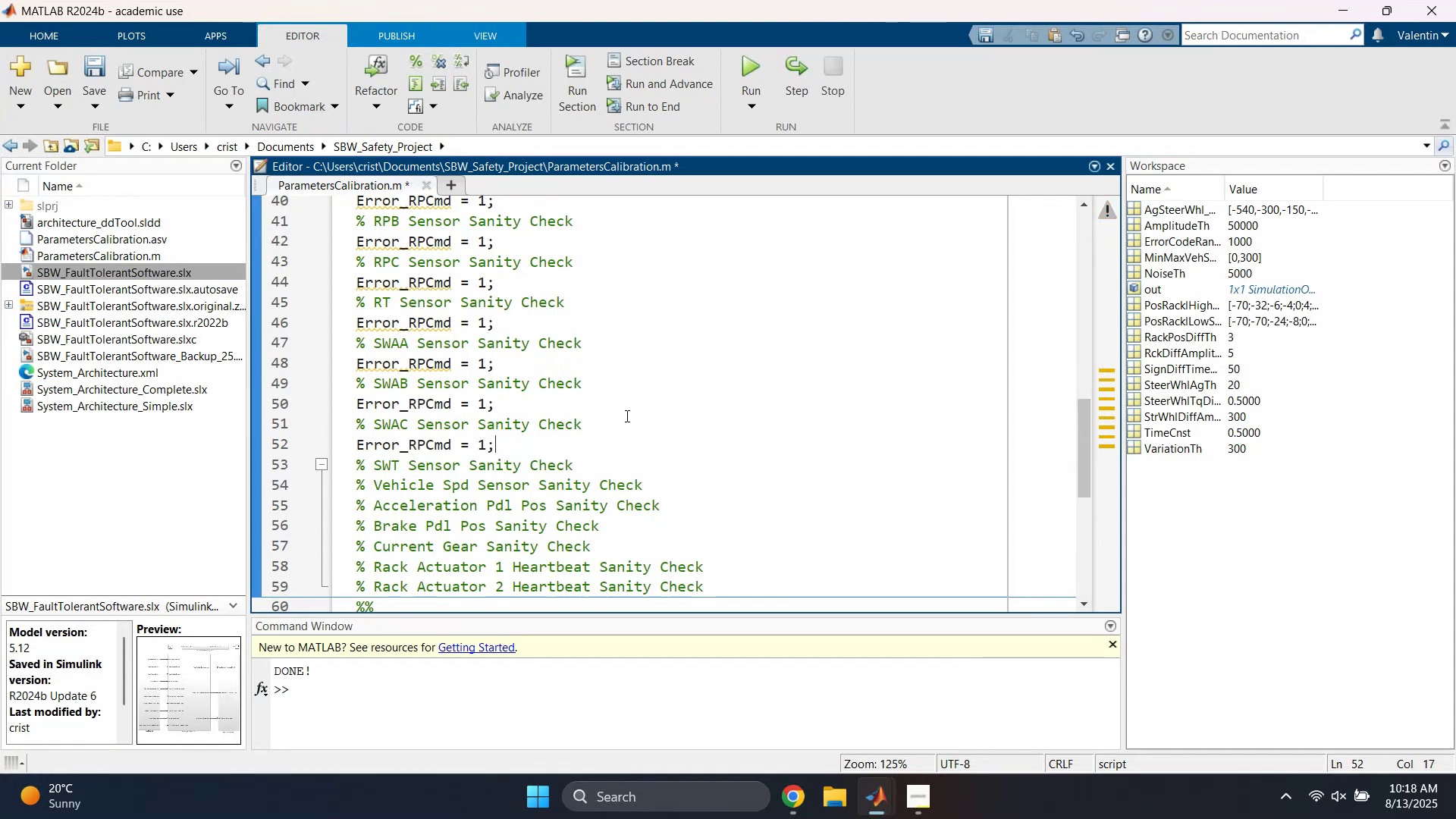 
scroll: coordinate [624, 416], scroll_direction: down, amount: 1.0
 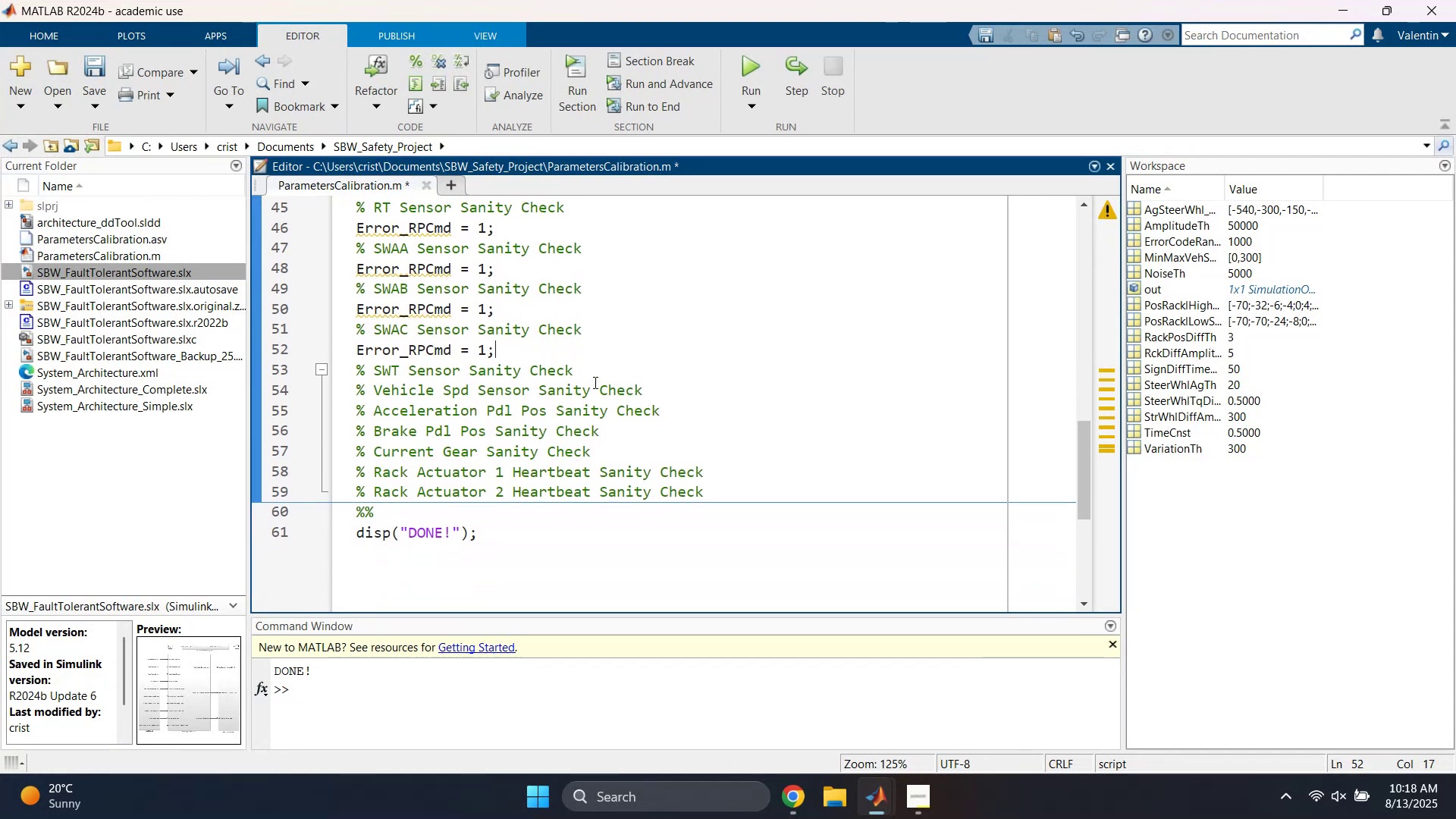 
left_click([594, 374])
 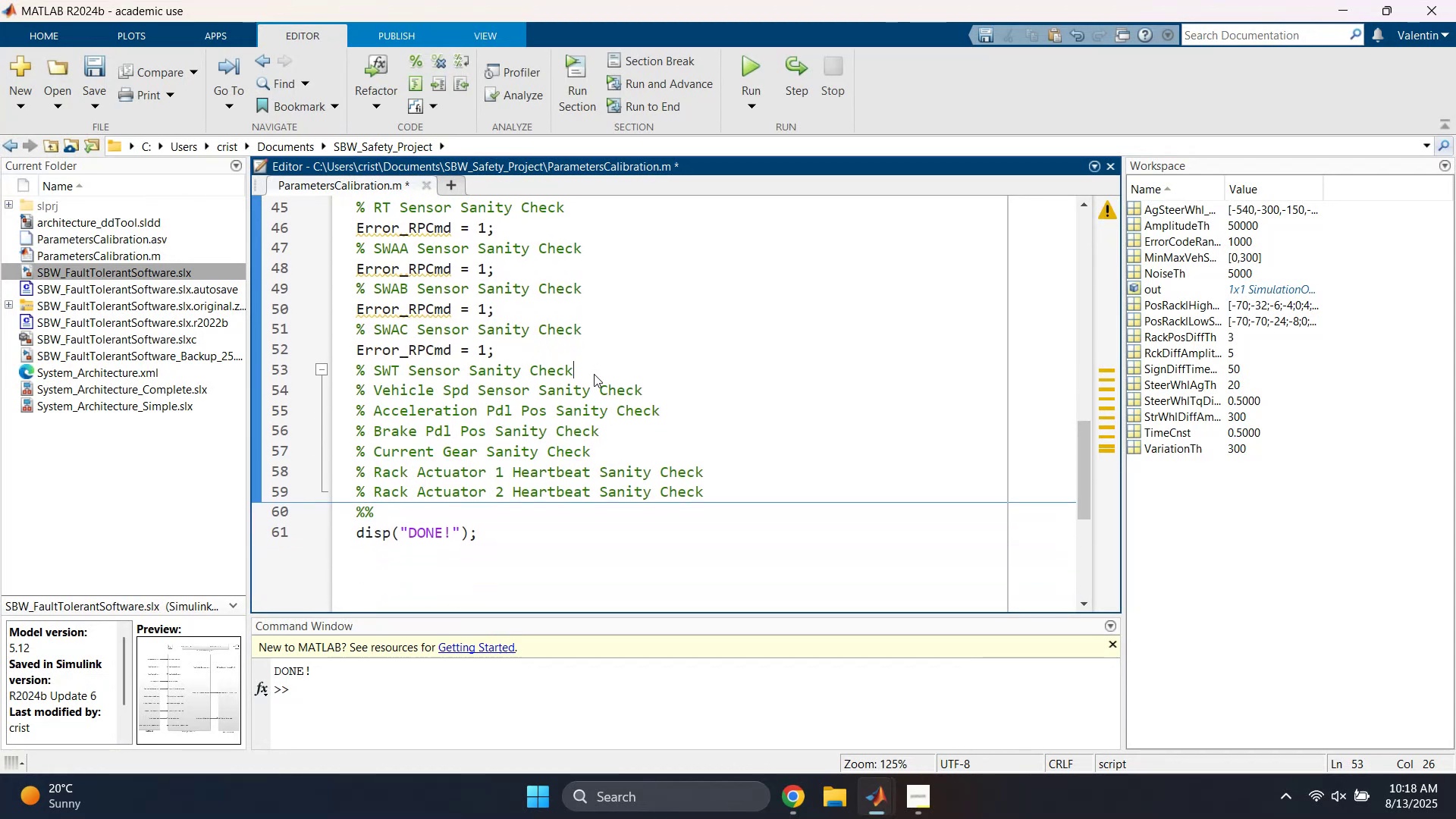 
key(Enter)
 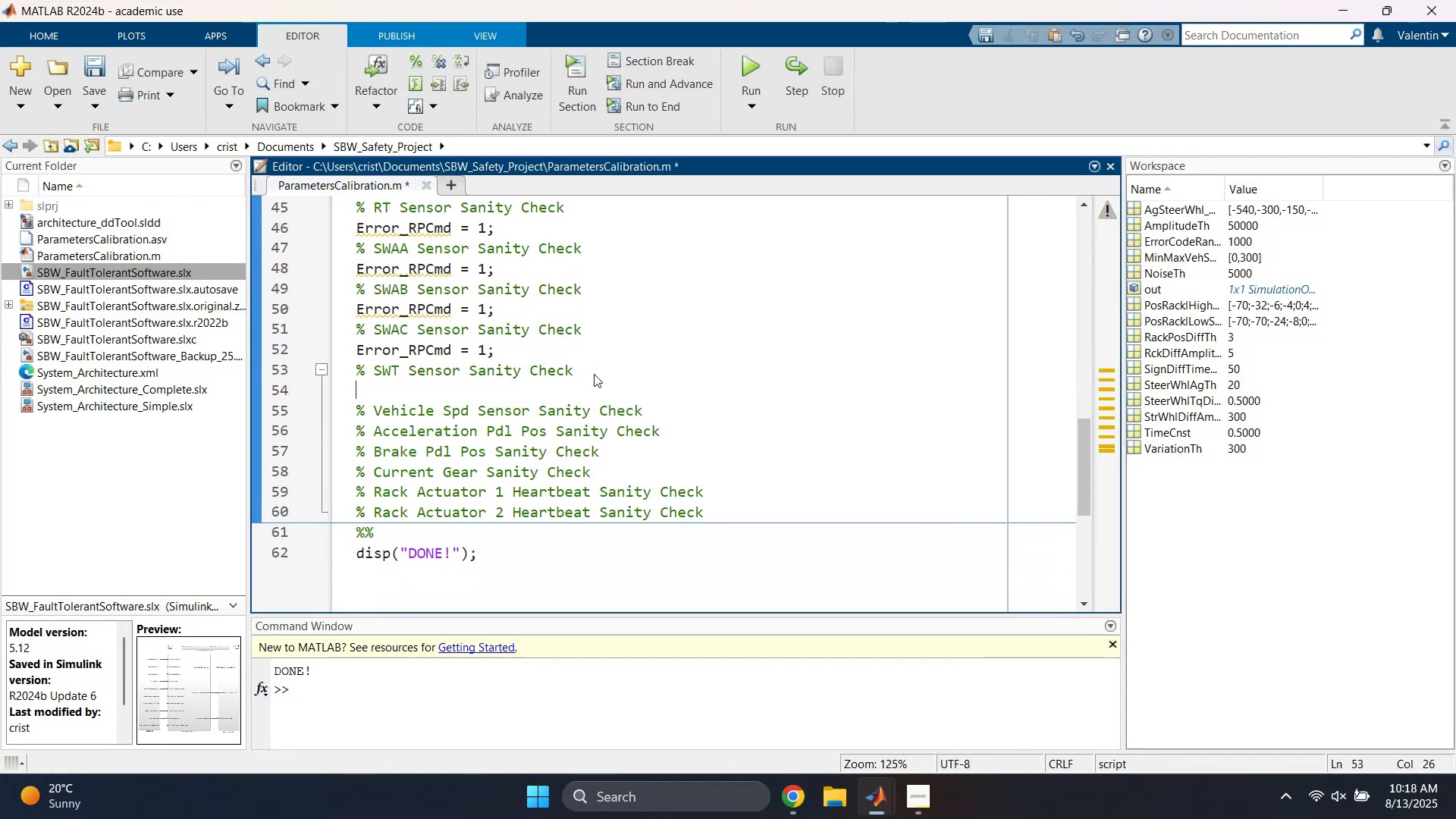 
key(Control+ControlLeft)
 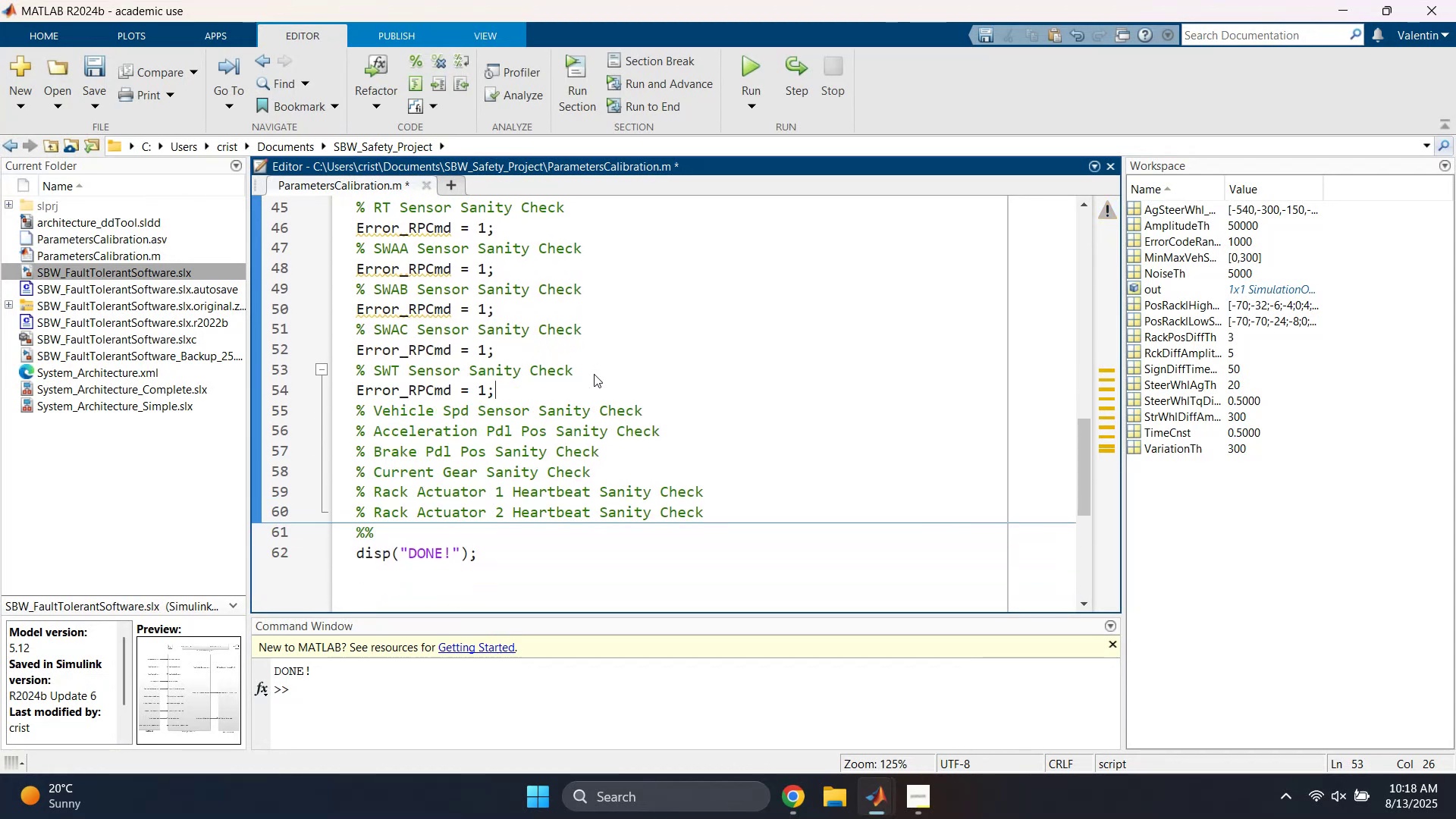 
key(Control+V)
 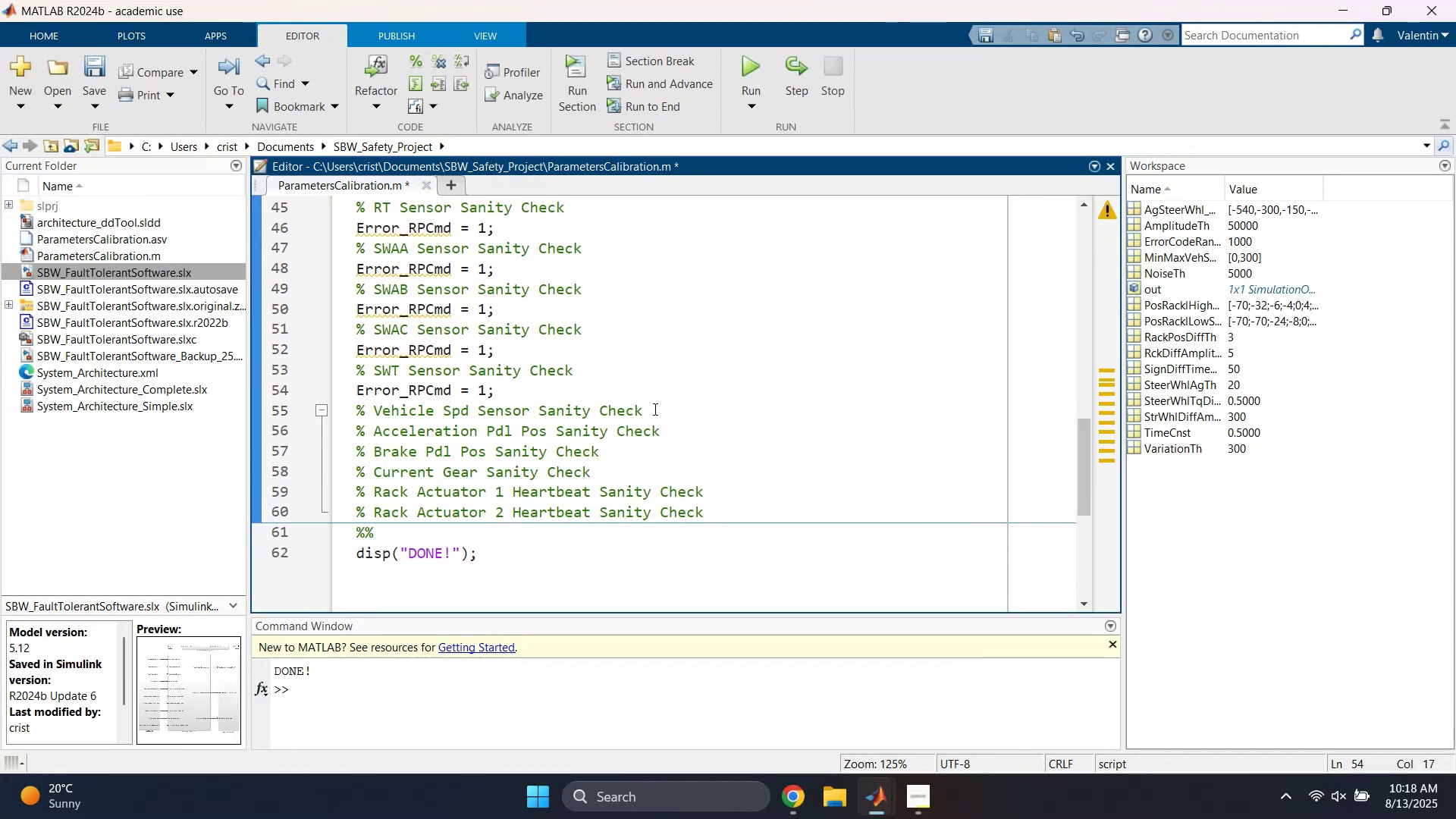 
left_click([657, 410])
 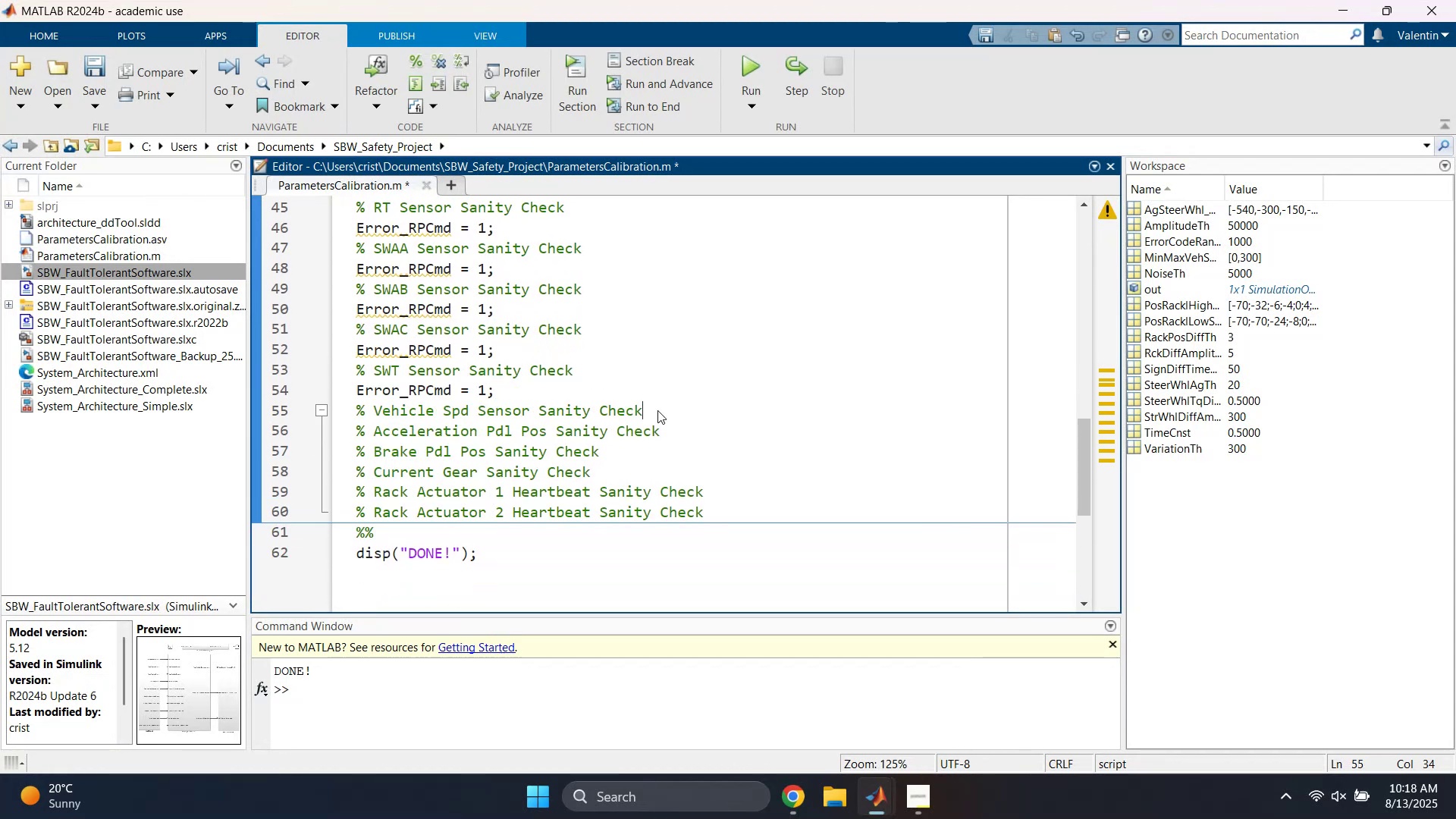 
key(Enter)
 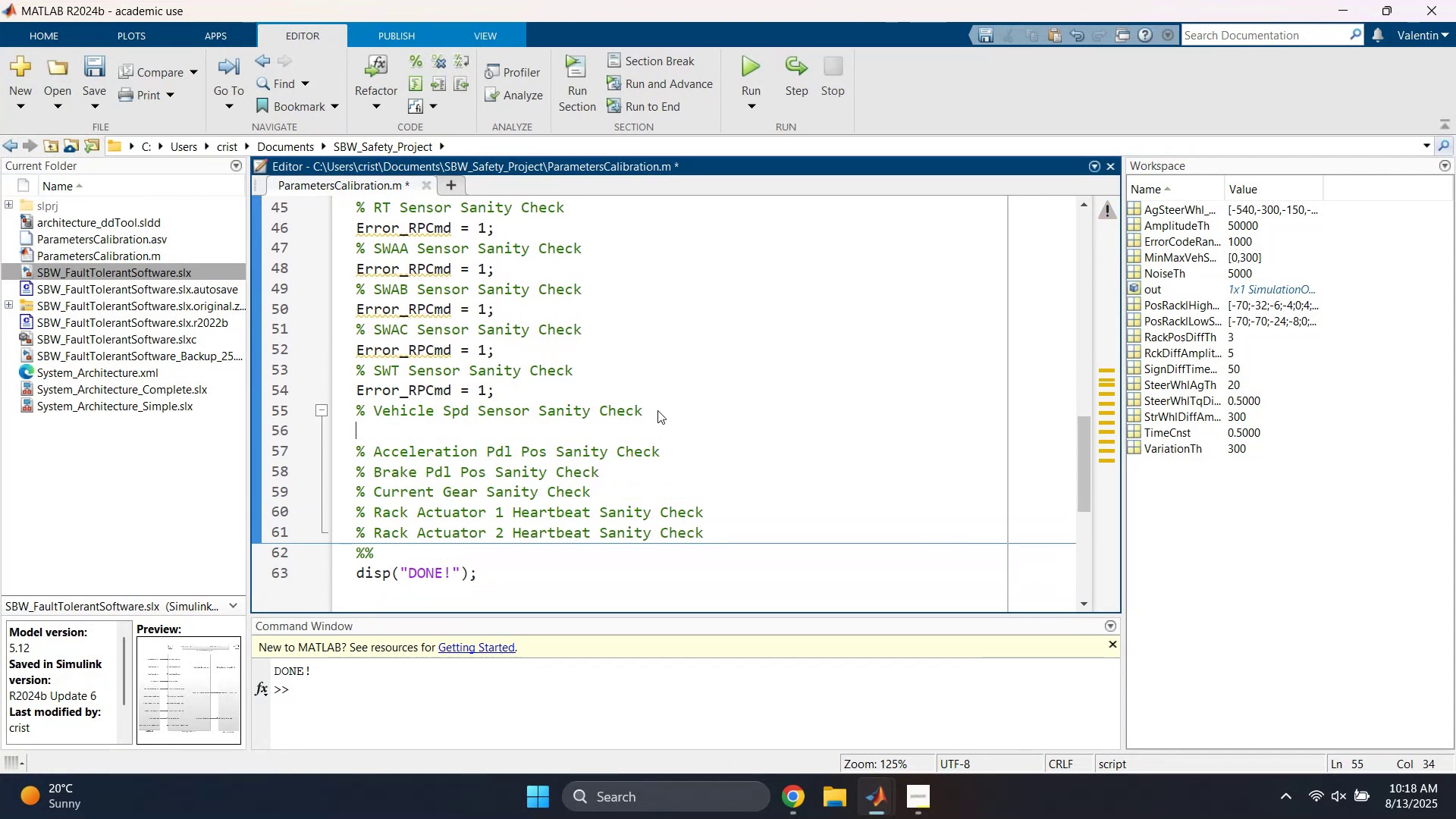 
key(Control+ControlLeft)
 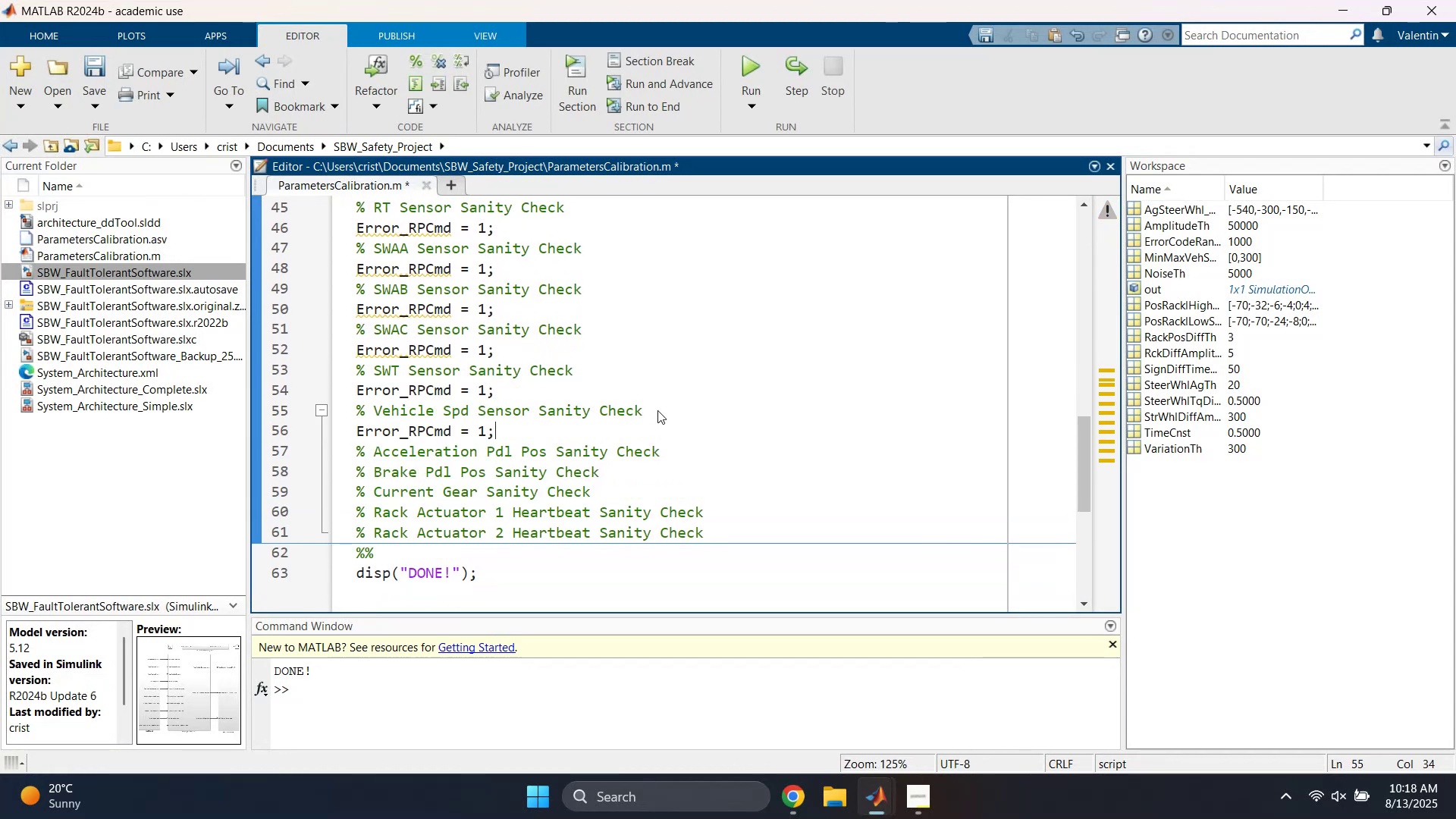 
key(Control+V)
 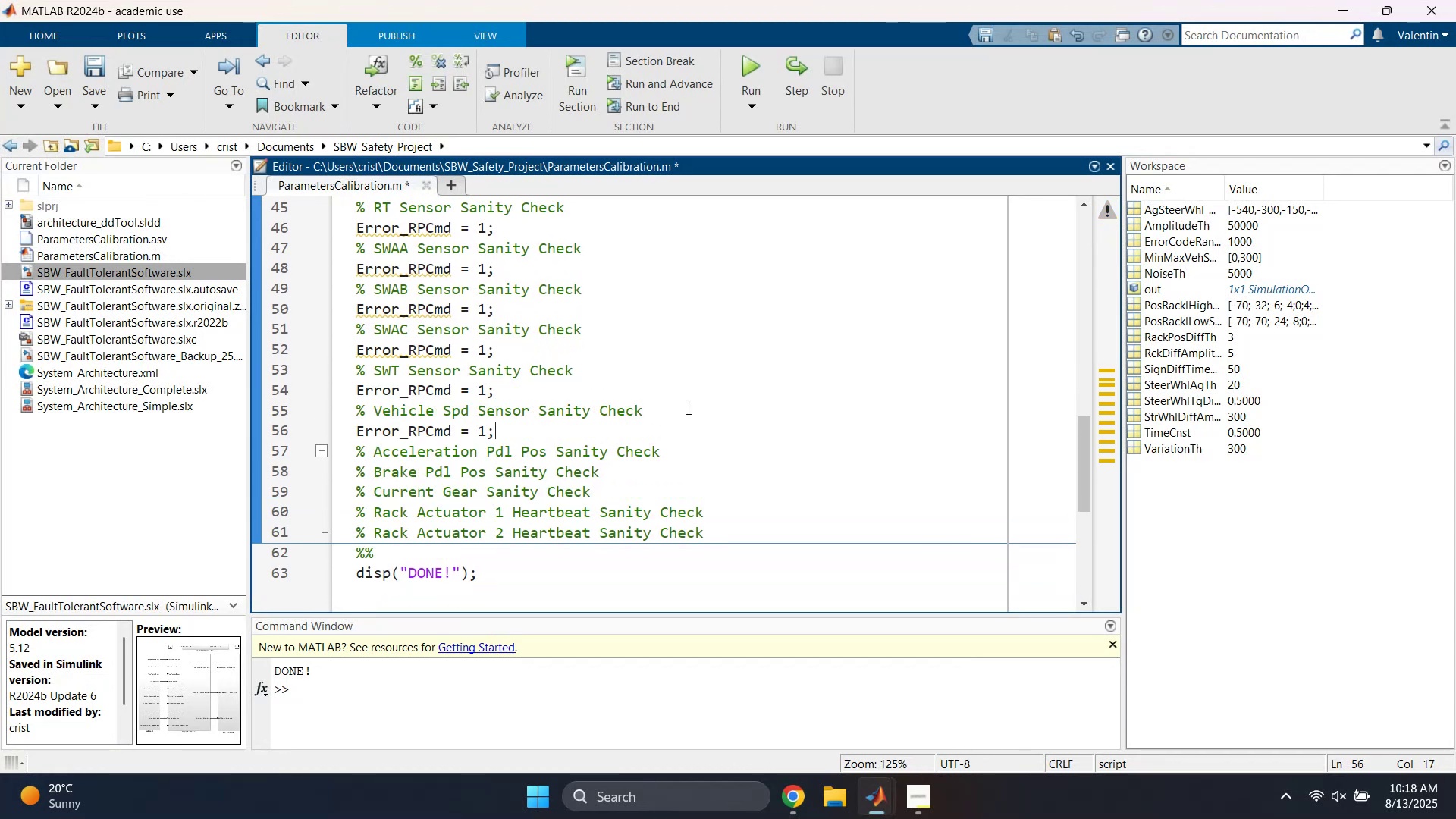 
scroll: coordinate [686, 408], scroll_direction: down, amount: 1.0
 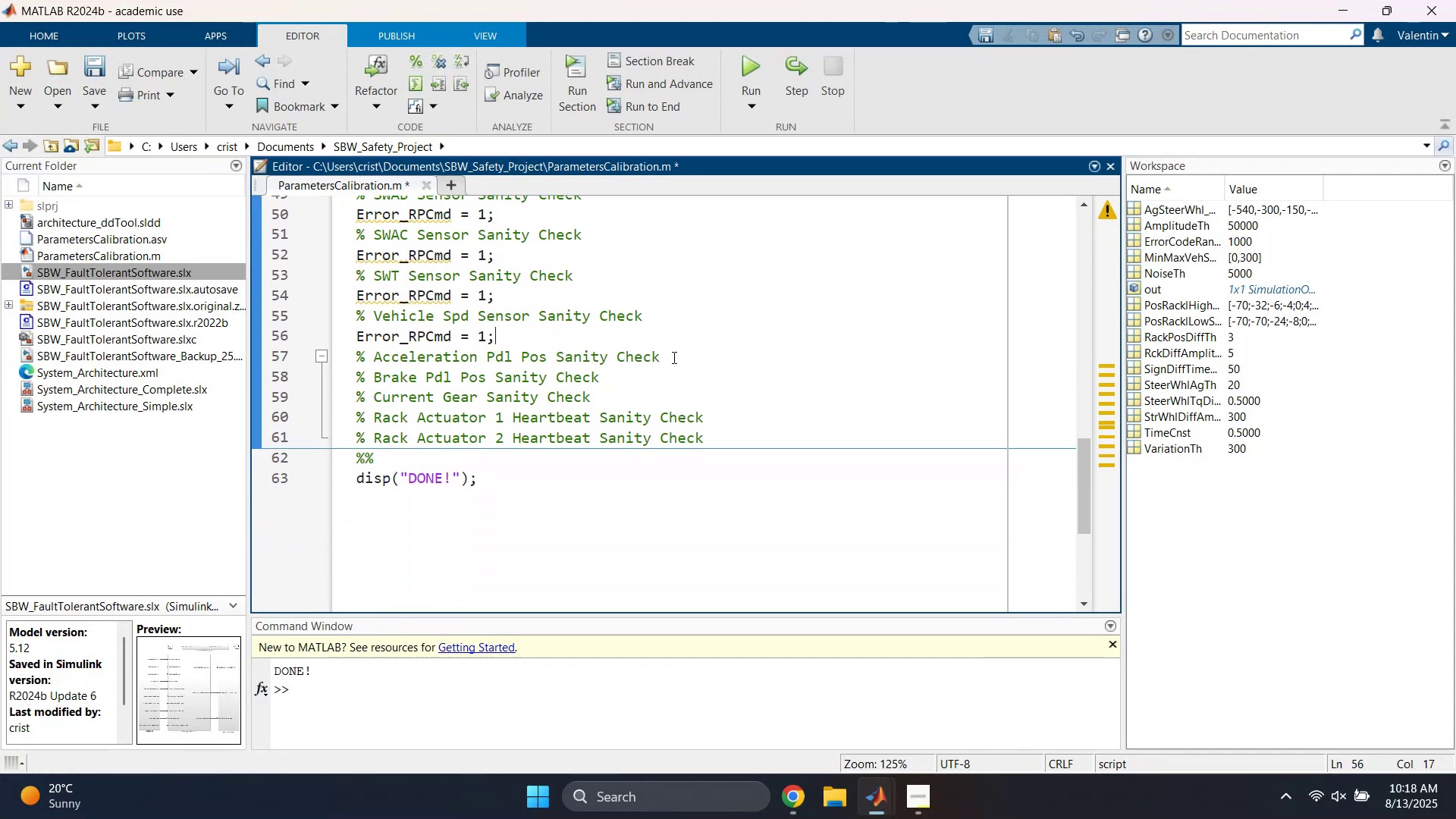 
left_click([673, 356])
 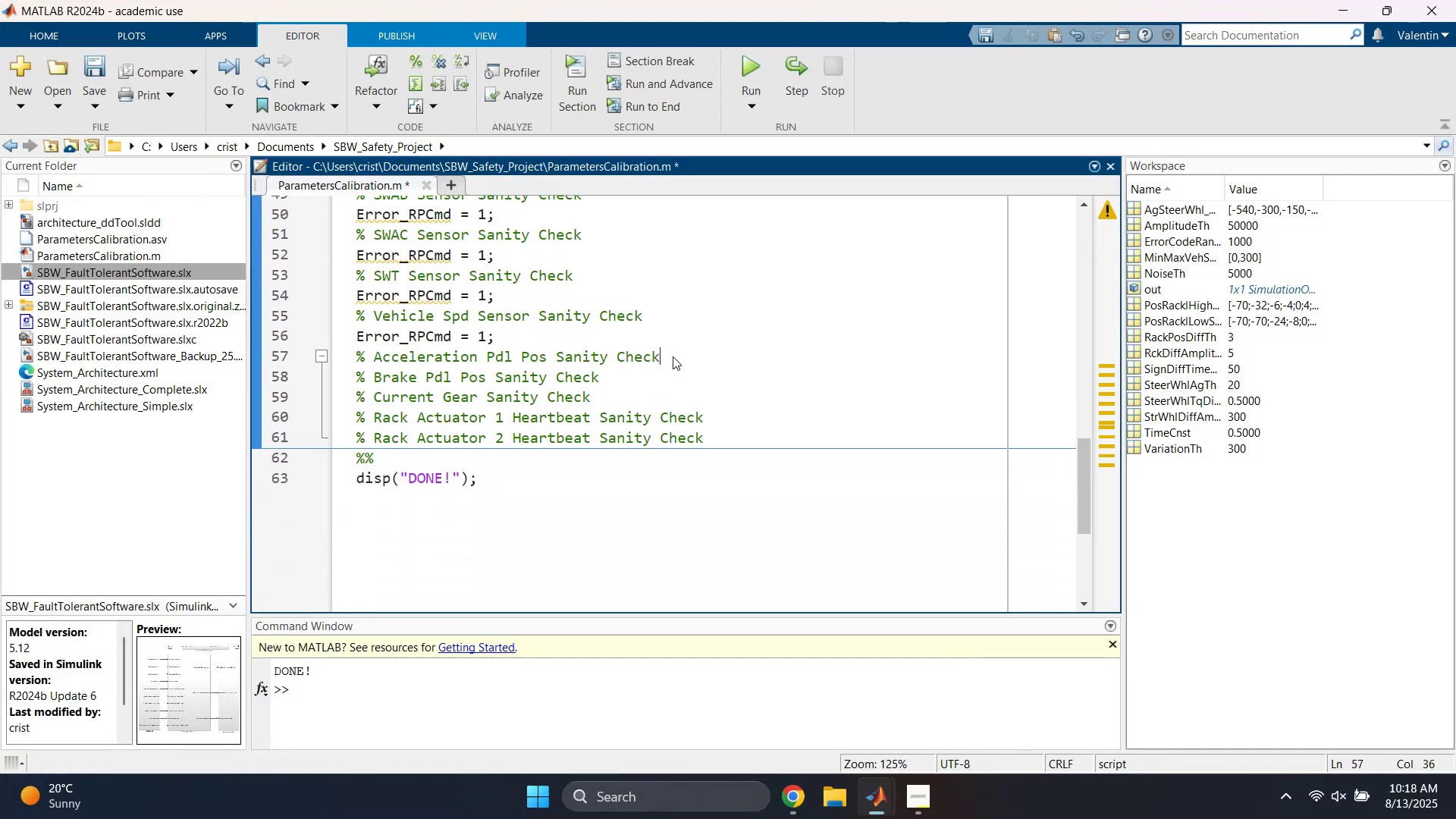 
key(Enter)
 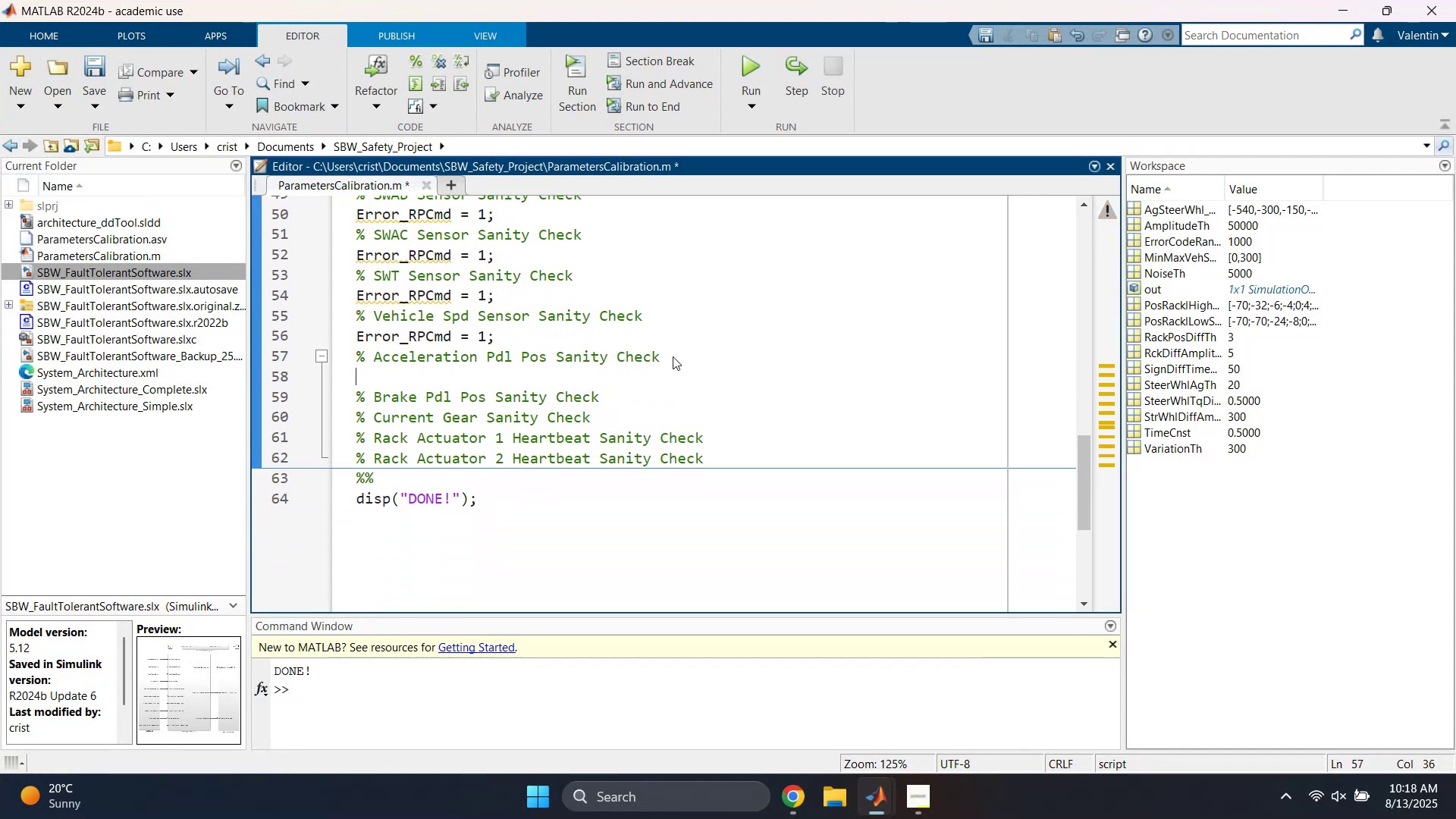 
key(Control+ControlLeft)
 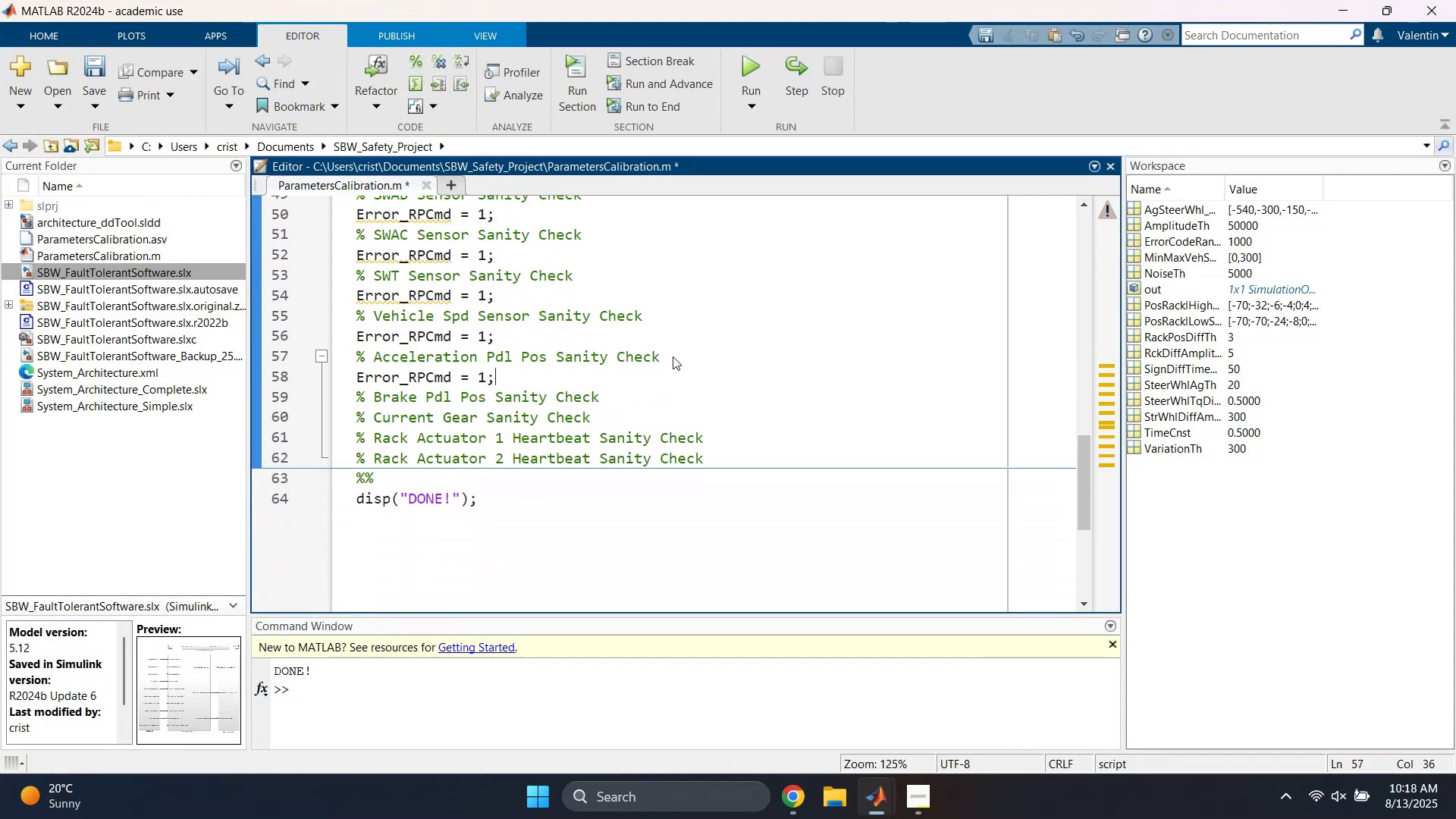 
key(Control+V)
 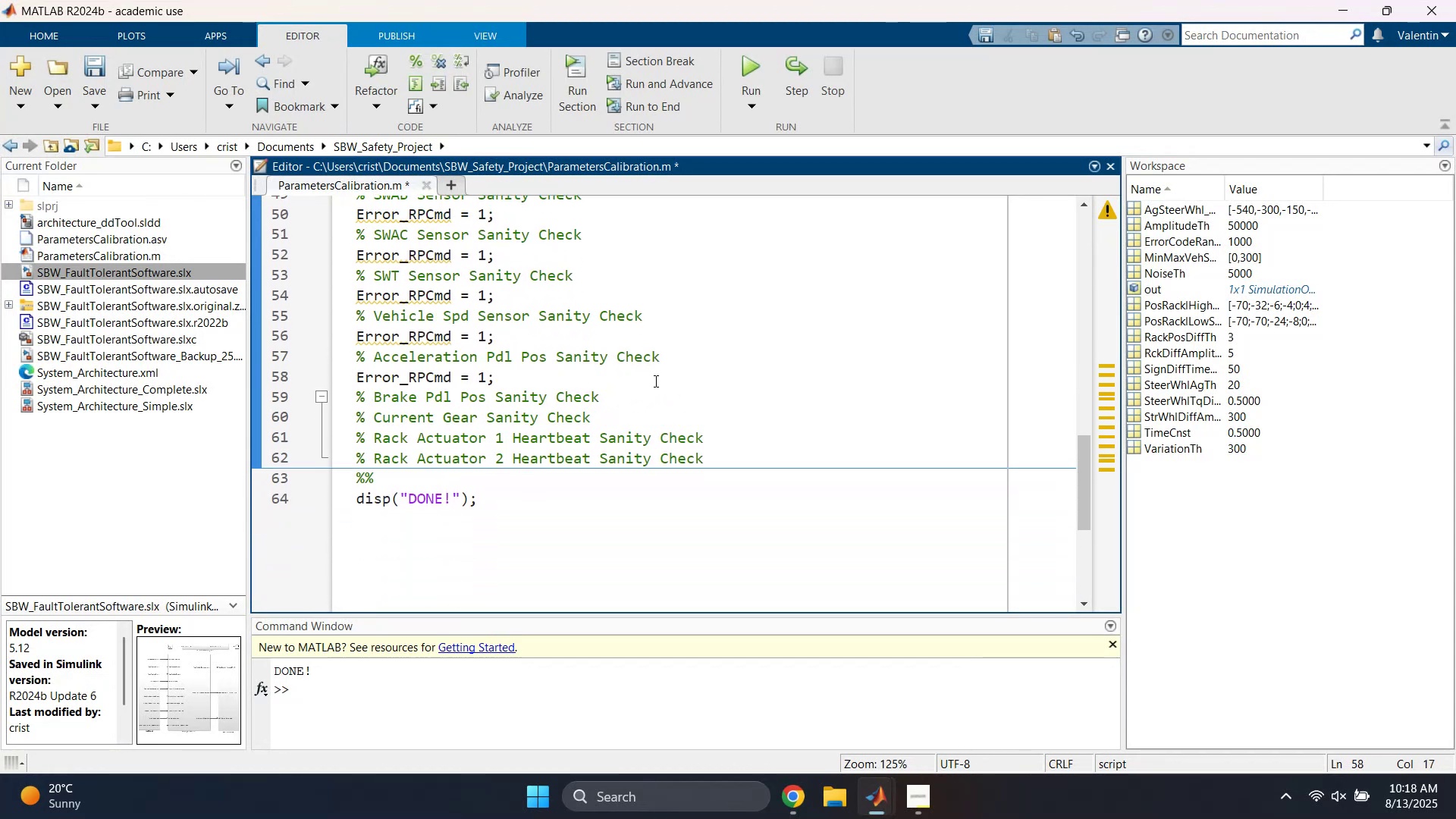 
left_click([645, 388])
 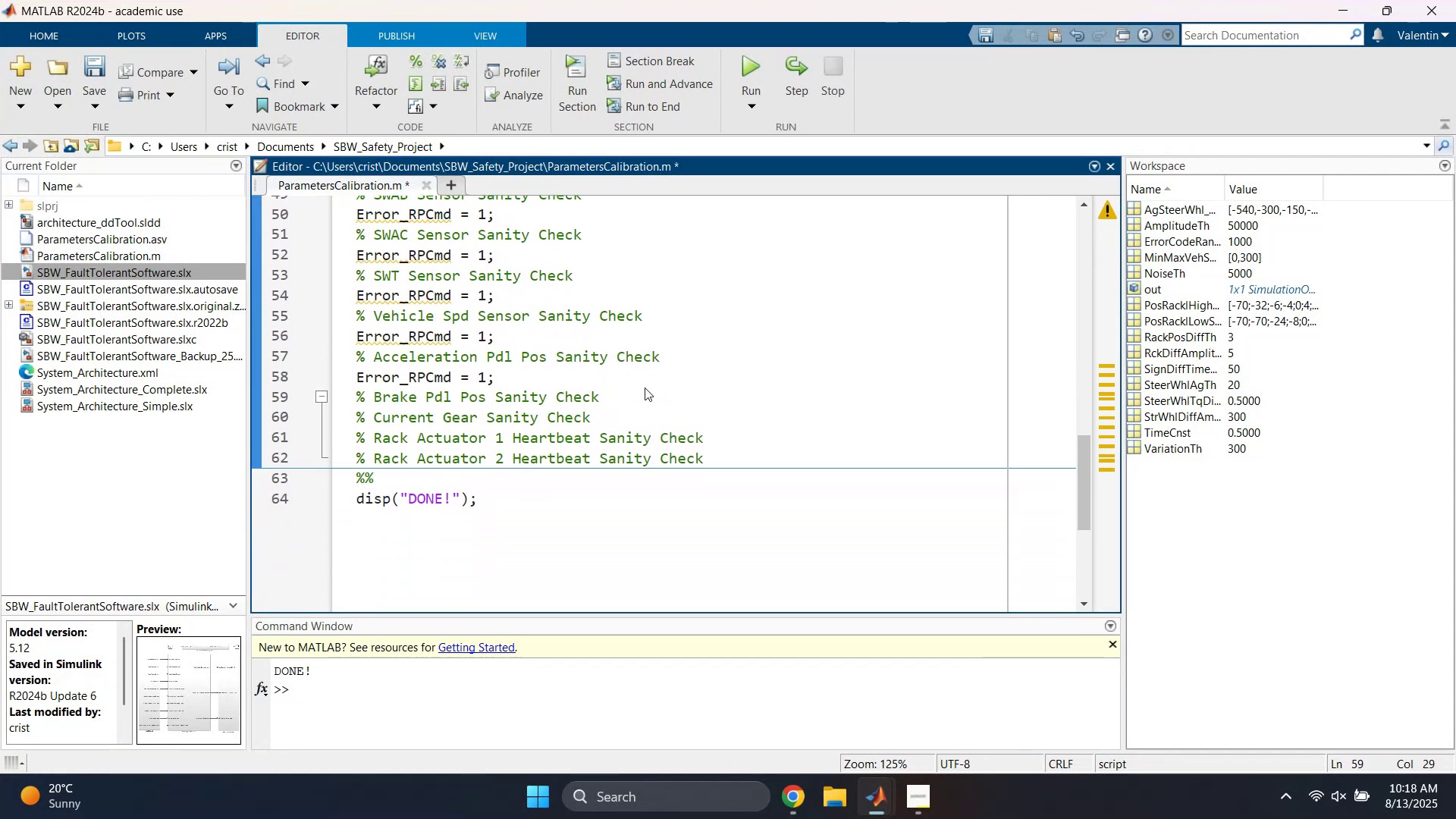 
key(Enter)
 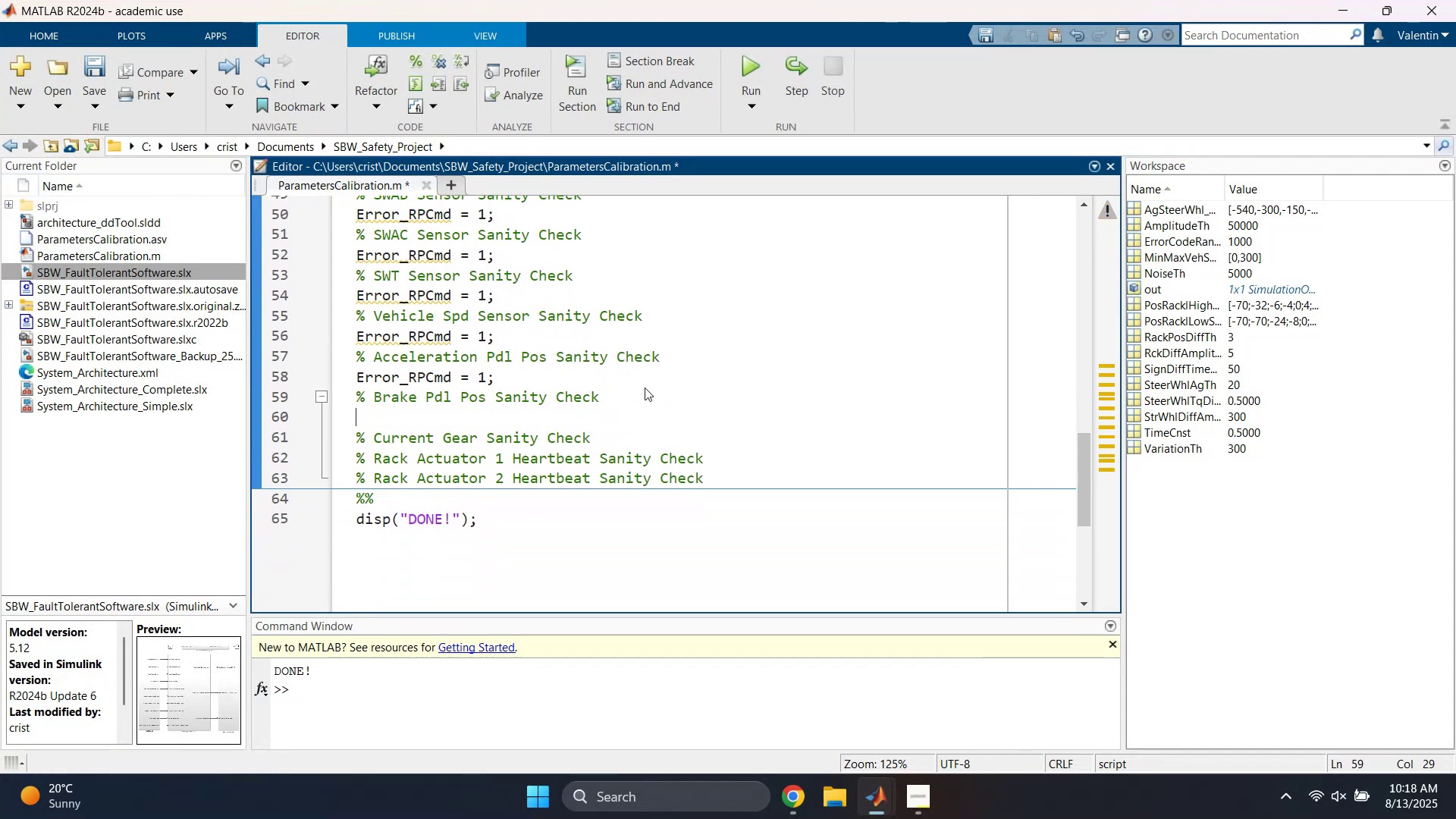 
key(Control+ControlLeft)
 